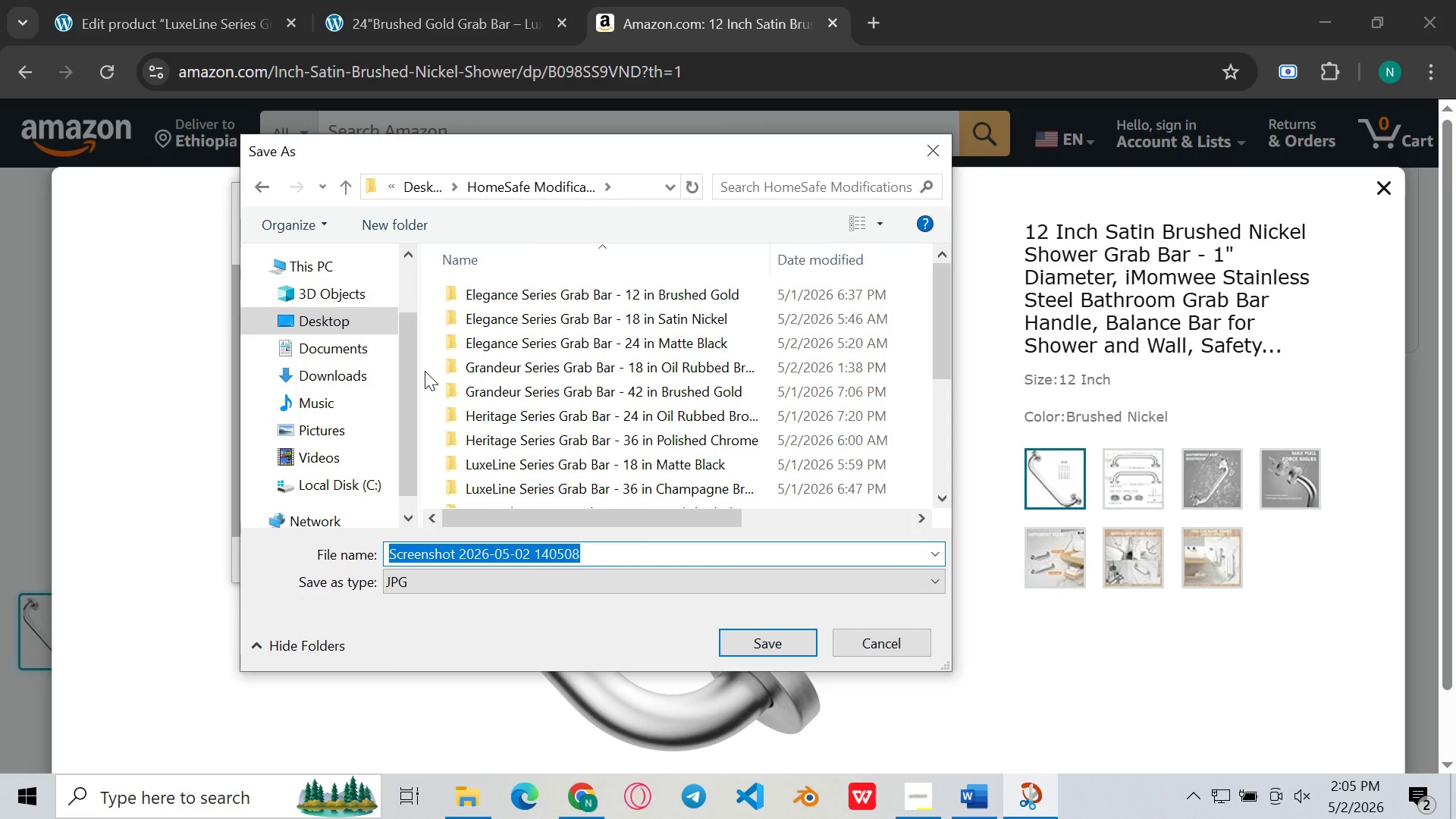 
right_click([425, 371])
 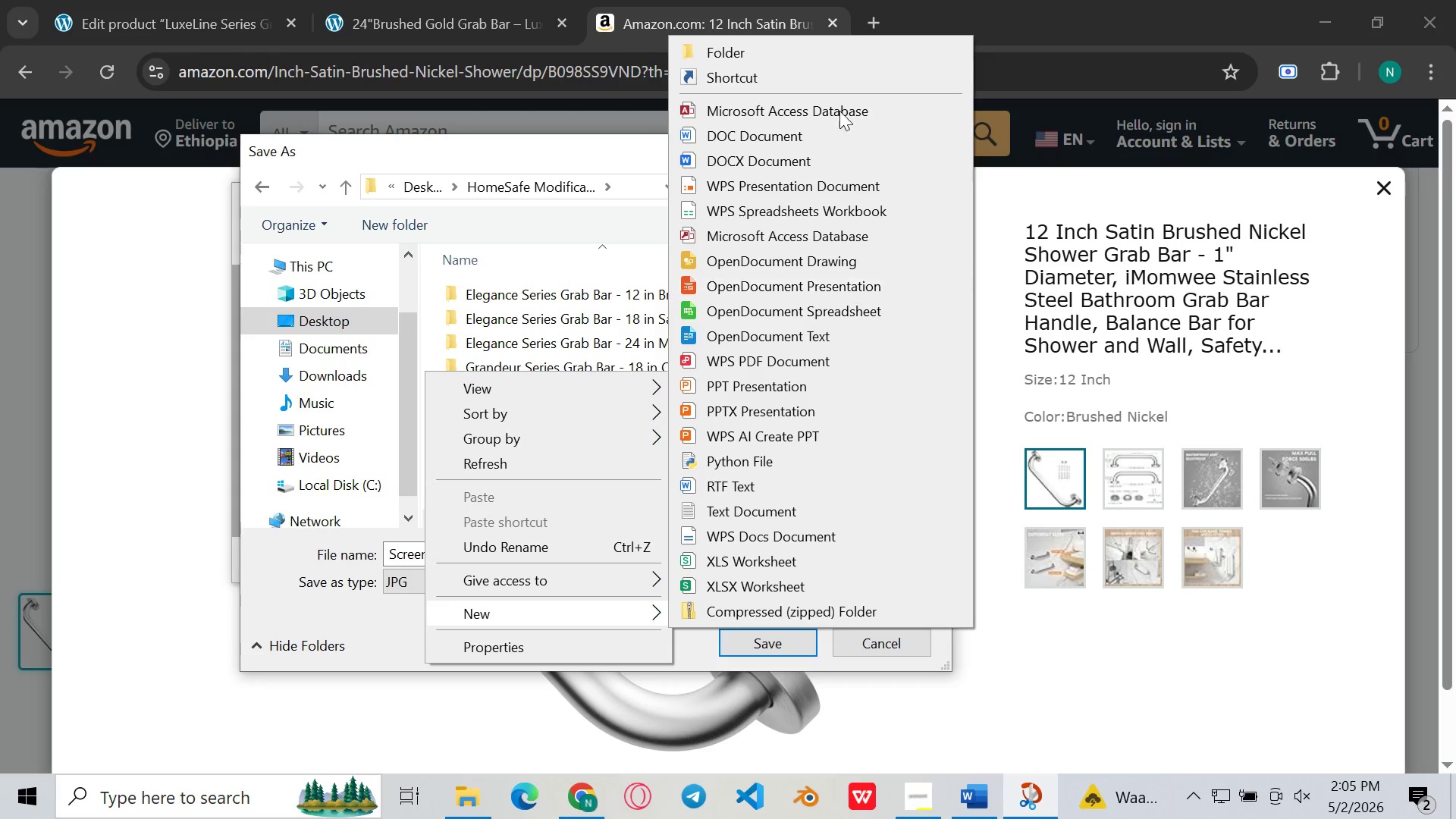 
left_click([763, 56])
 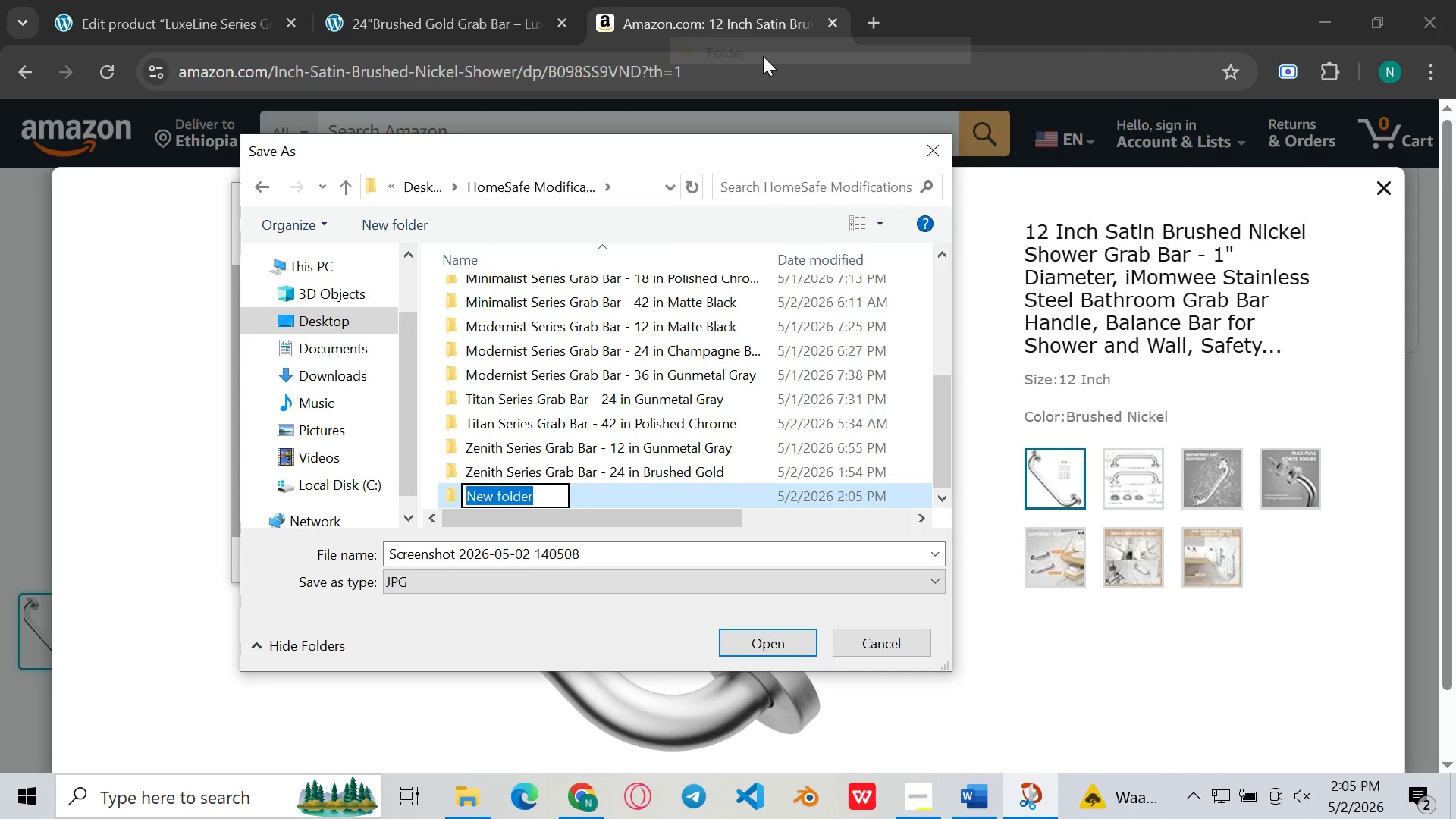 
key(Backspace)
 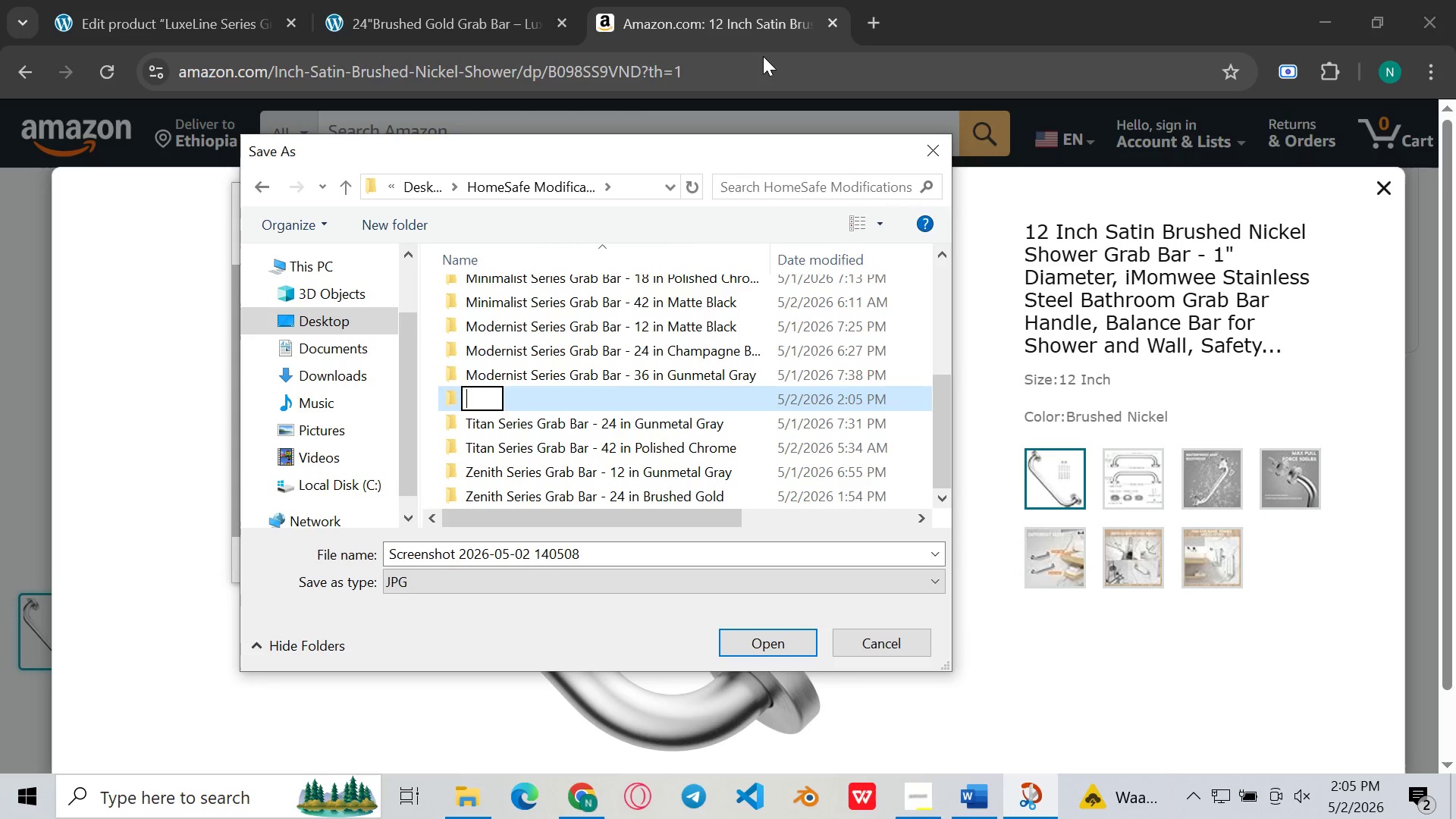 
key(Control+V)
 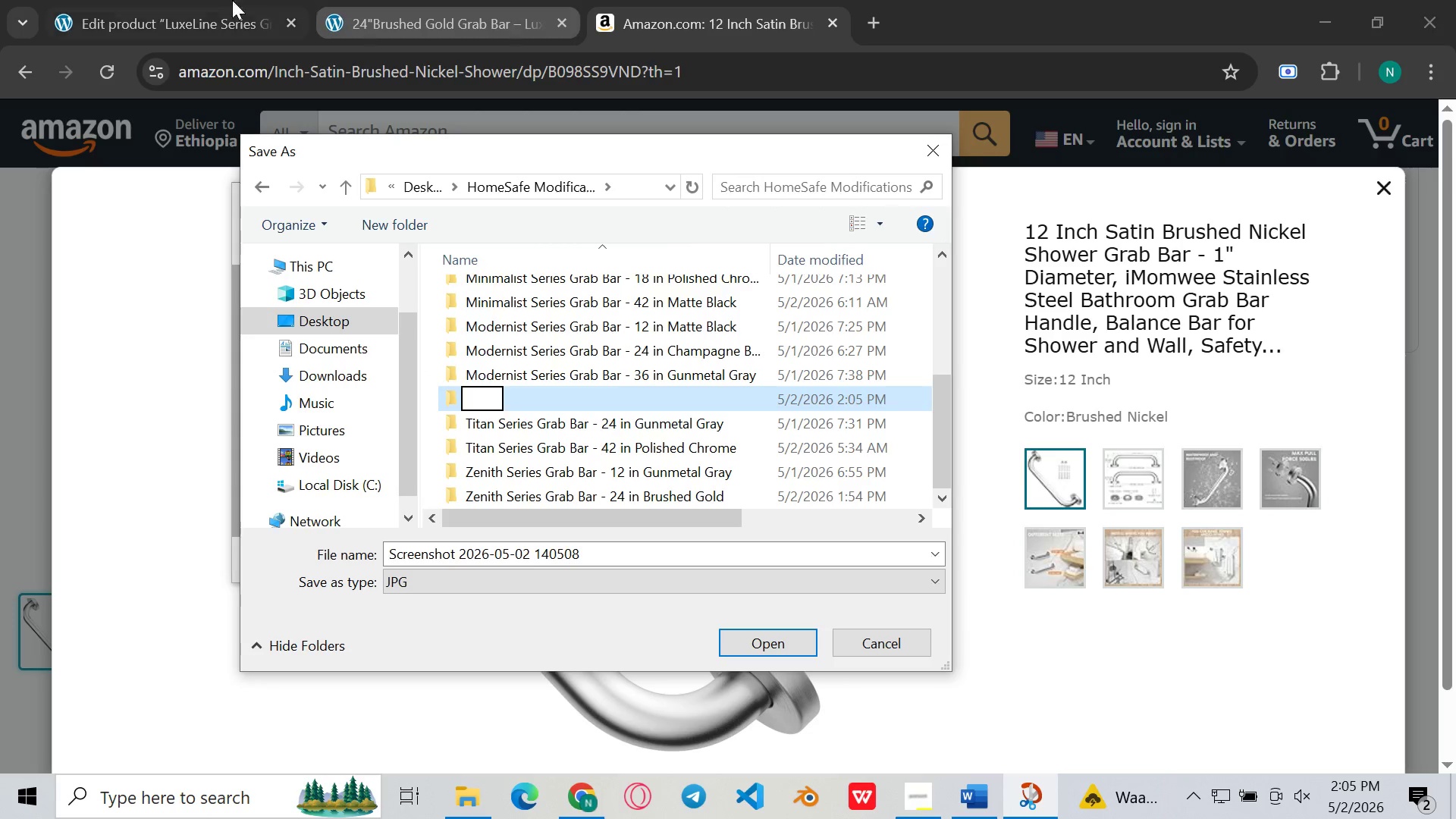 
left_click([207, 0])
 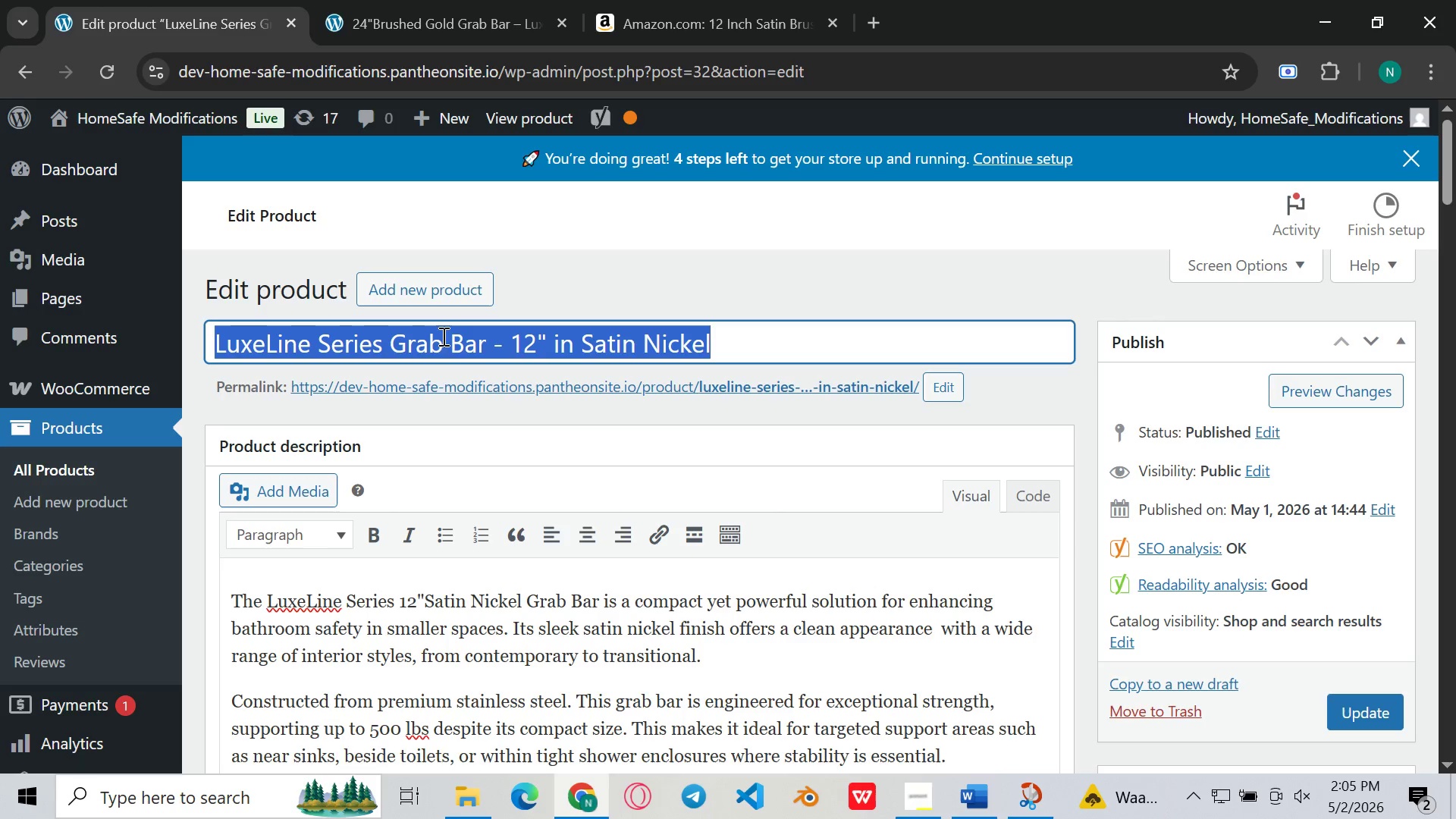 
key(Control+C)
 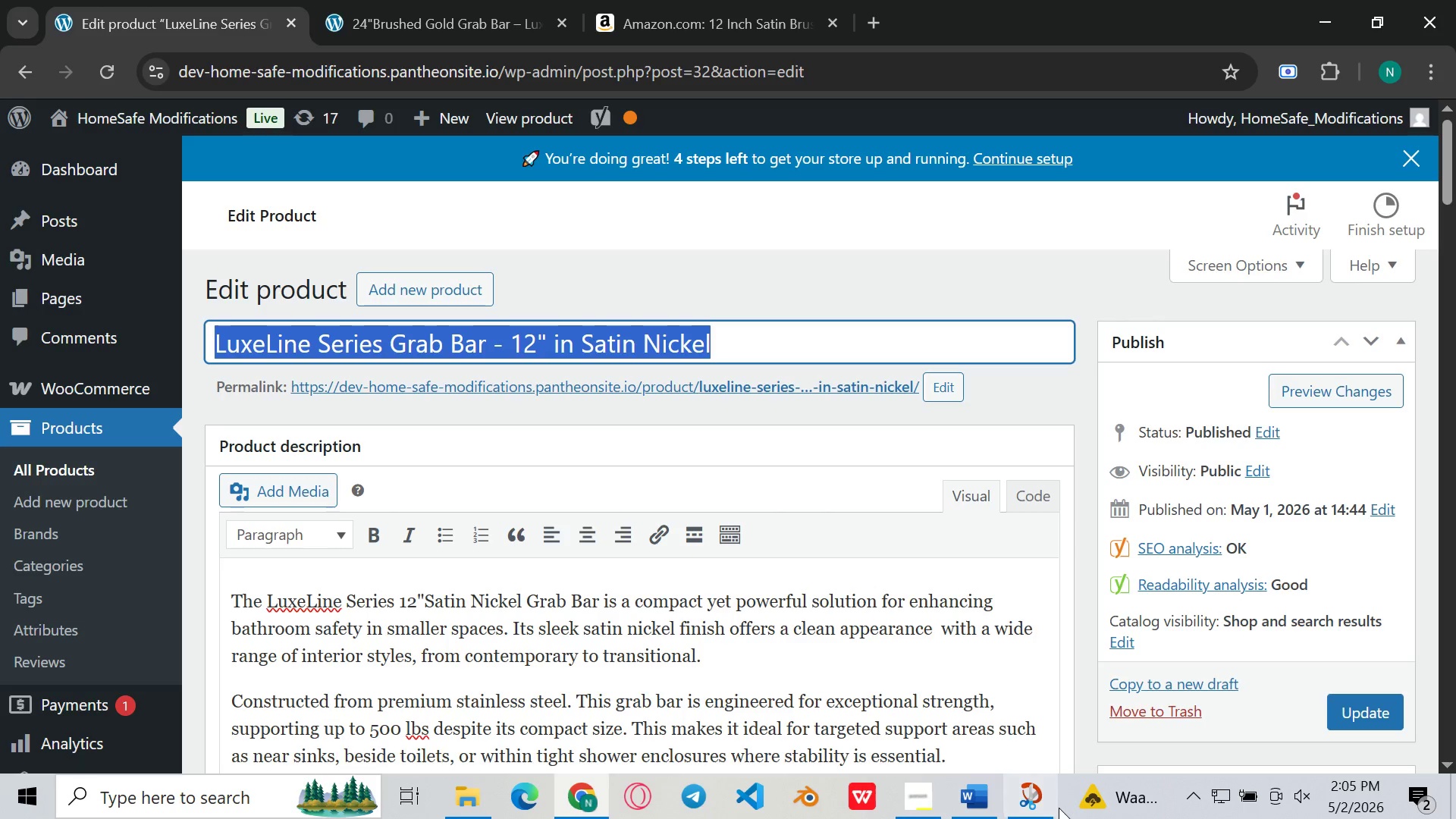 
left_click([1054, 812])
 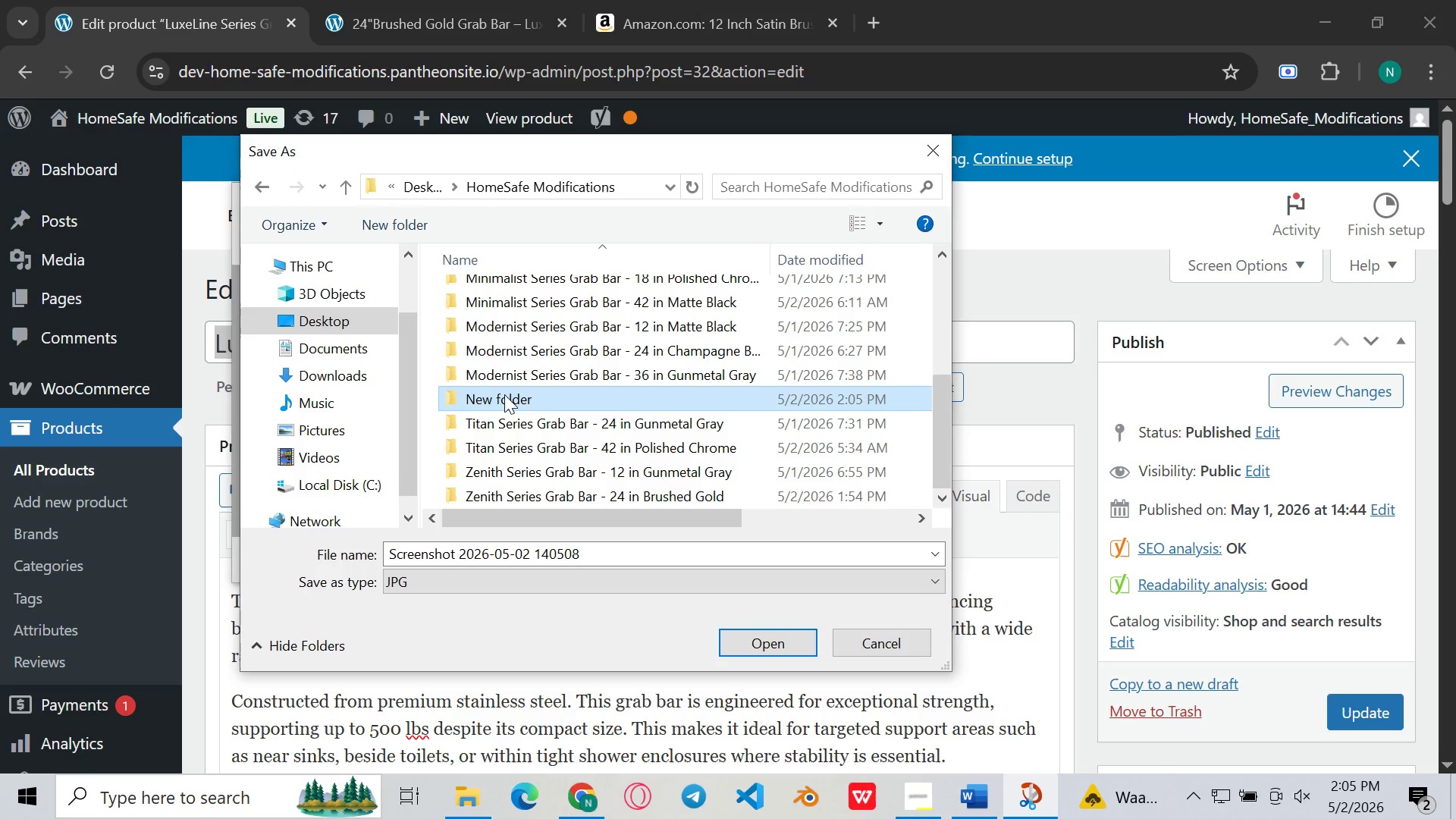 
right_click([504, 394])
 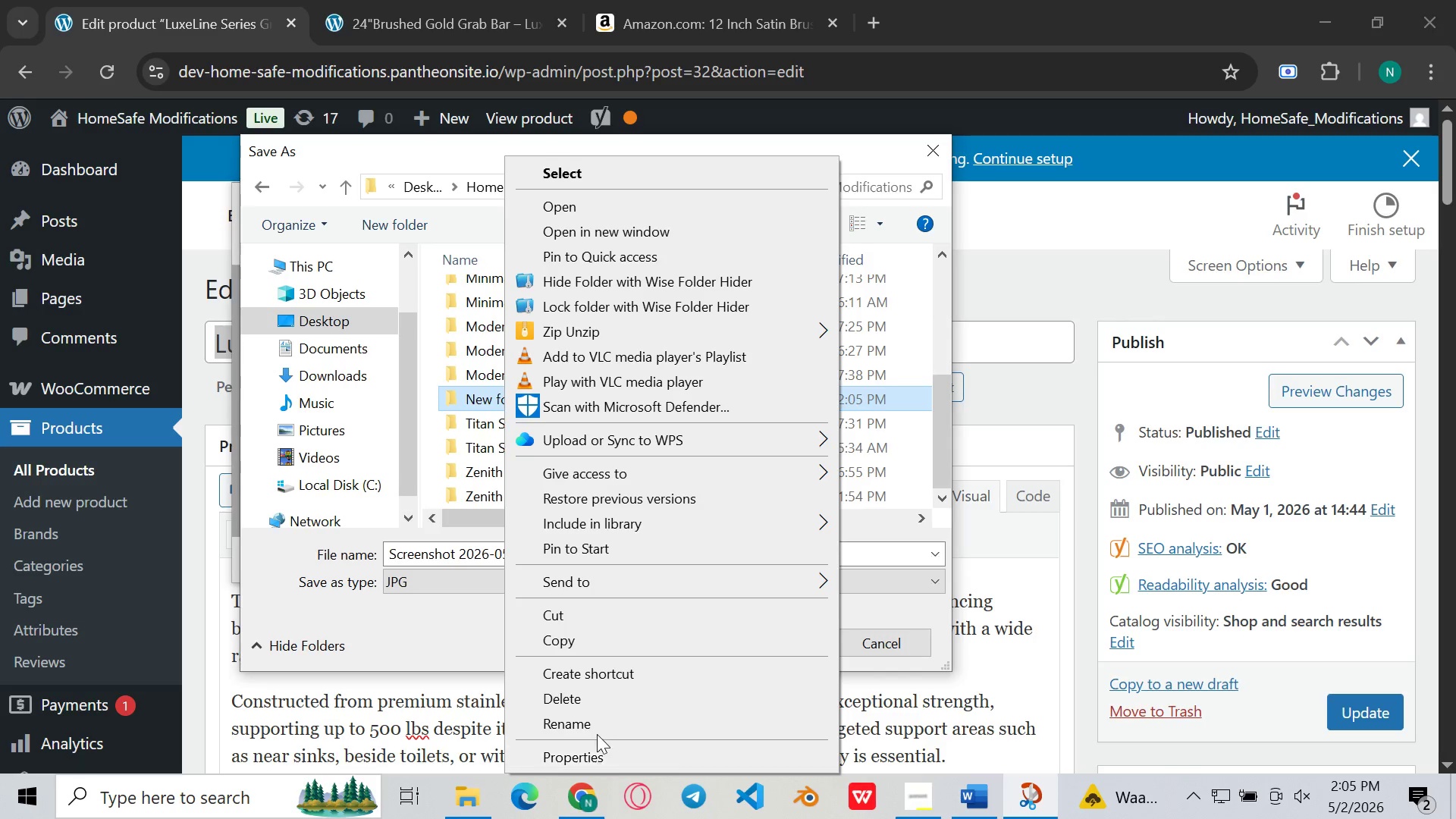 
left_click([597, 730])
 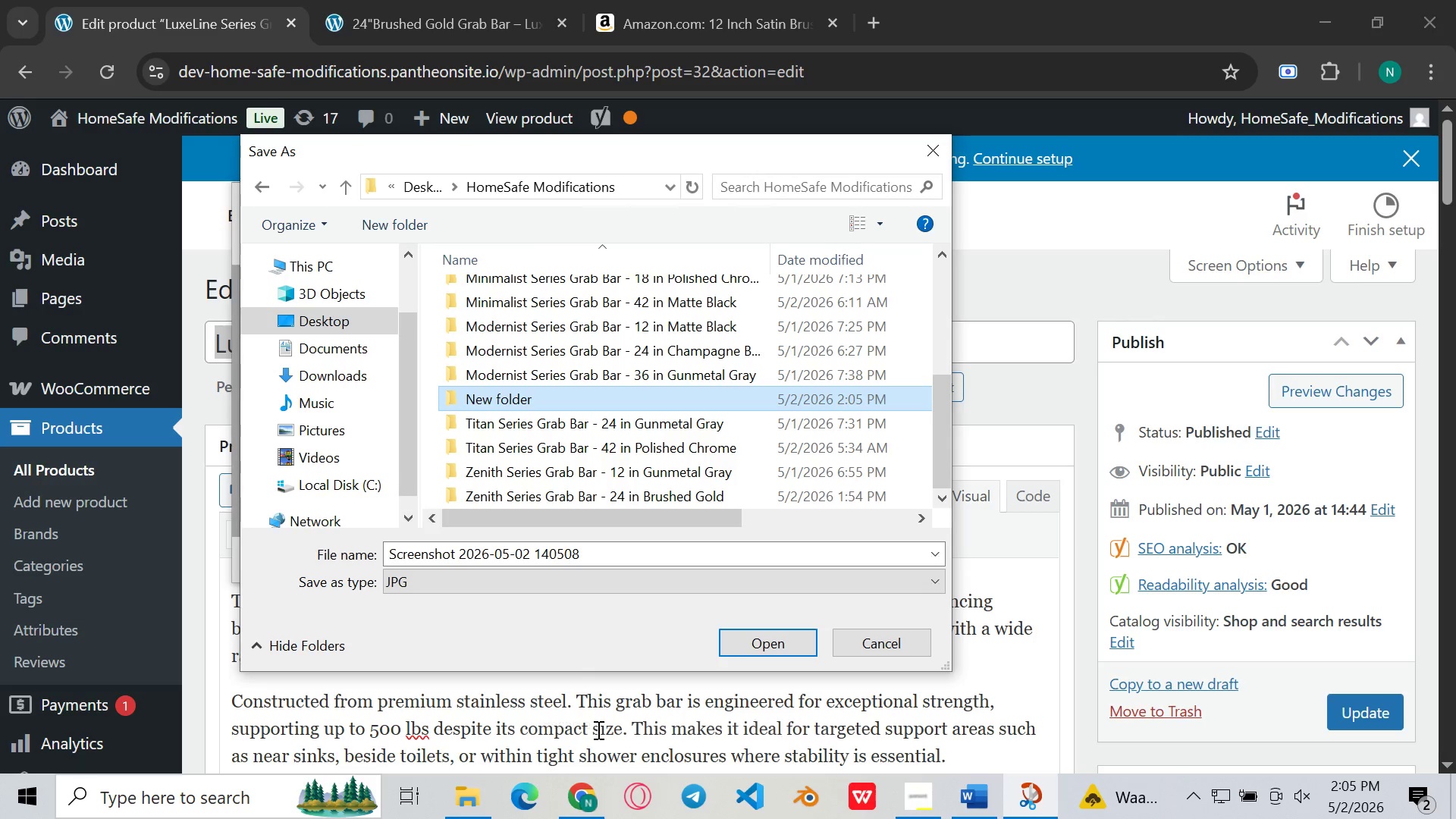 
key(Backspace)
 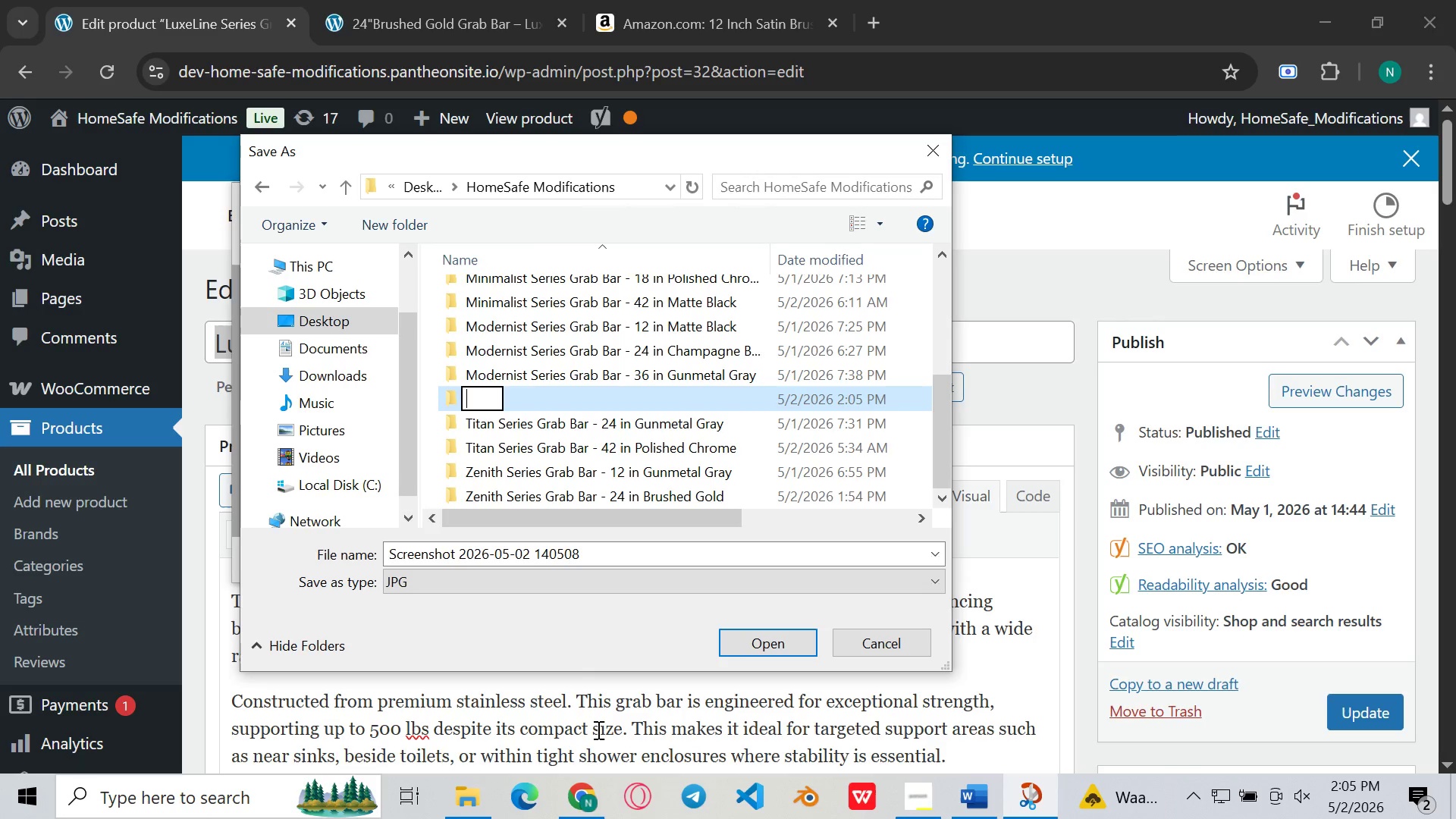 
key(Control+V)
 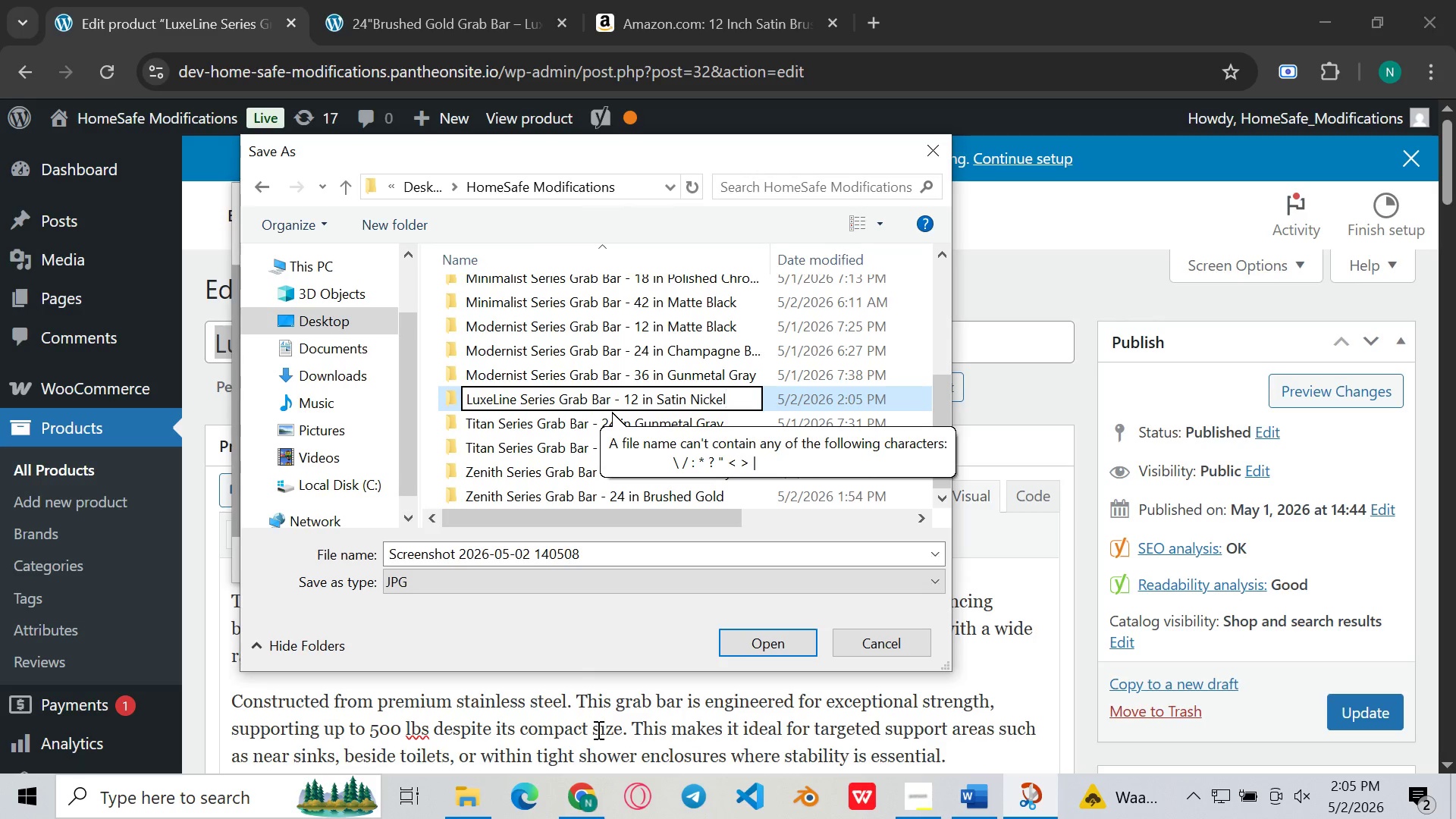 
key(Enter)
 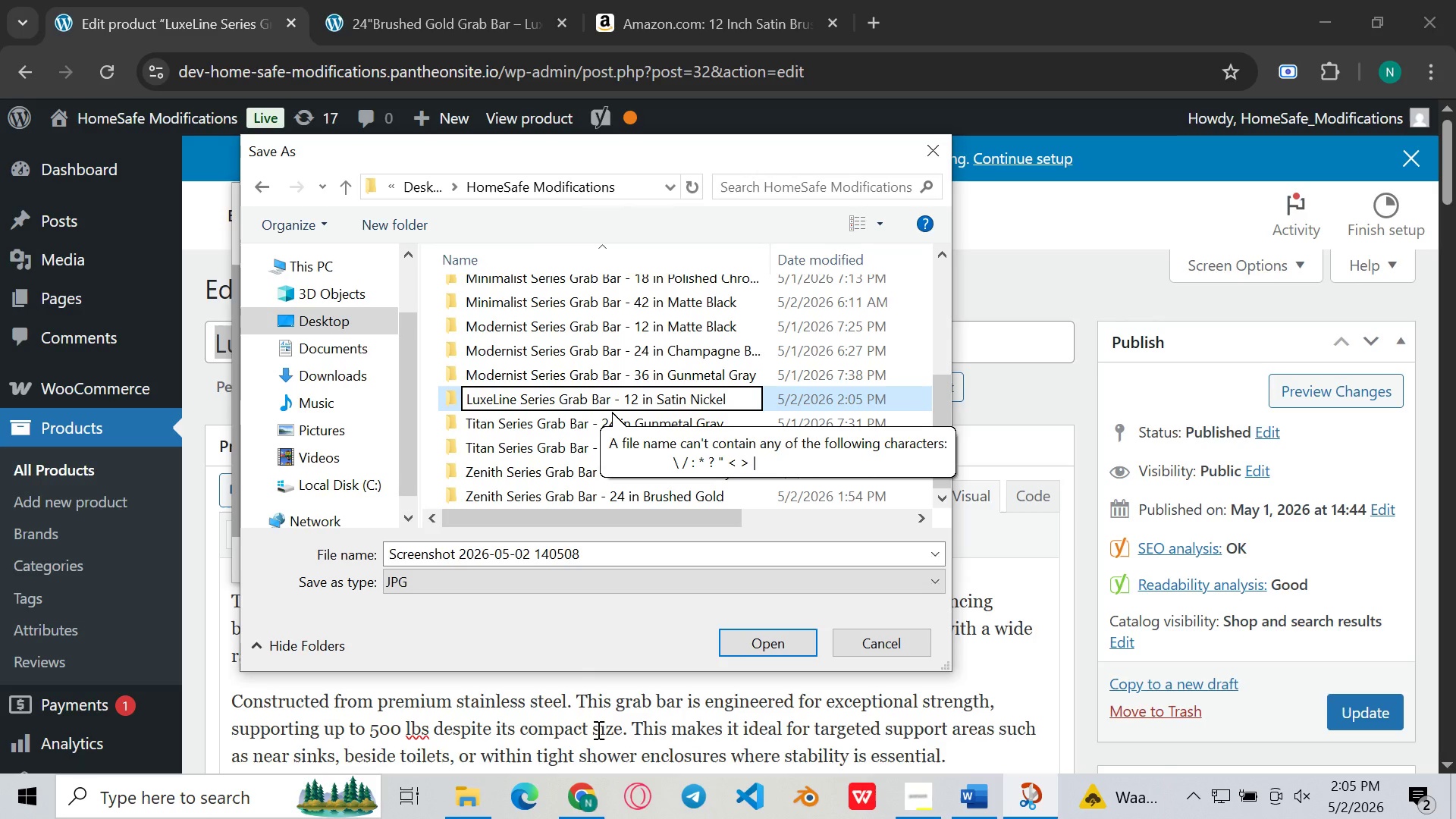 
key(Enter)
 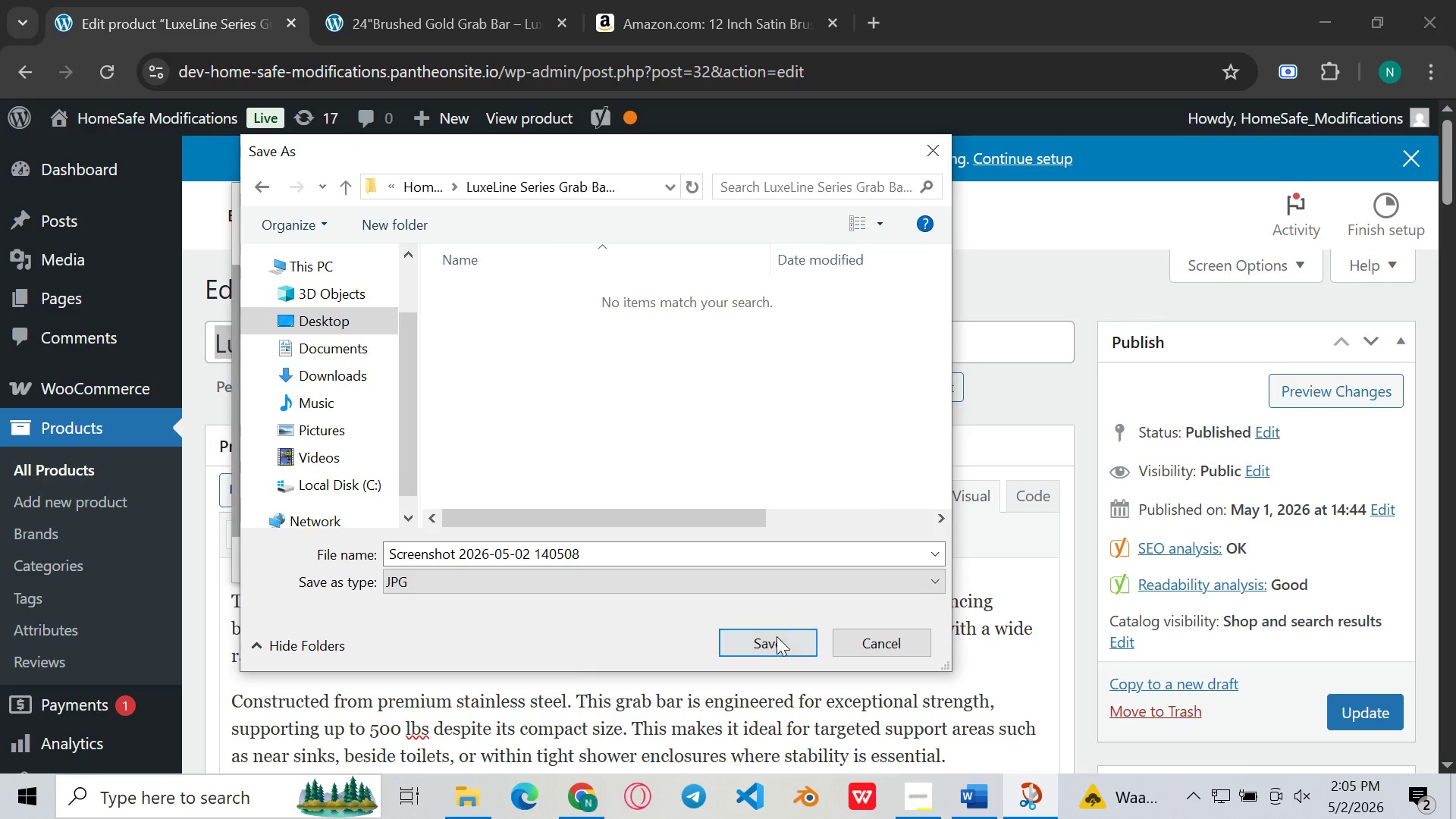 
left_click([760, 655])
 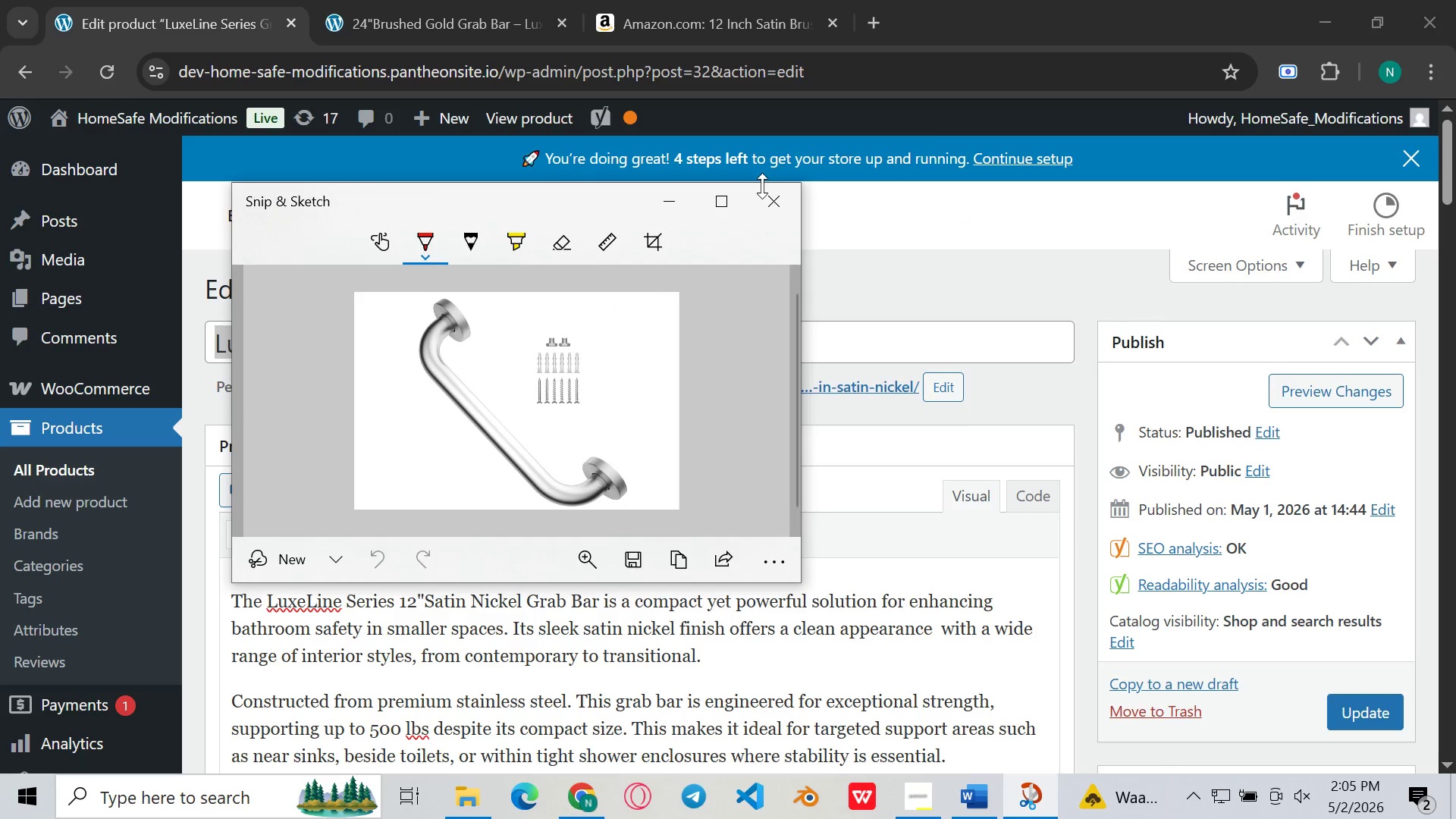 
left_click_drag(start_coordinate=[762, 186], to_coordinate=[764, 198])
 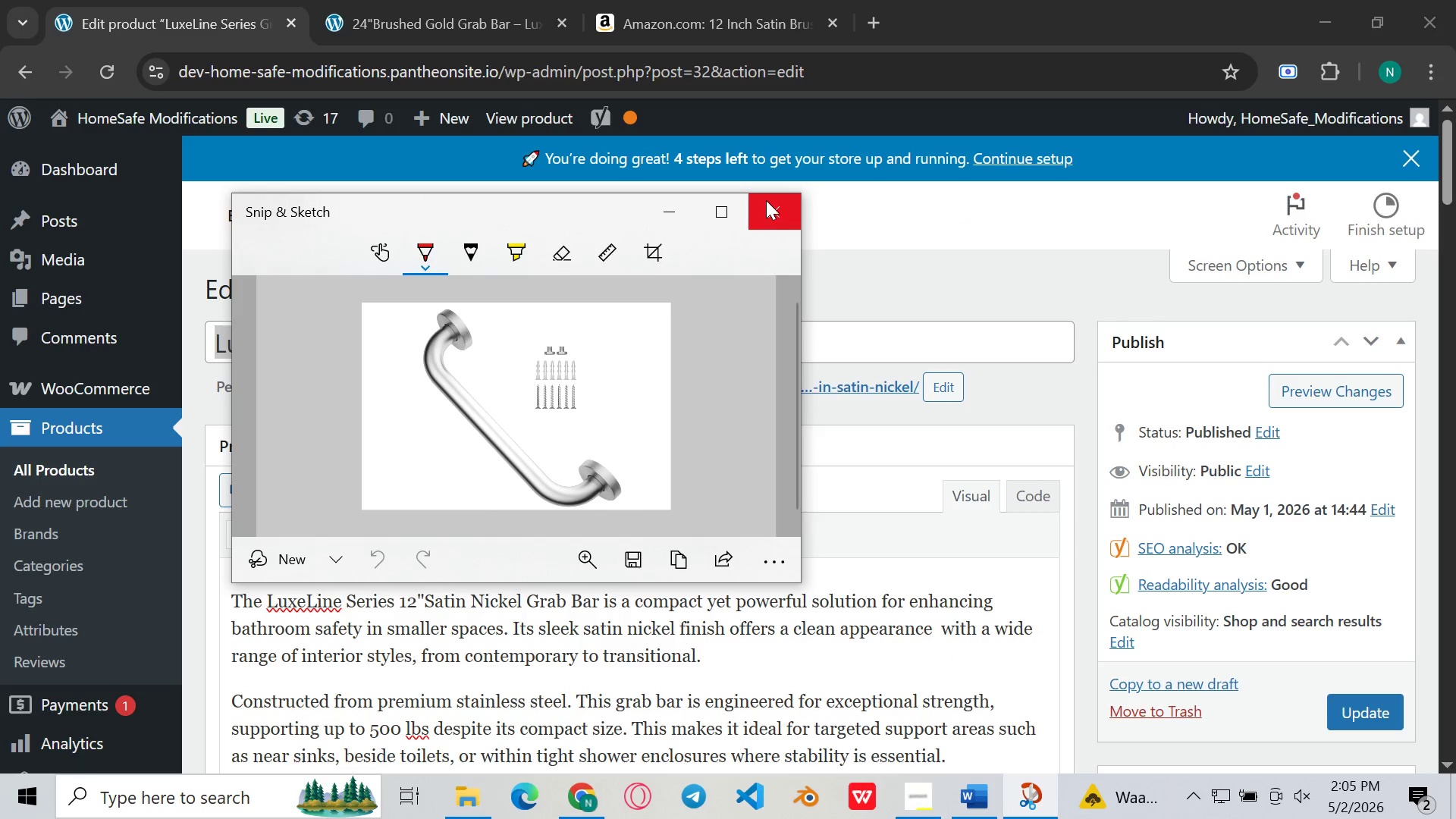 
left_click([766, 200])
 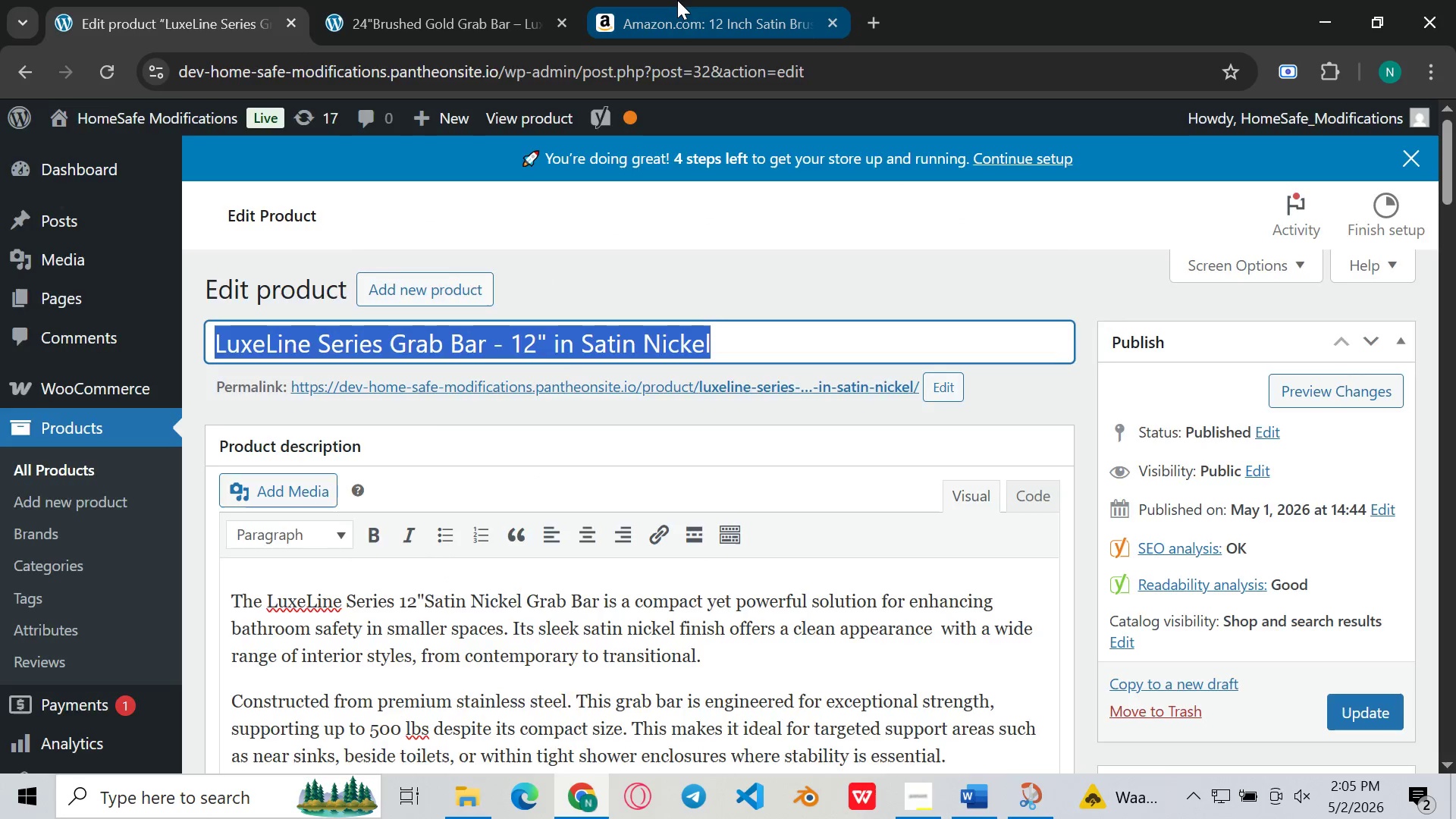 
left_click([677, 0])
 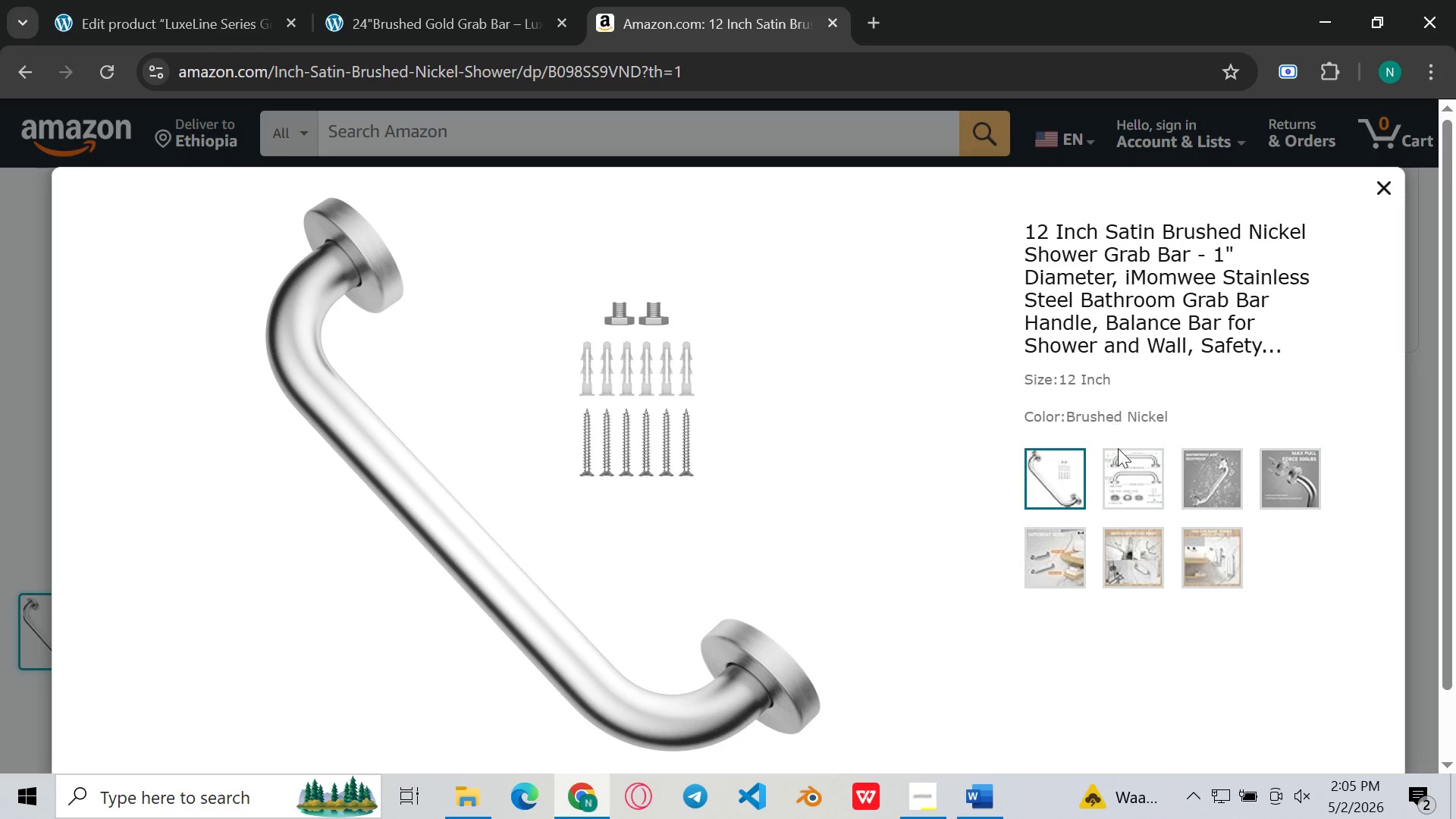 
left_click([1120, 471])
 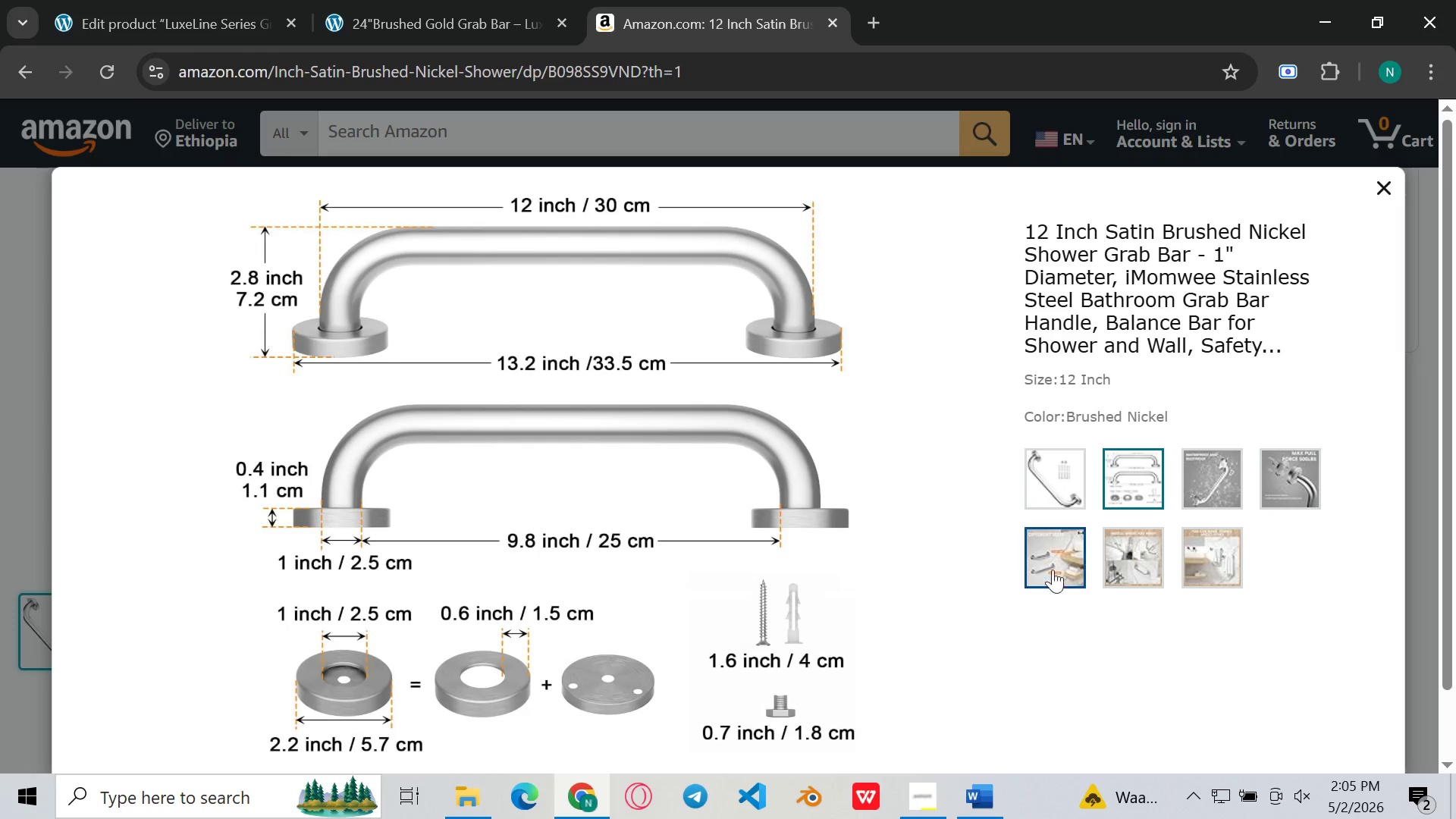 
wait(5.39)
 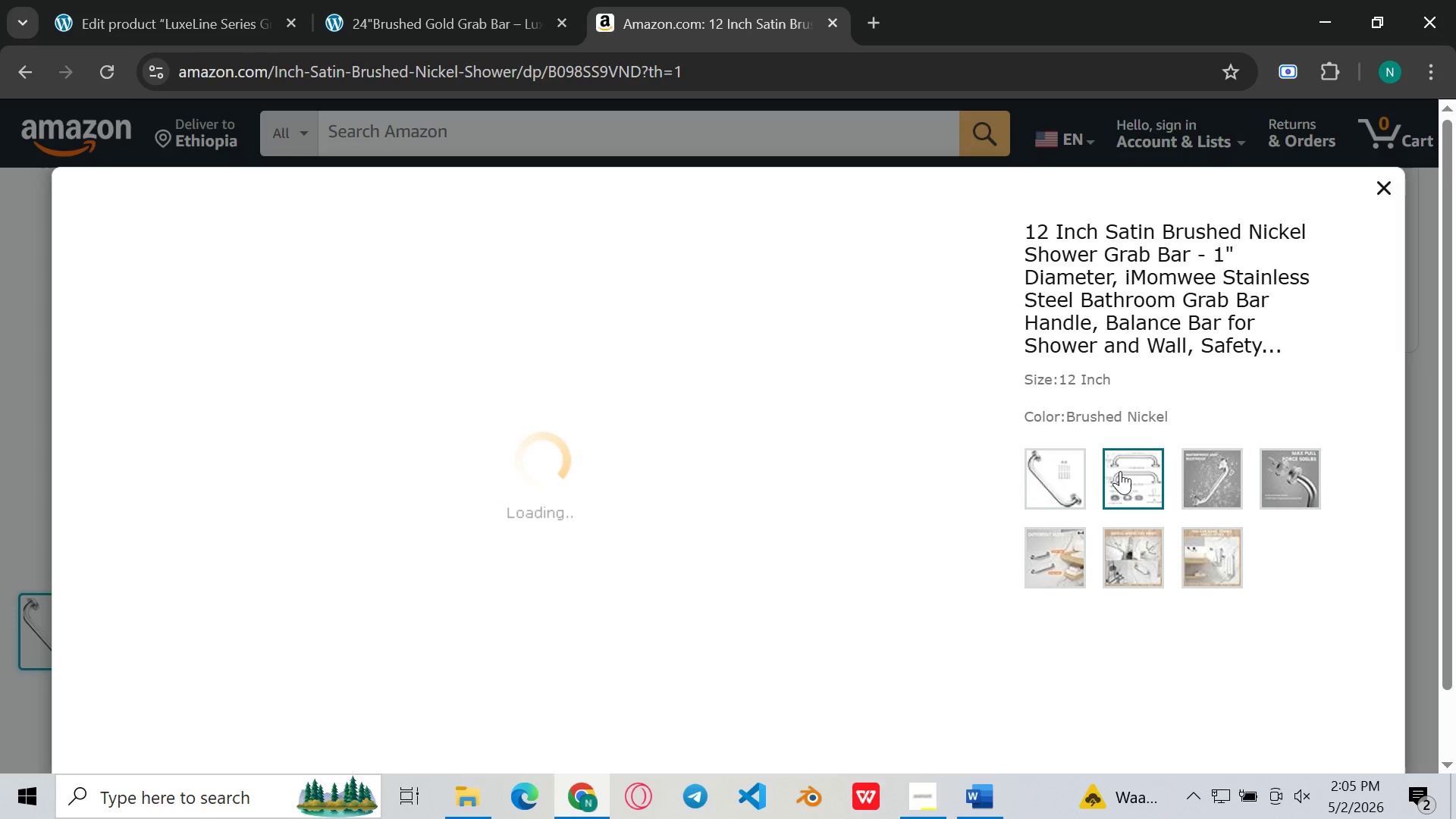 
left_click([1204, 479])
 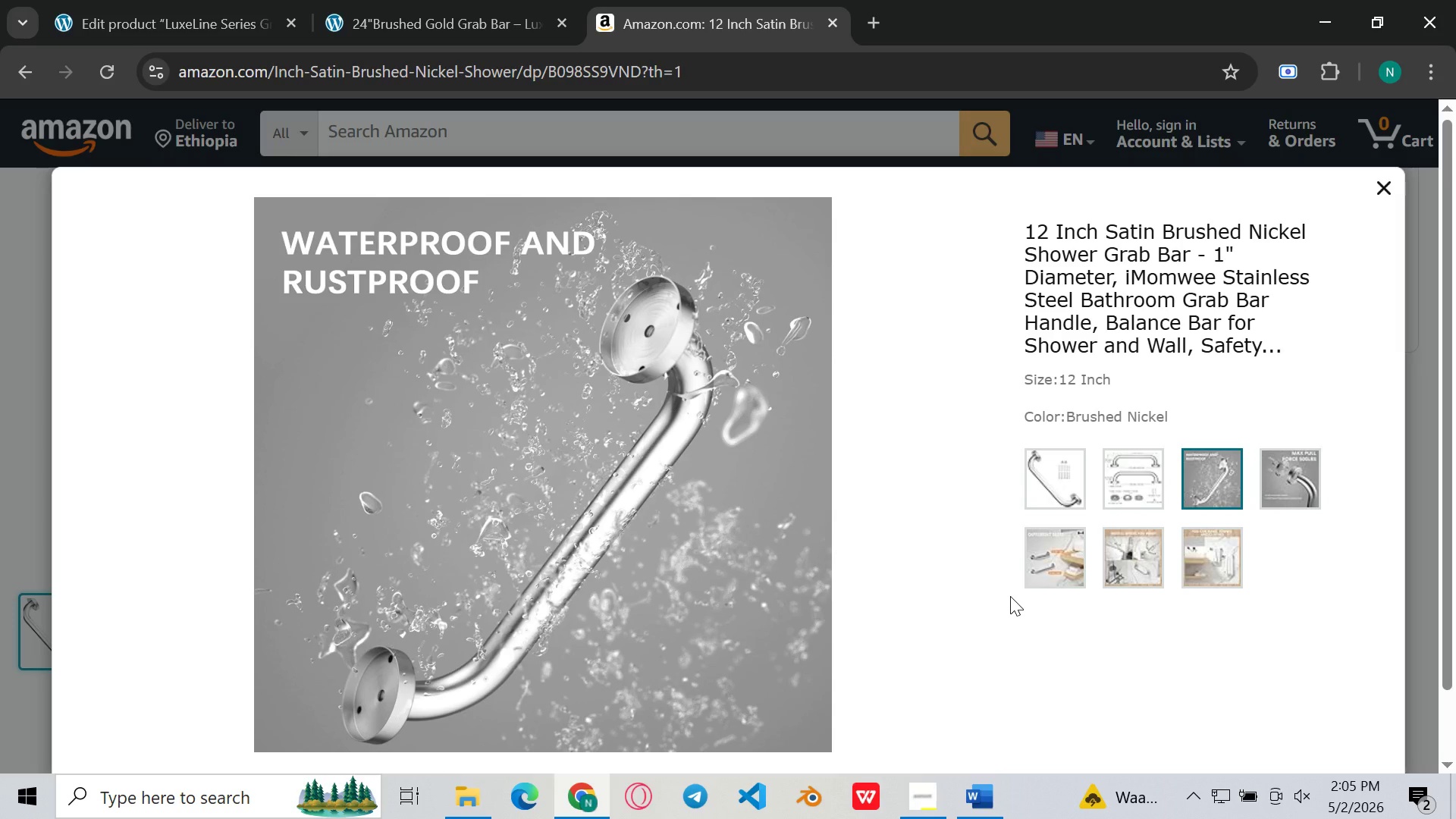 
wait(5.17)
 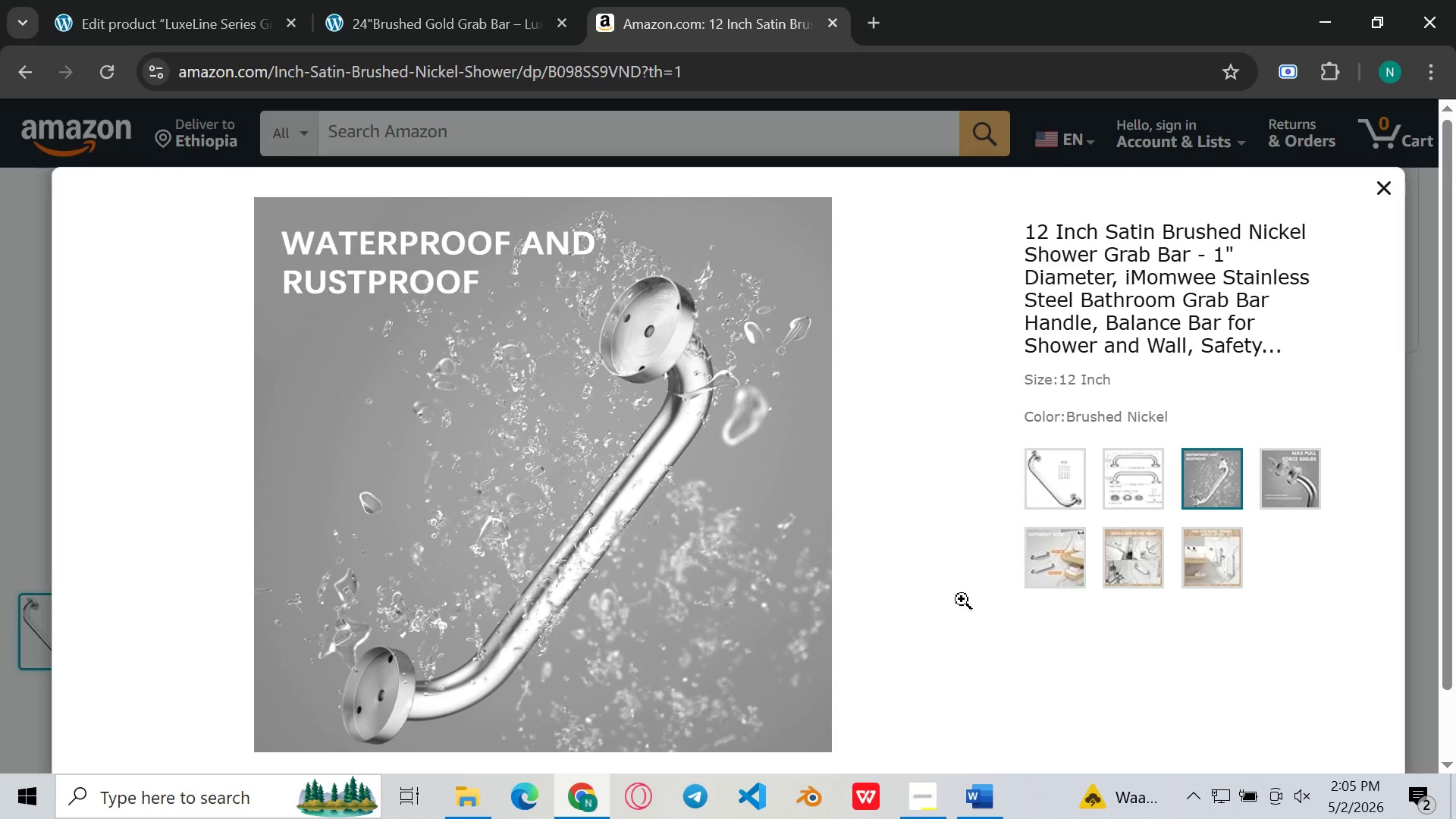 
key(Meta+Shift+S)
 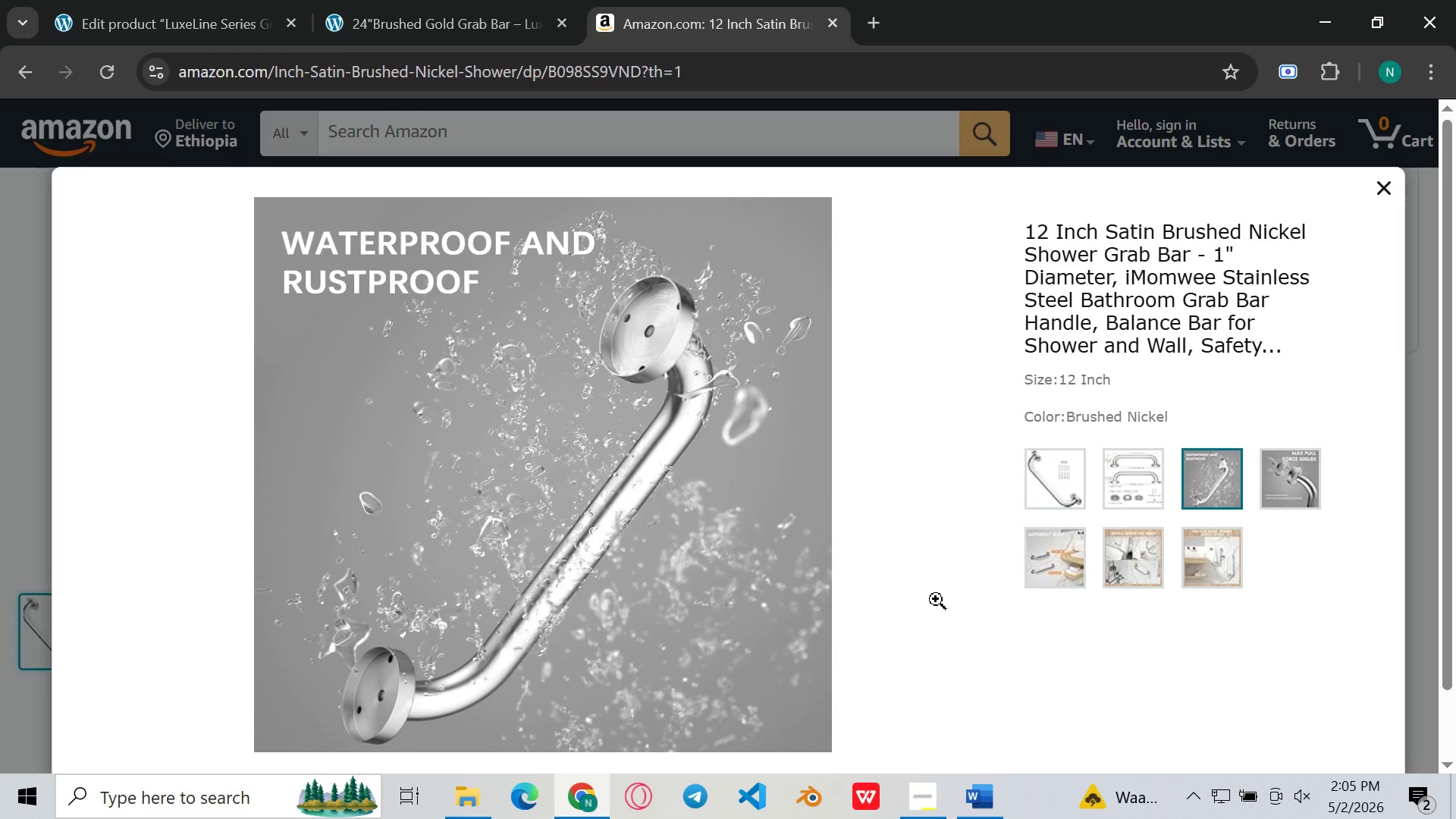 
left_click([936, 599])
 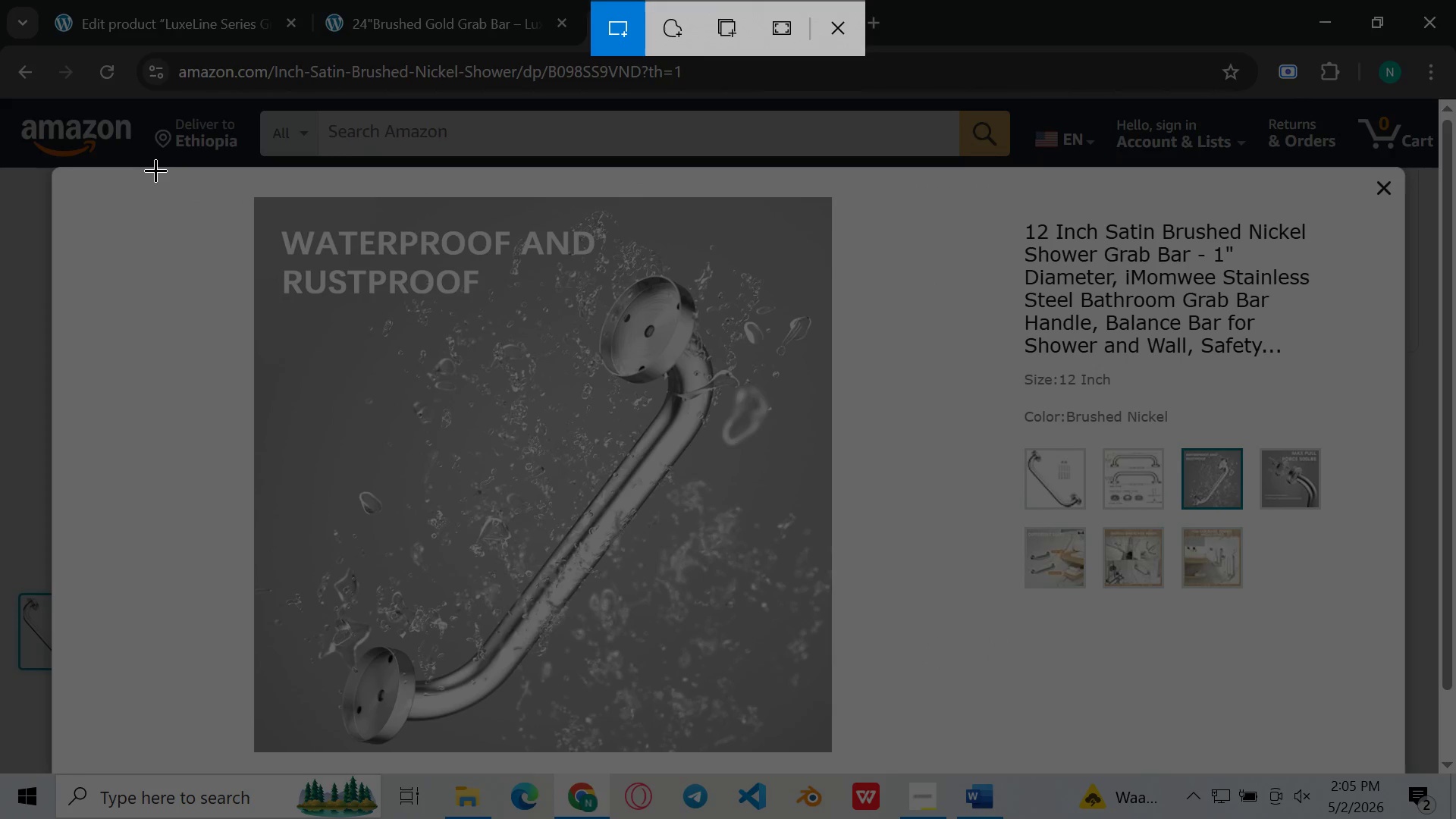 
left_click_drag(start_coordinate=[146, 170], to_coordinate=[916, 770])
 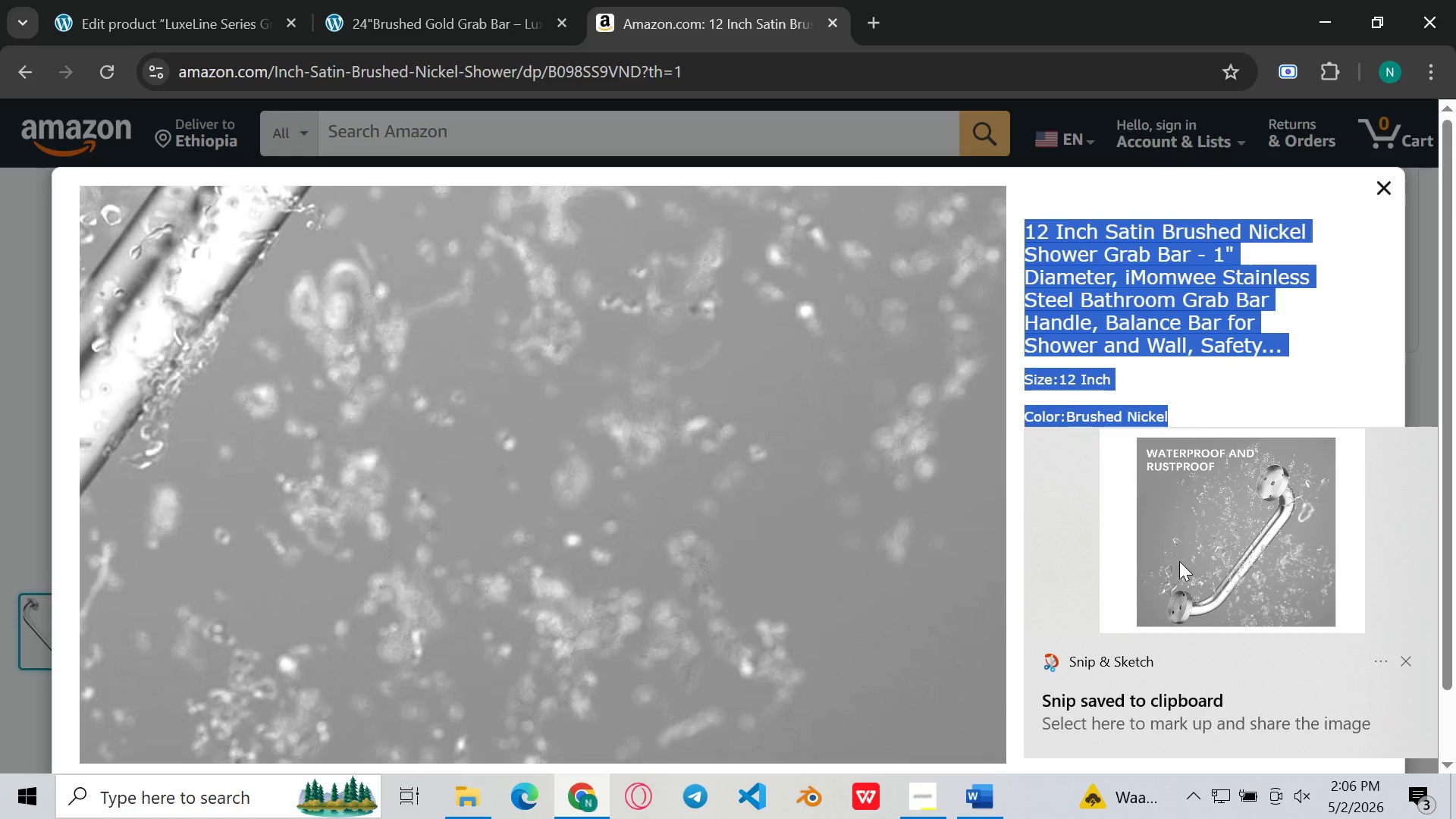 
double_click([1219, 576])
 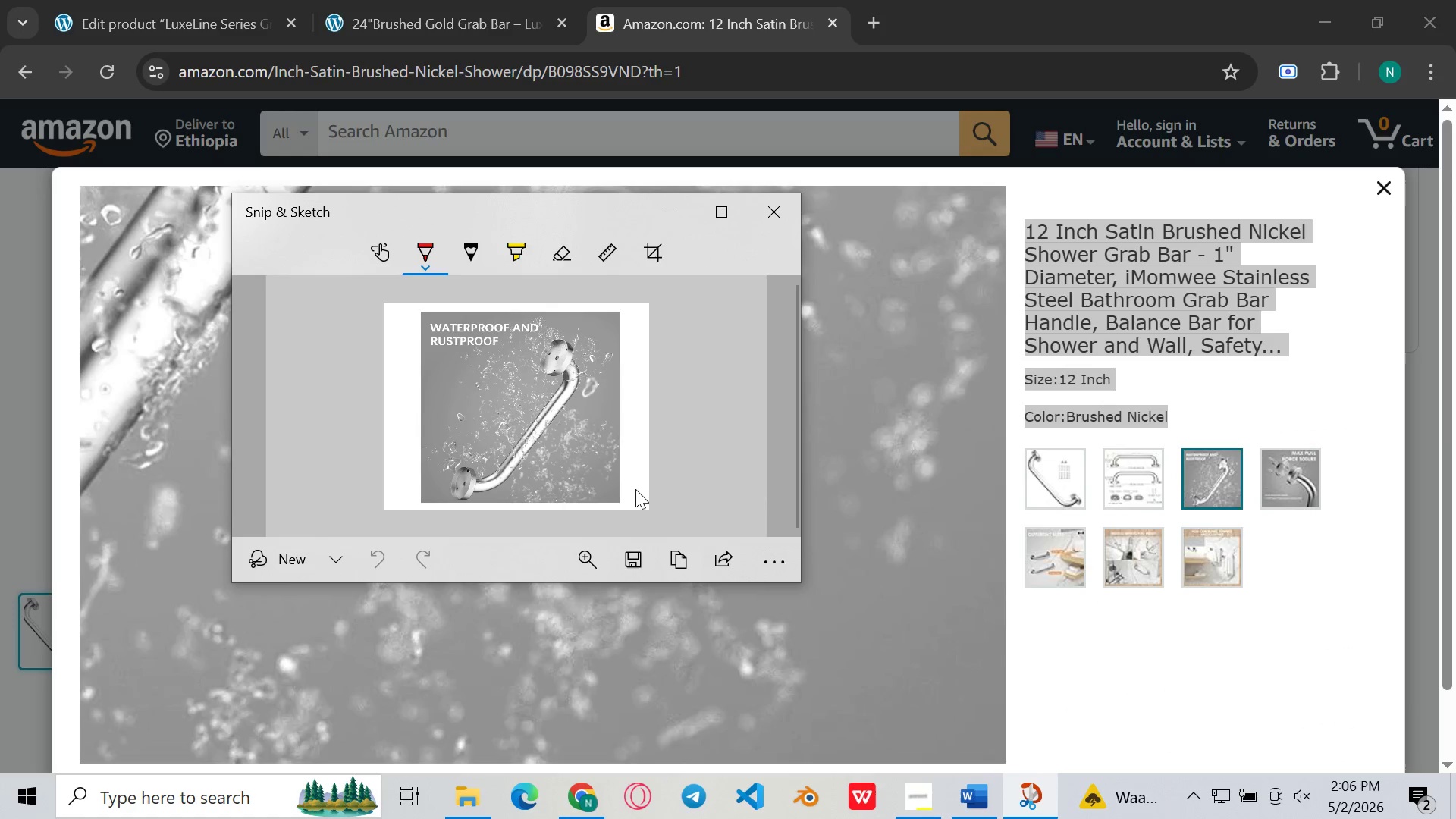 
left_click([628, 548])
 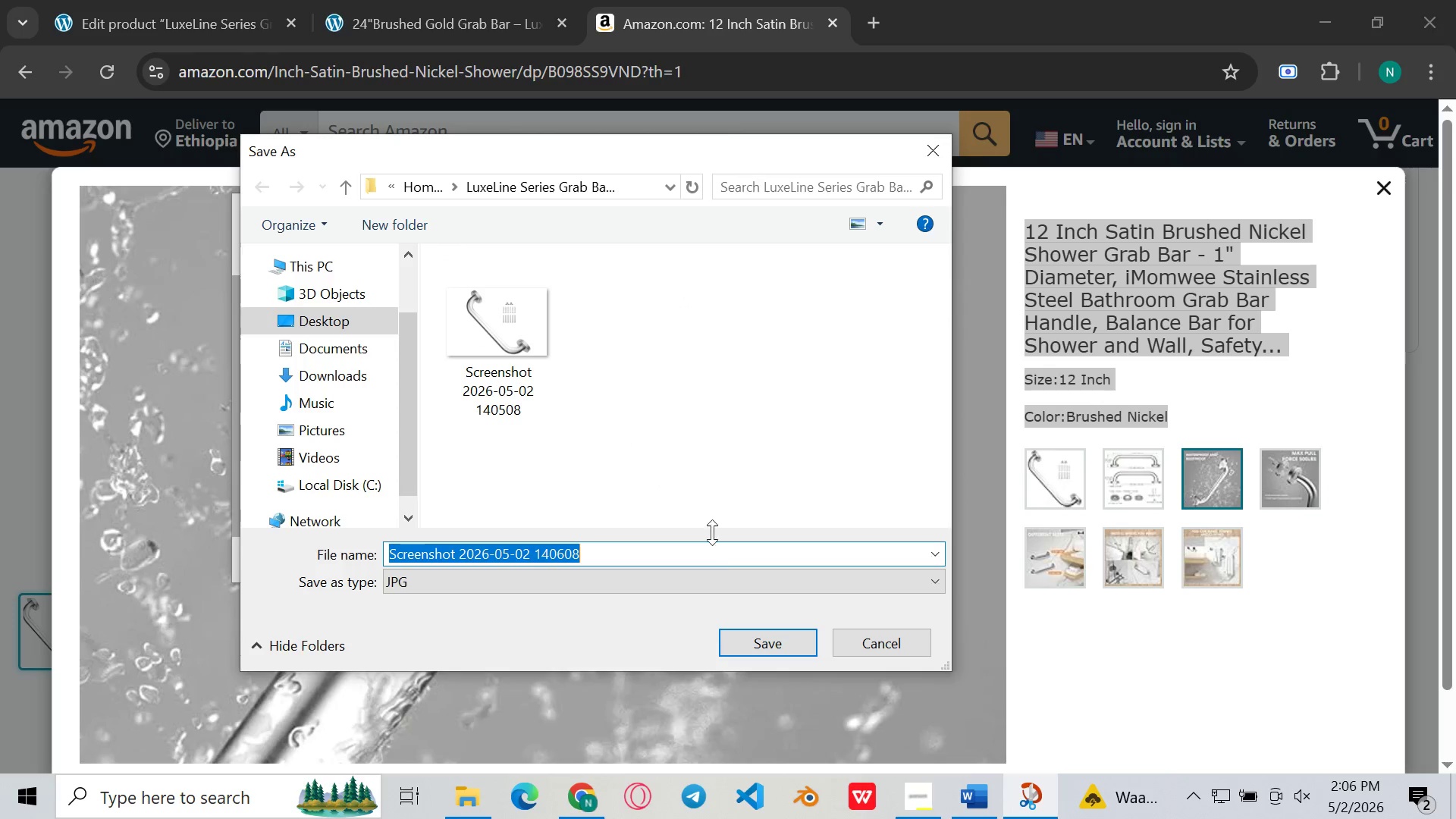 
left_click([748, 641])
 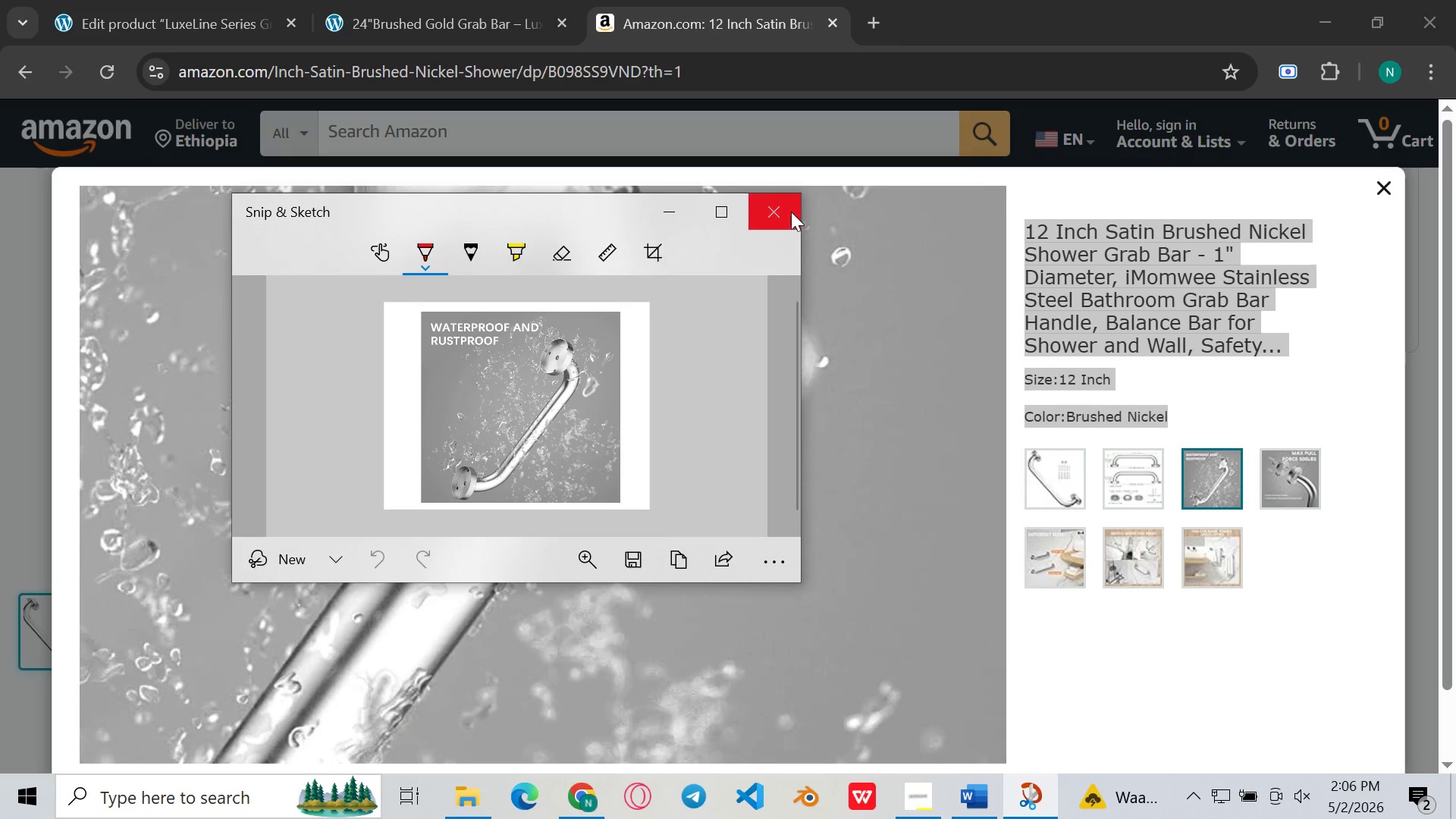 
left_click([790, 208])
 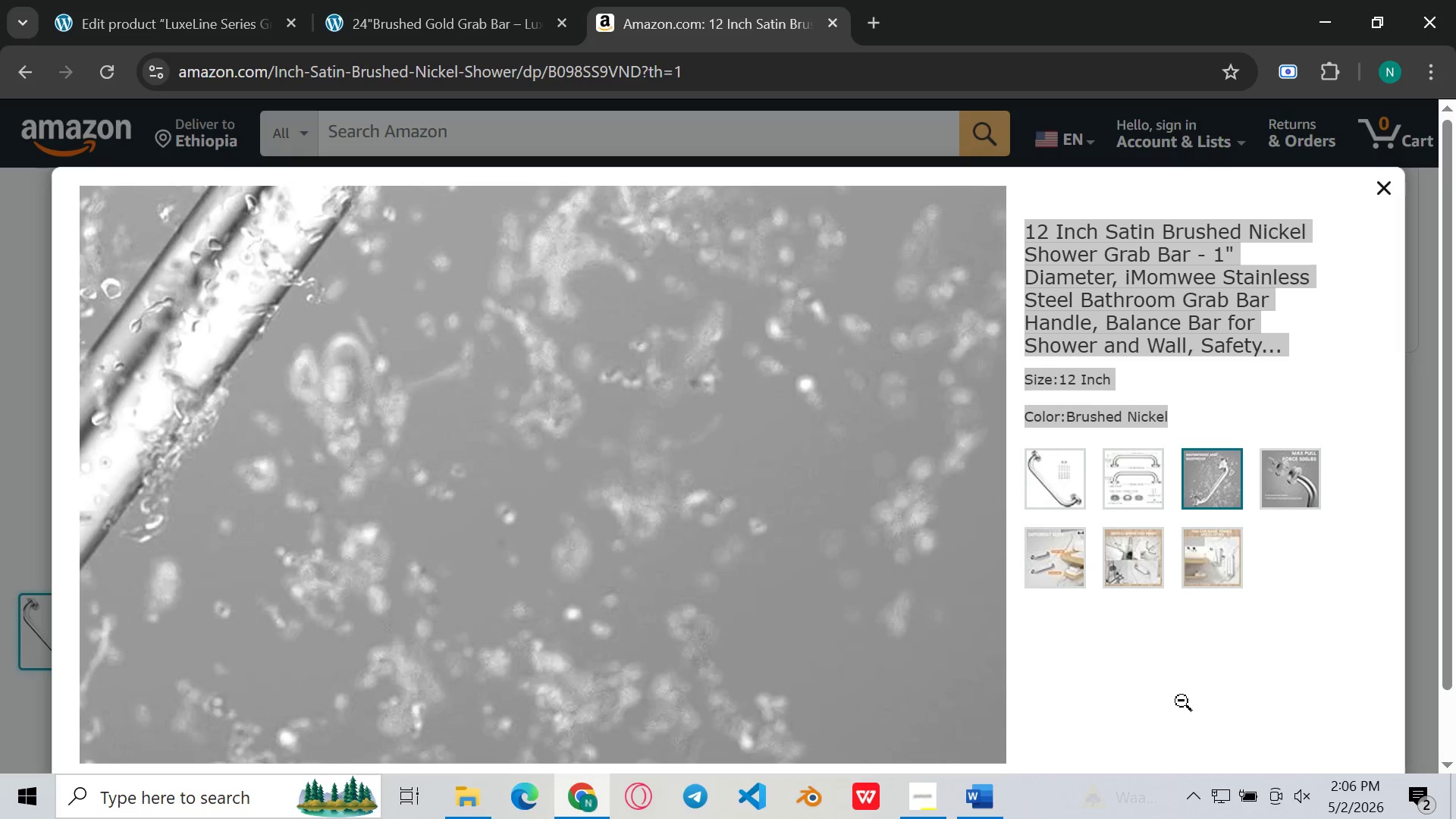 
left_click([1181, 701])
 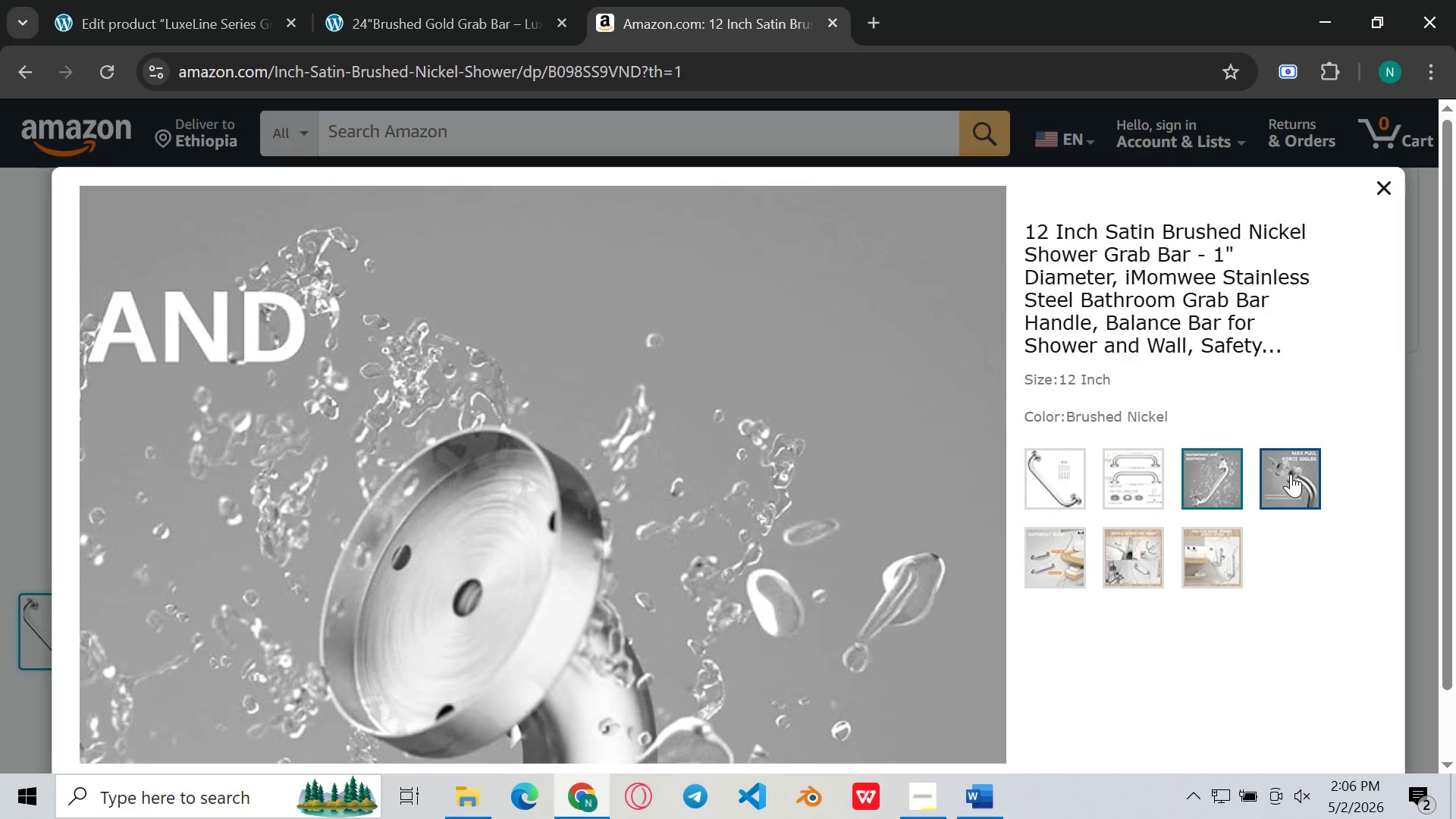 
left_click([1304, 474])
 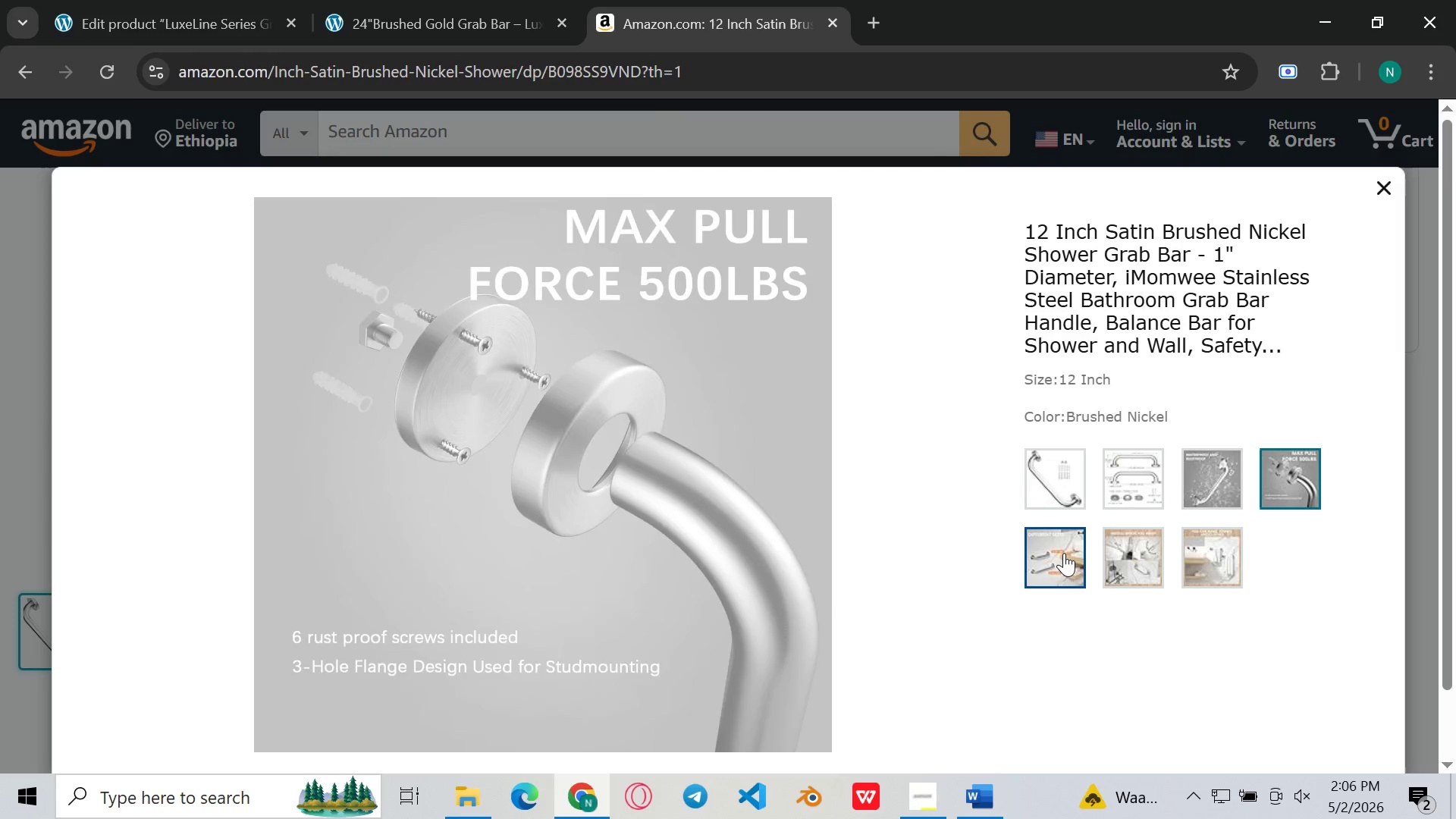 
left_click([1064, 553])
 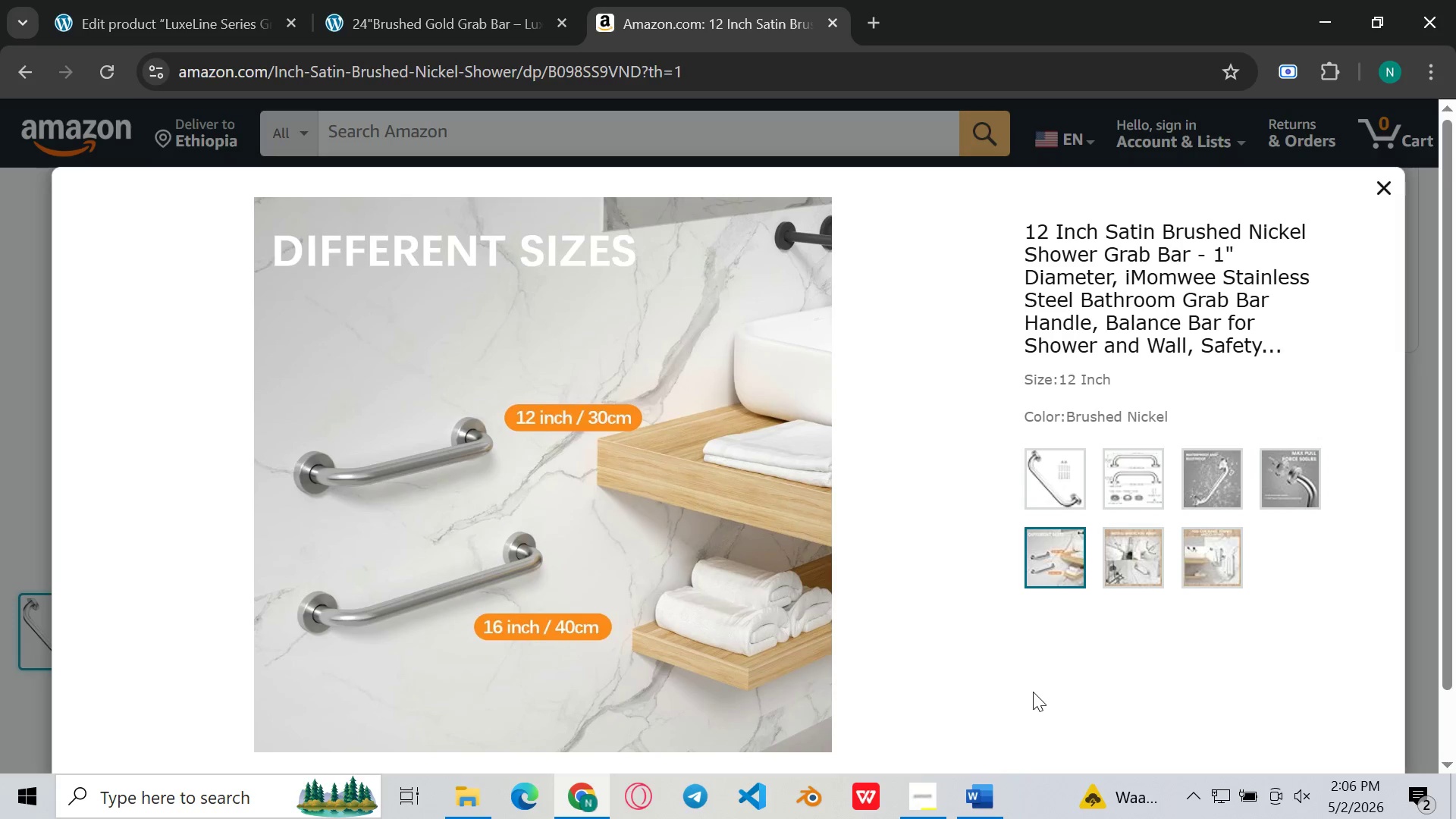 
left_click([1128, 556])
 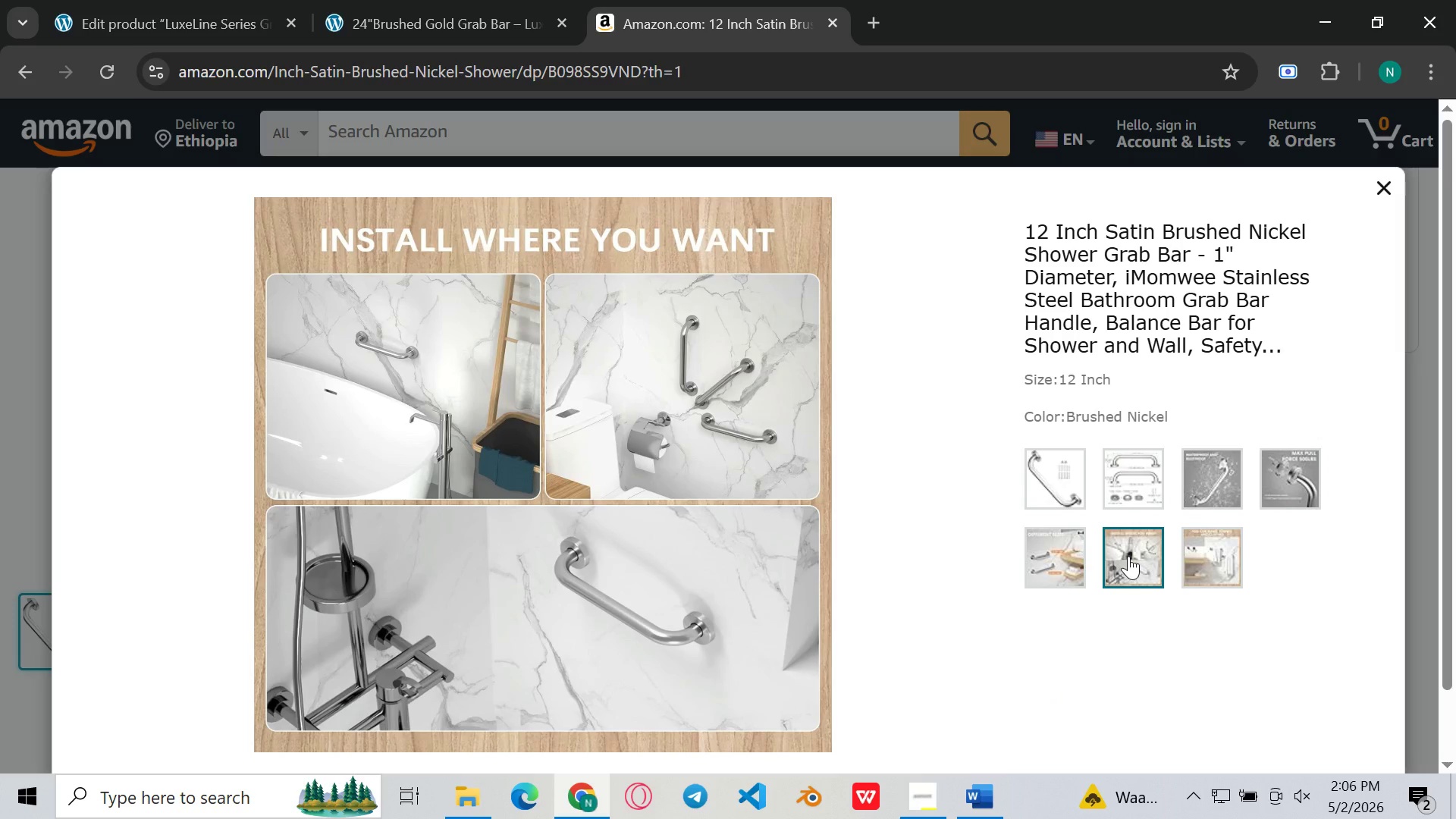 
left_click([1191, 561])
 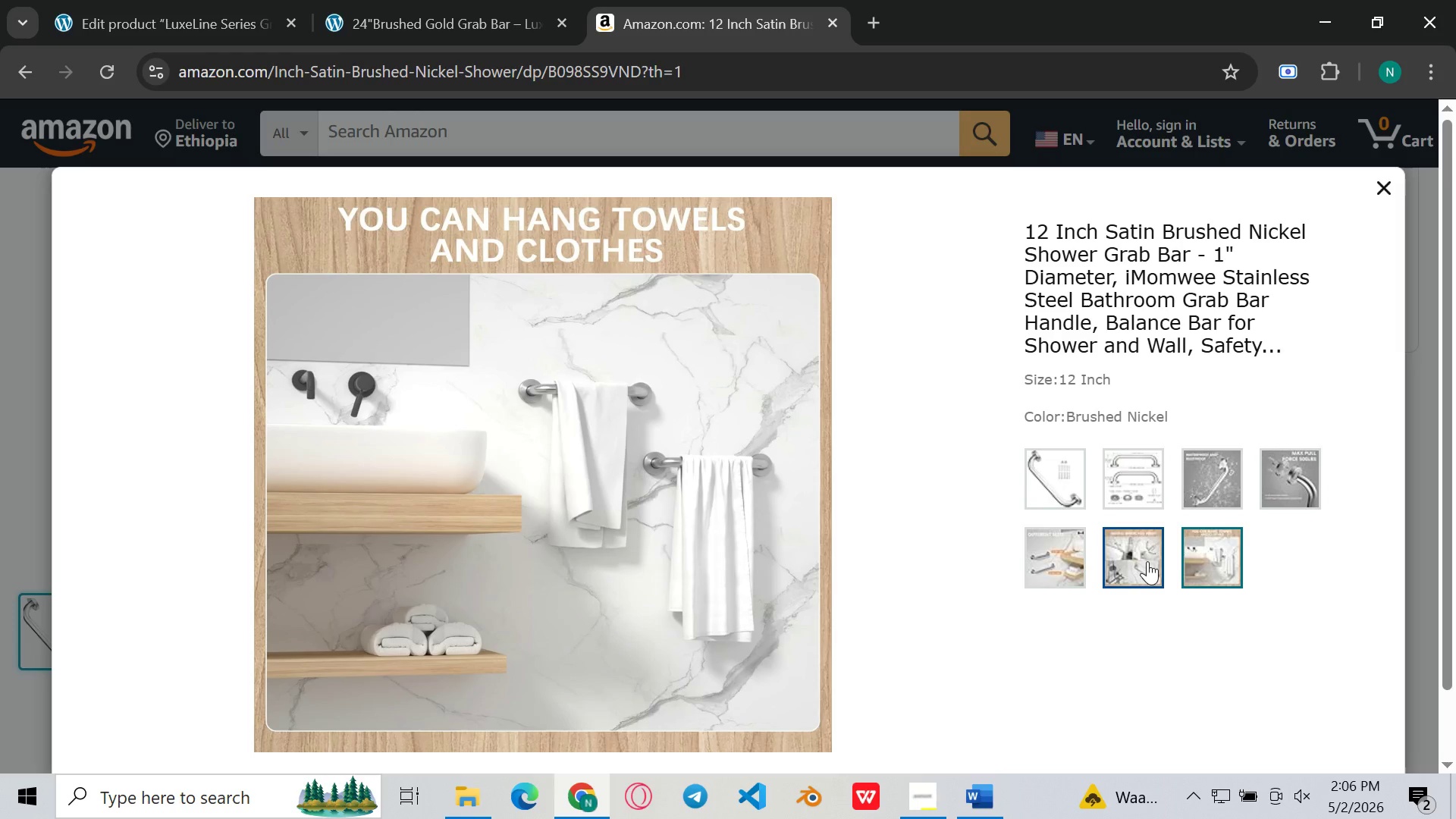 
left_click([1134, 561])
 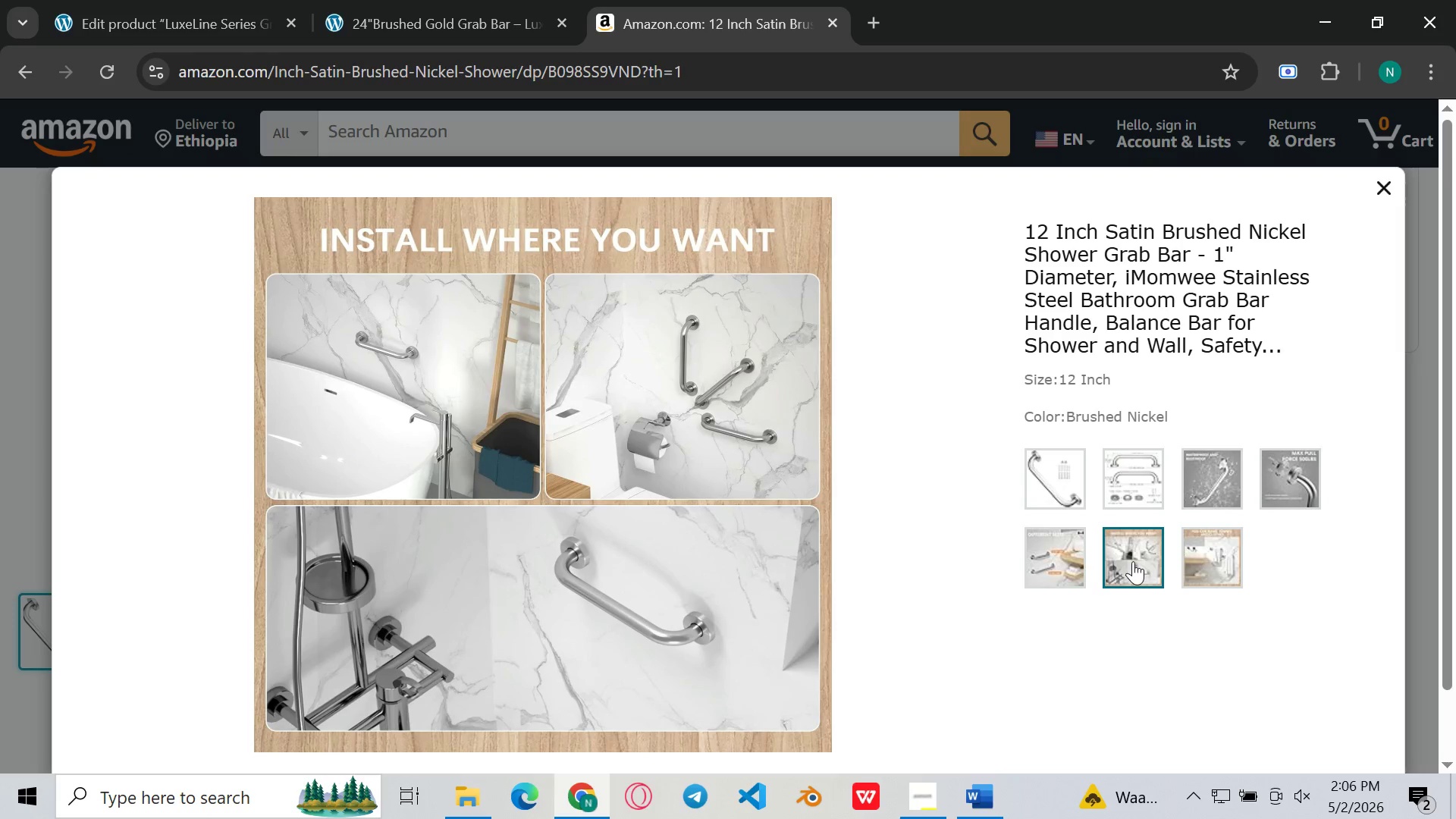 
left_click([1067, 561])
 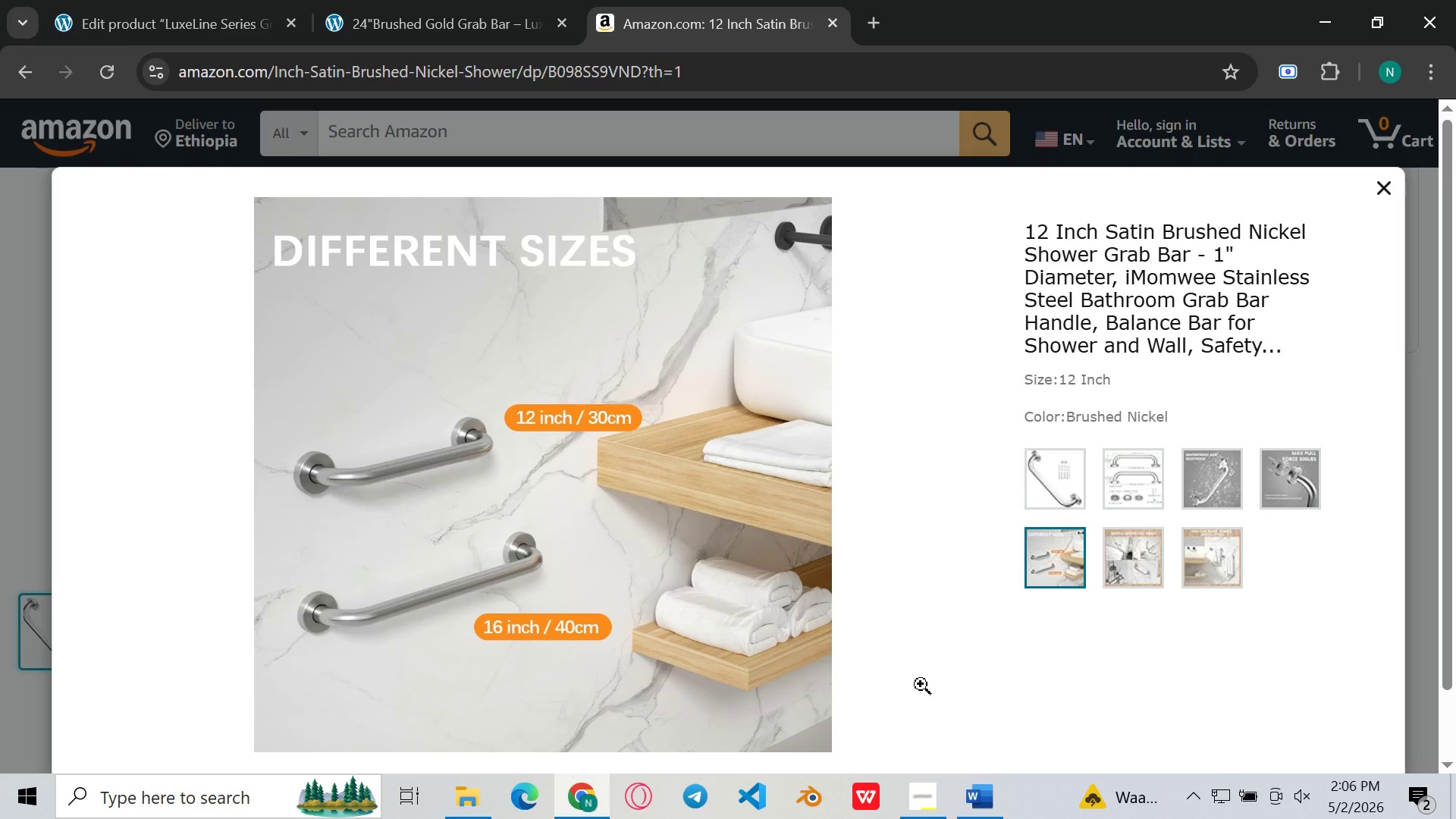 
wait(5.73)
 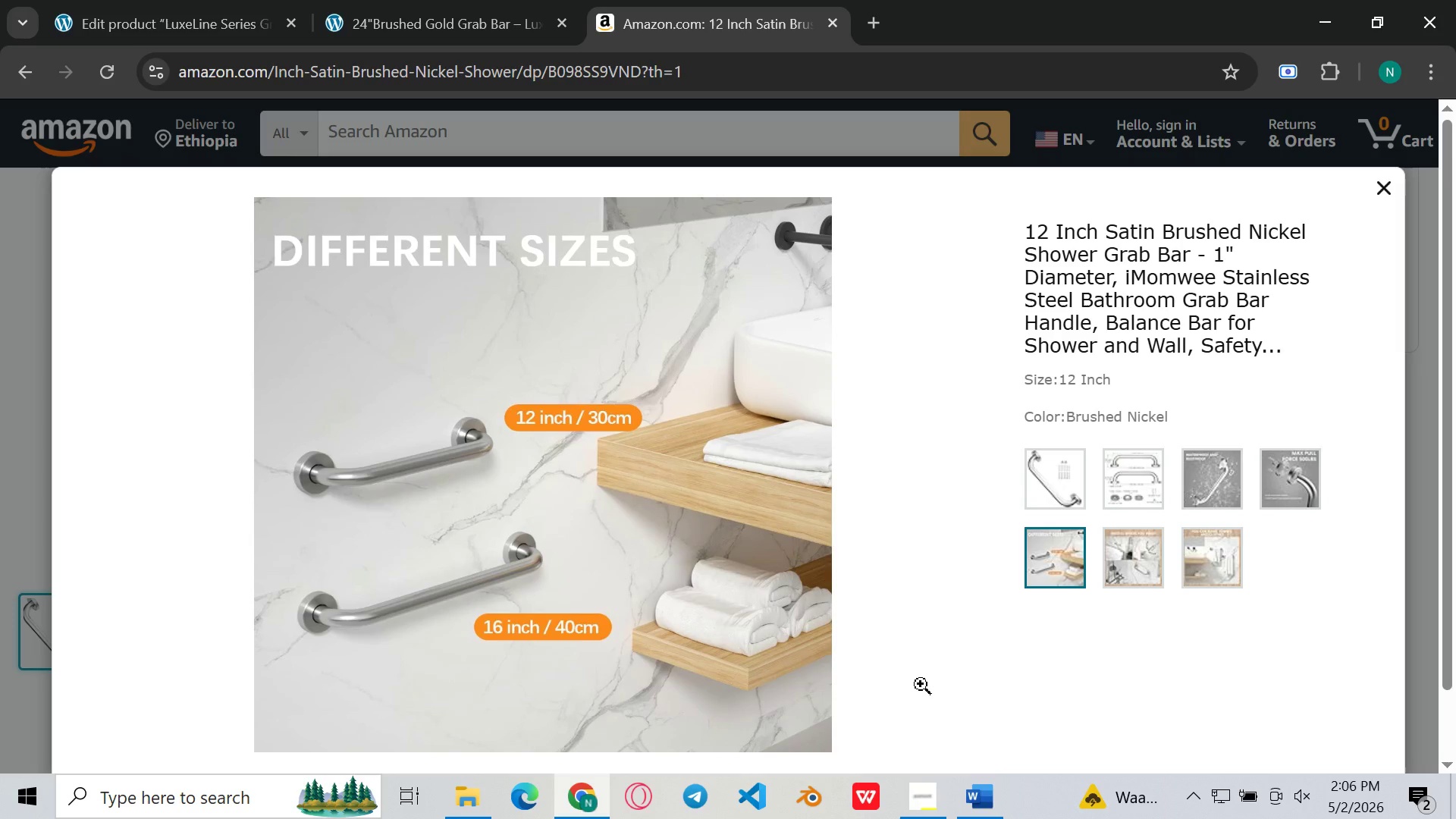 
key(Meta+Shift+S)
 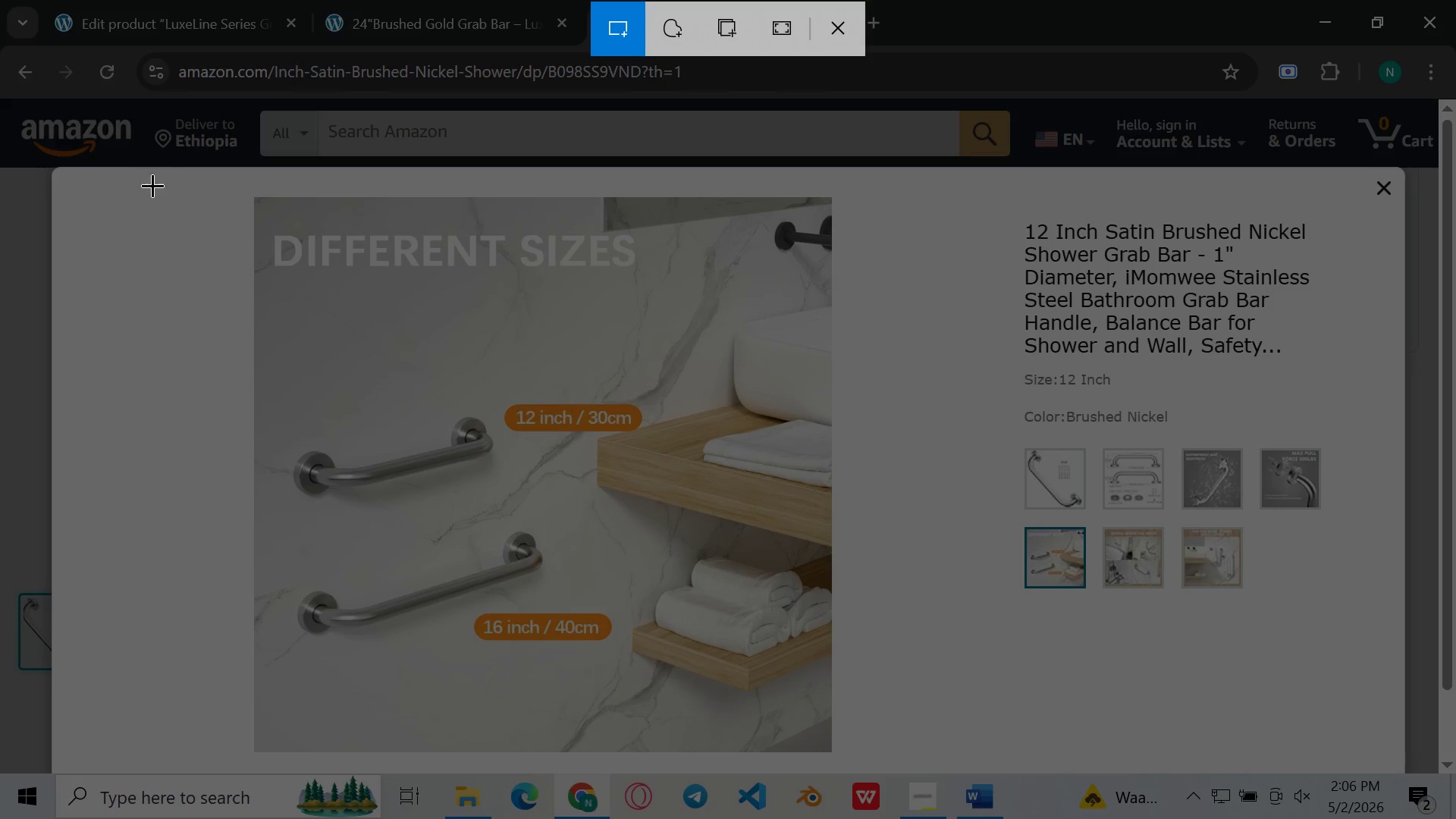 
wait(5.08)
 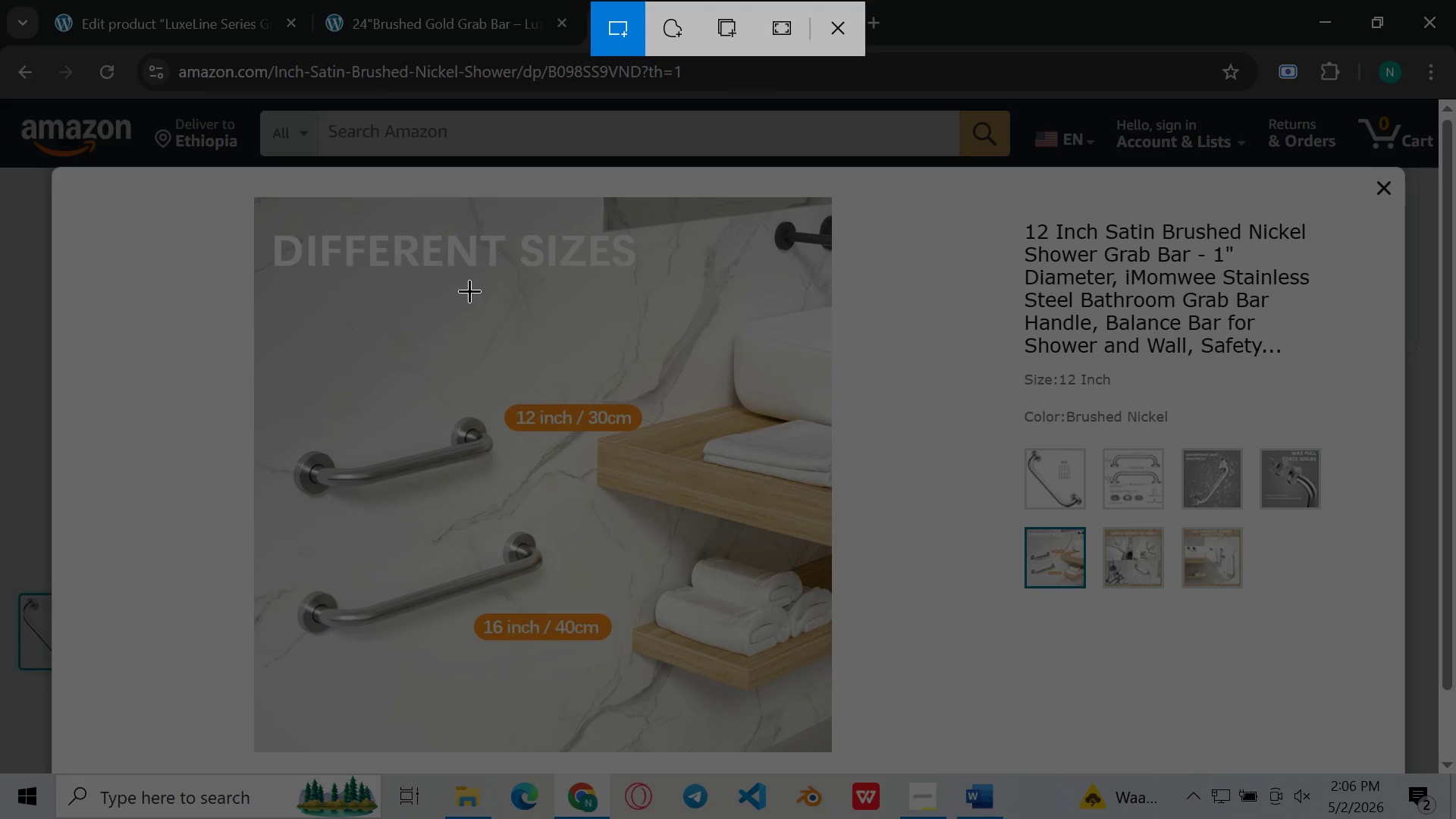 
left_click_drag(start_coordinate=[177, 282], to_coordinate=[175, 276])
 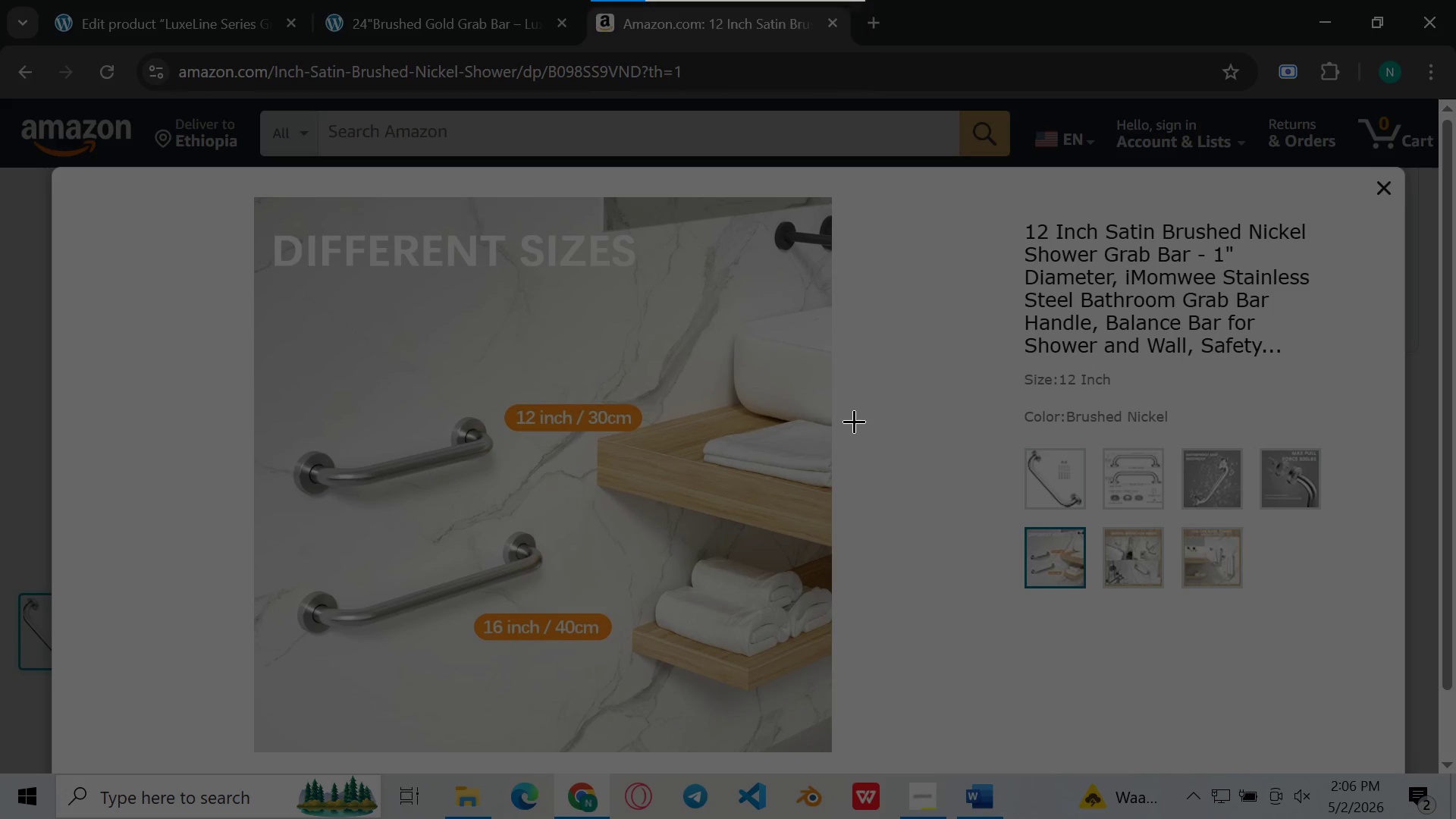 
left_click([854, 421])
 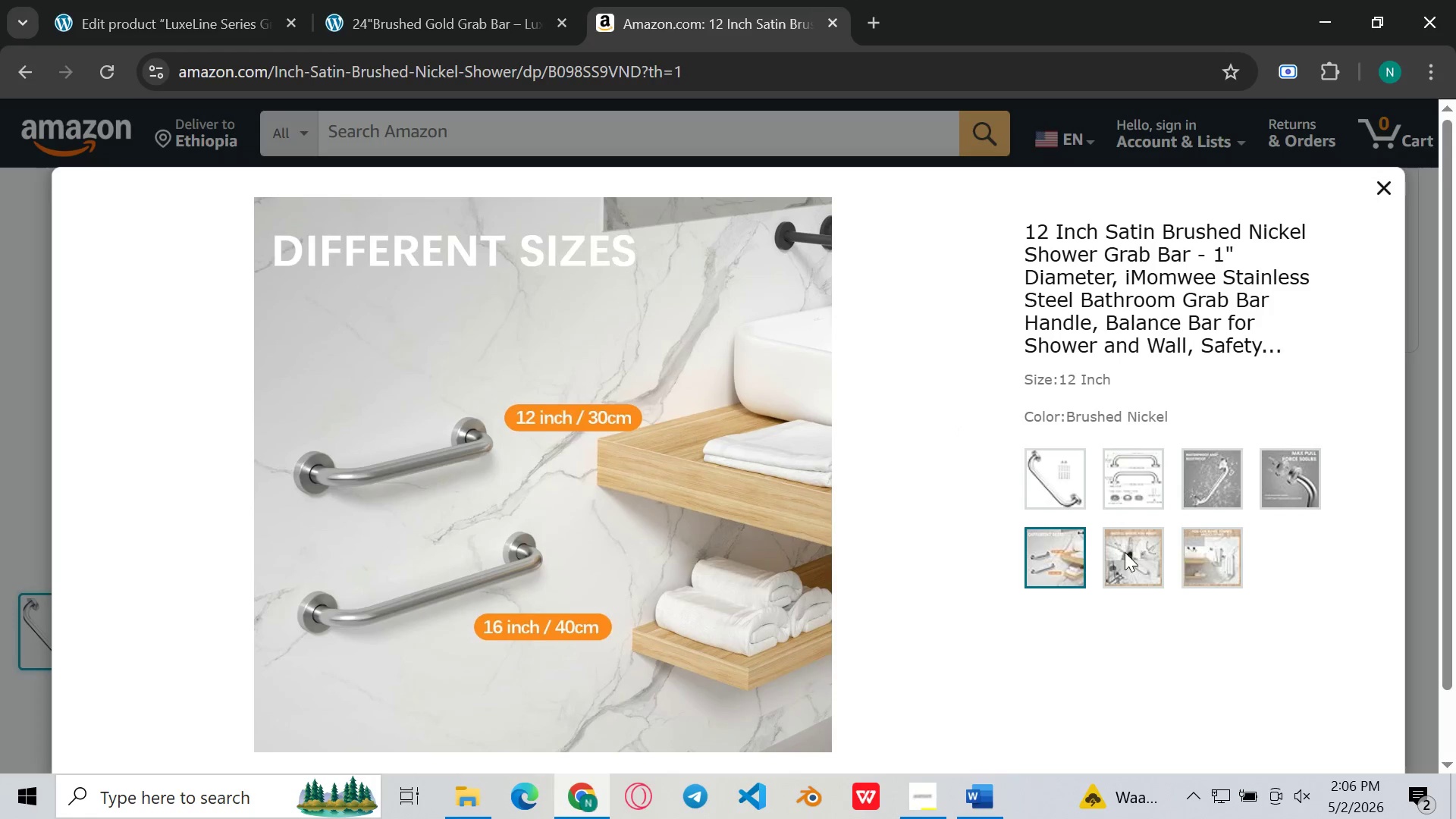 
left_click([1125, 552])
 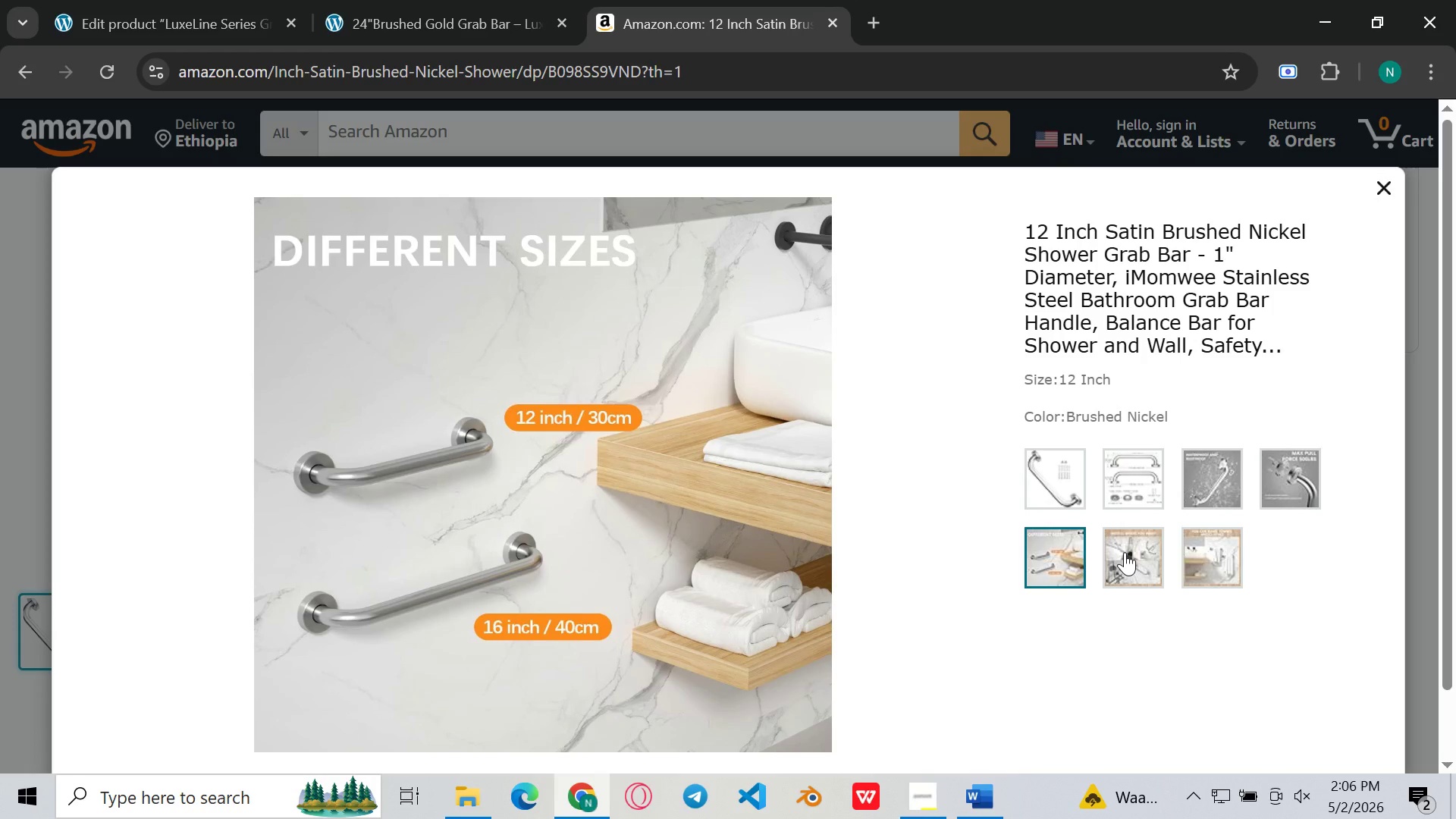 
left_click([1125, 552])
 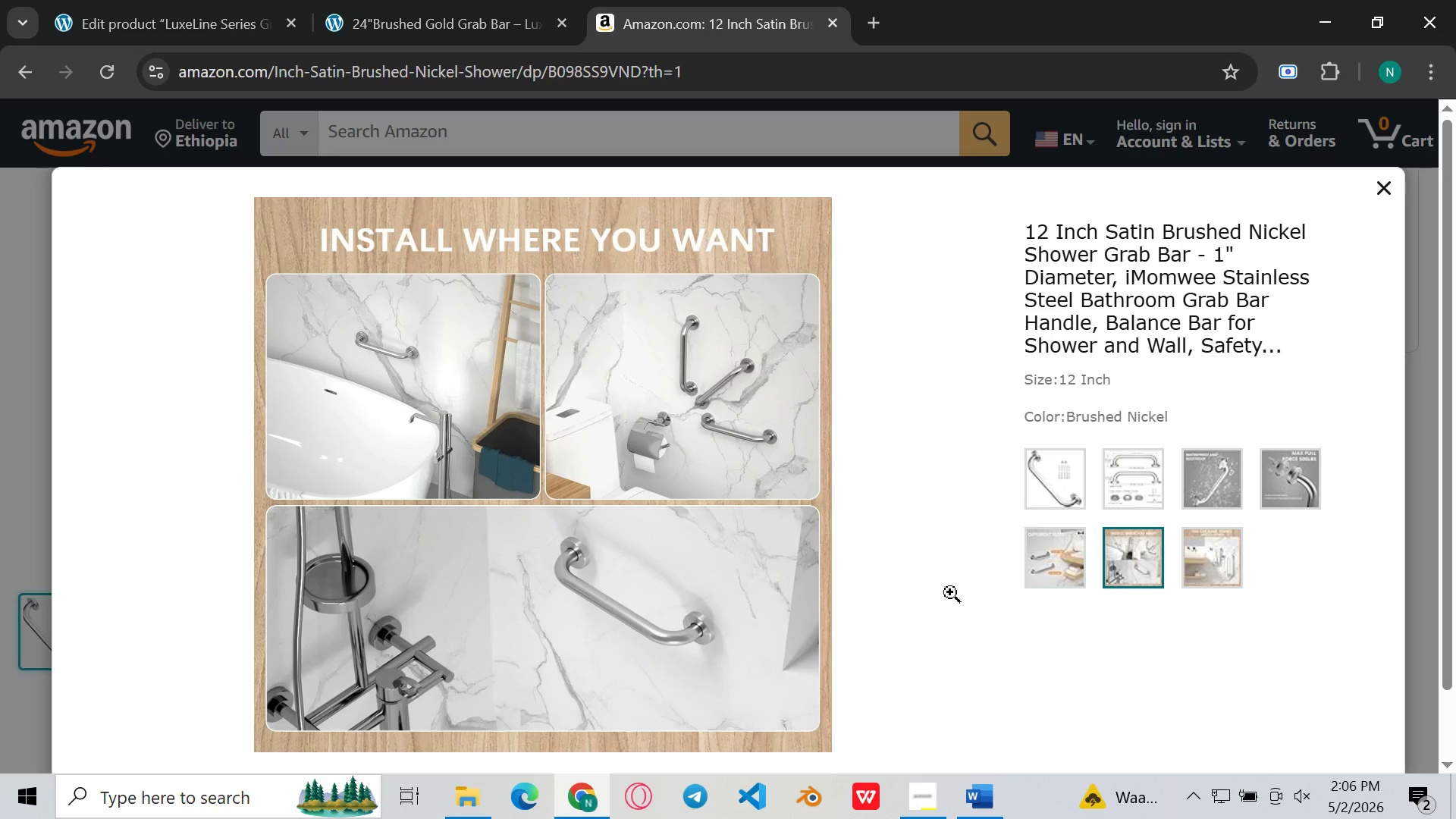 
key(Meta+Shift+S)
 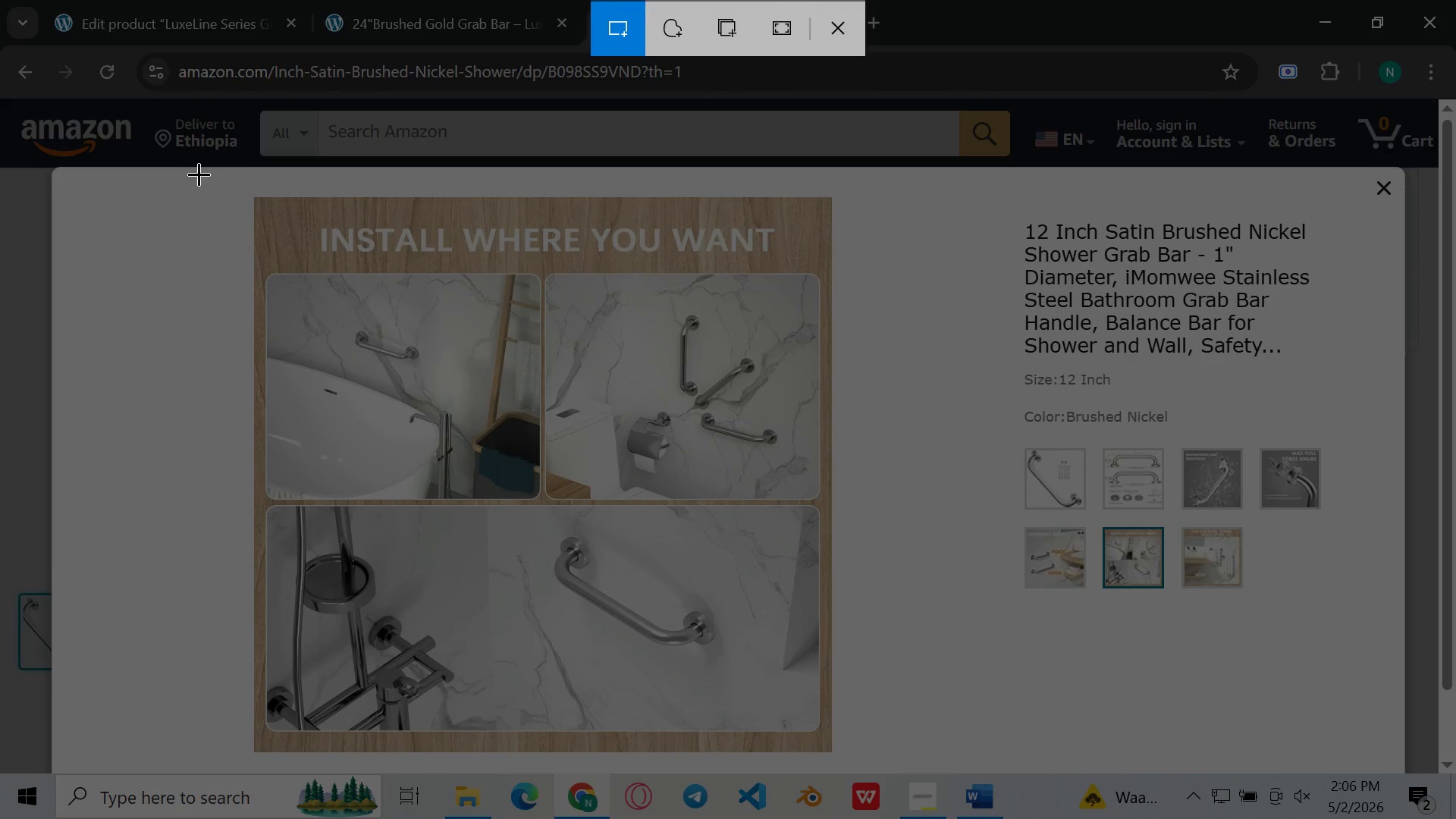 
left_click_drag(start_coordinate=[182, 180], to_coordinate=[886, 767])
 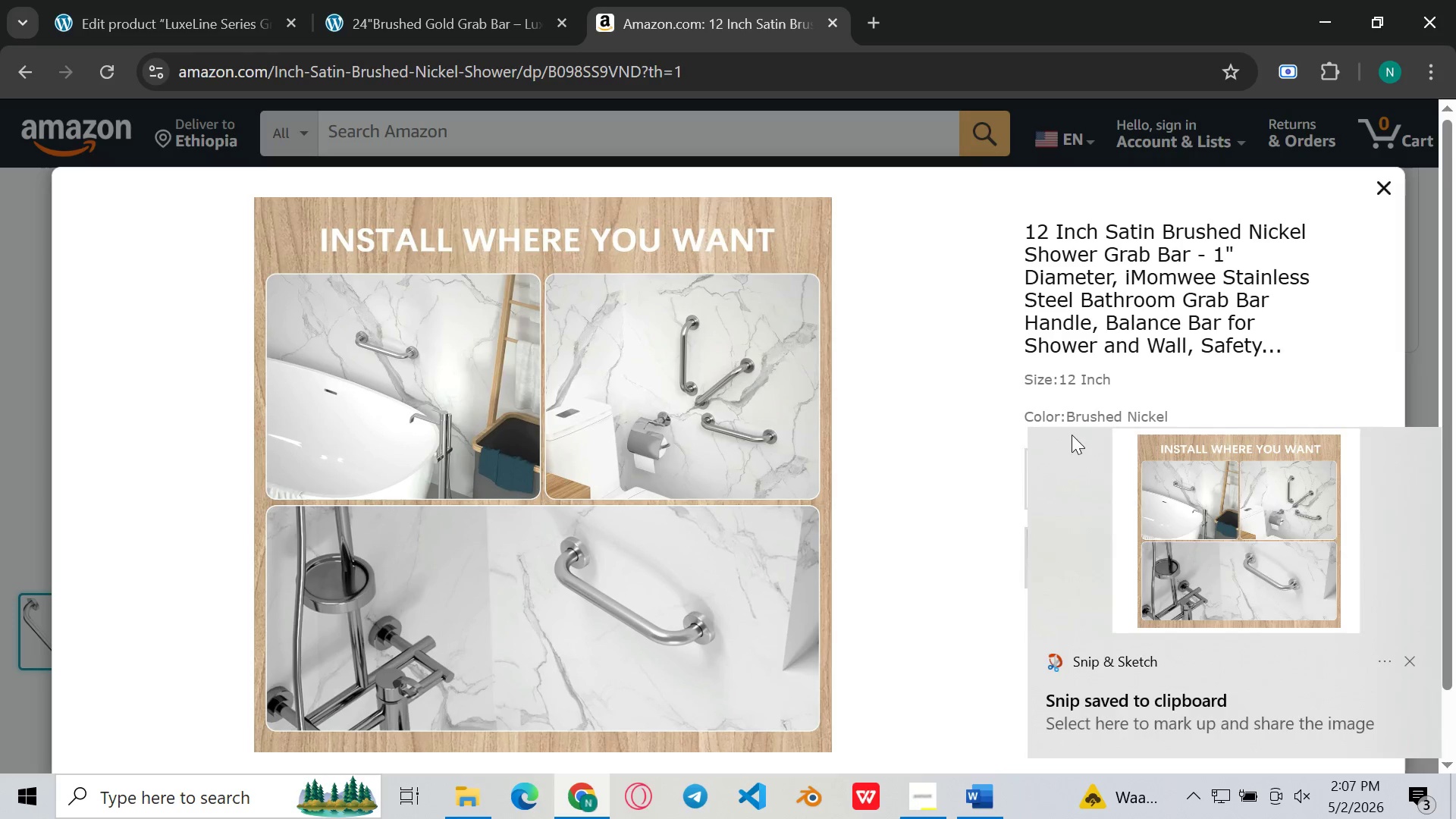 
double_click([1143, 518])
 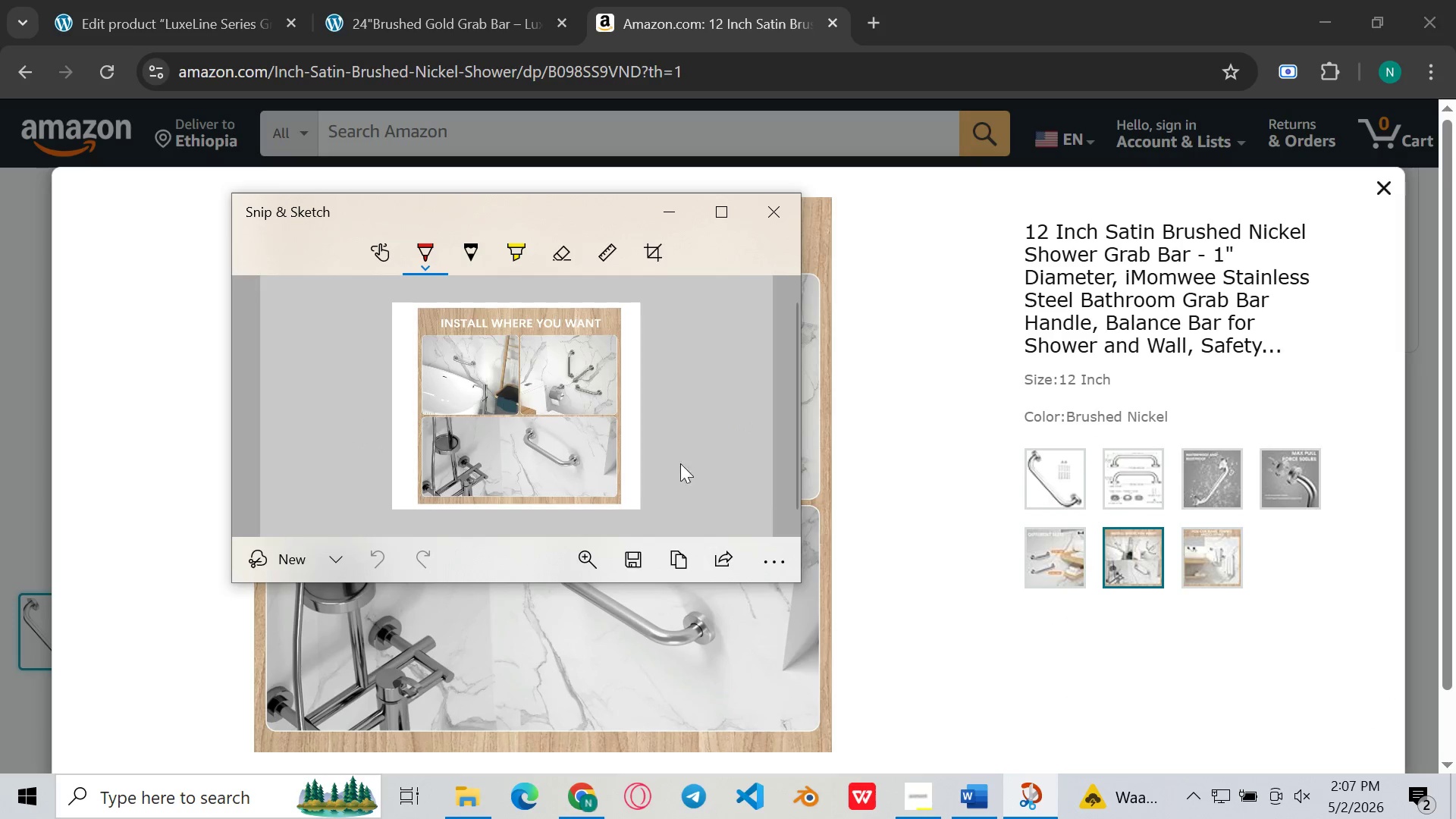 
left_click([633, 558])
 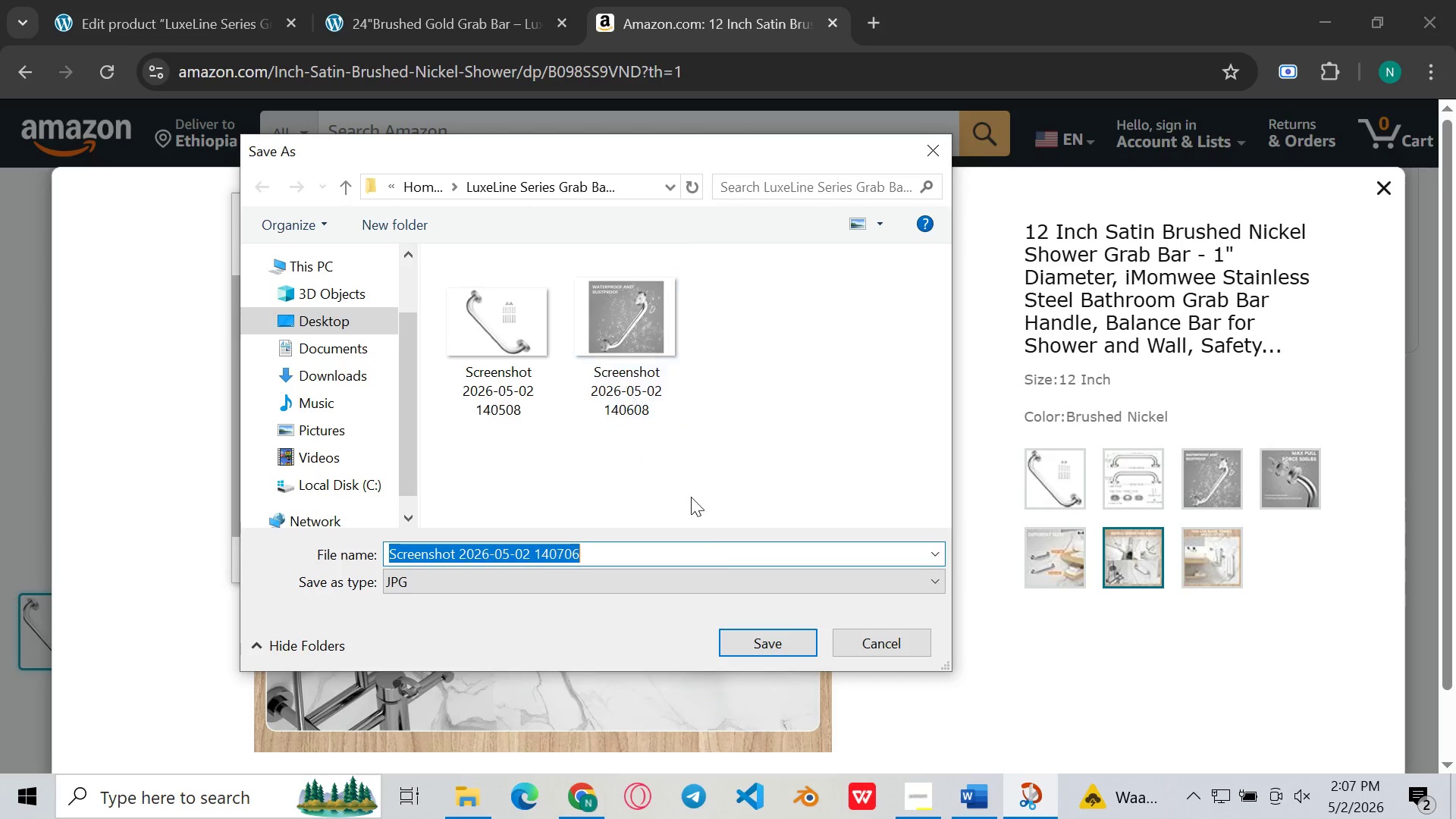 
left_click([748, 635])
 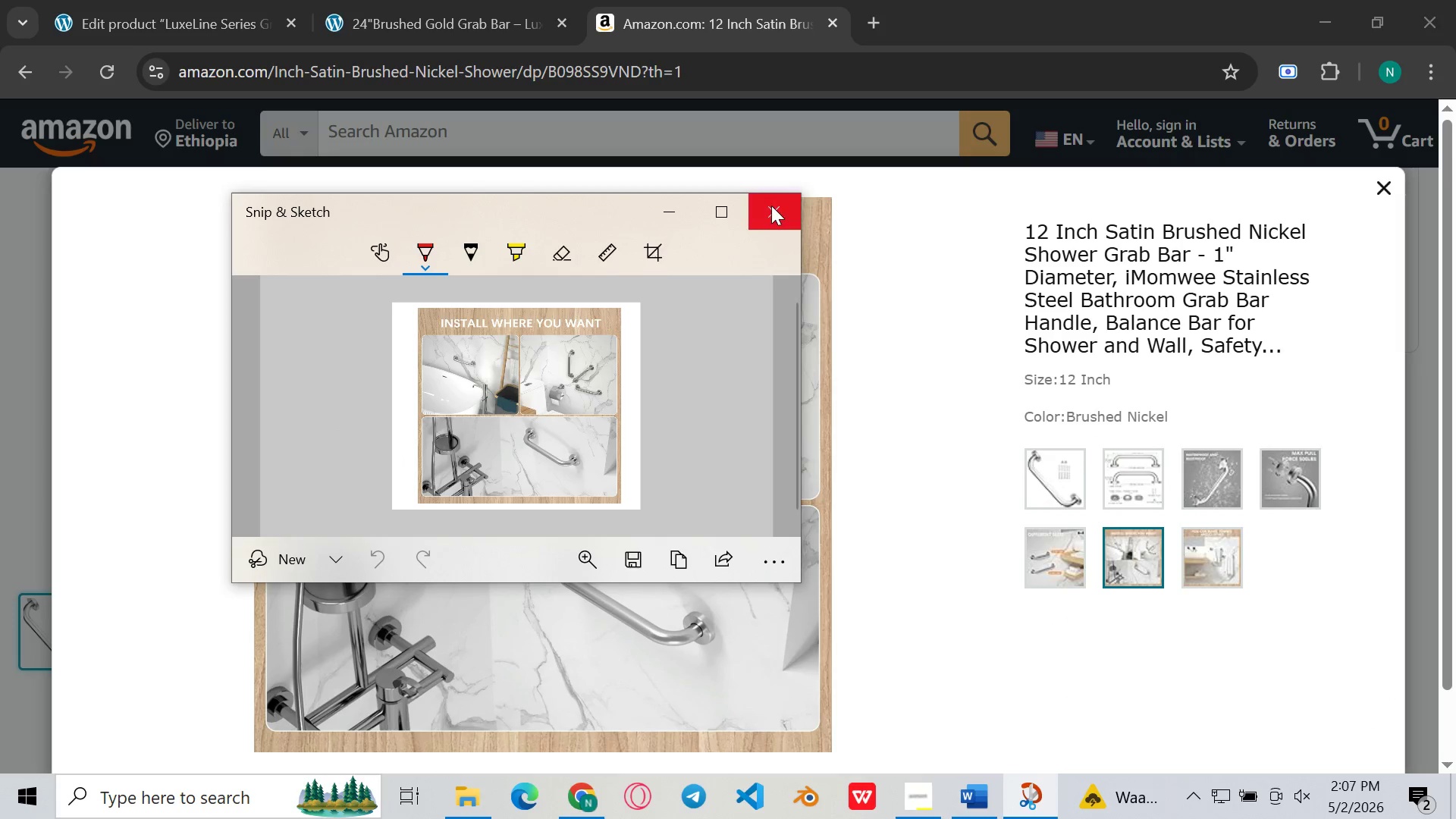 
left_click([771, 206])
 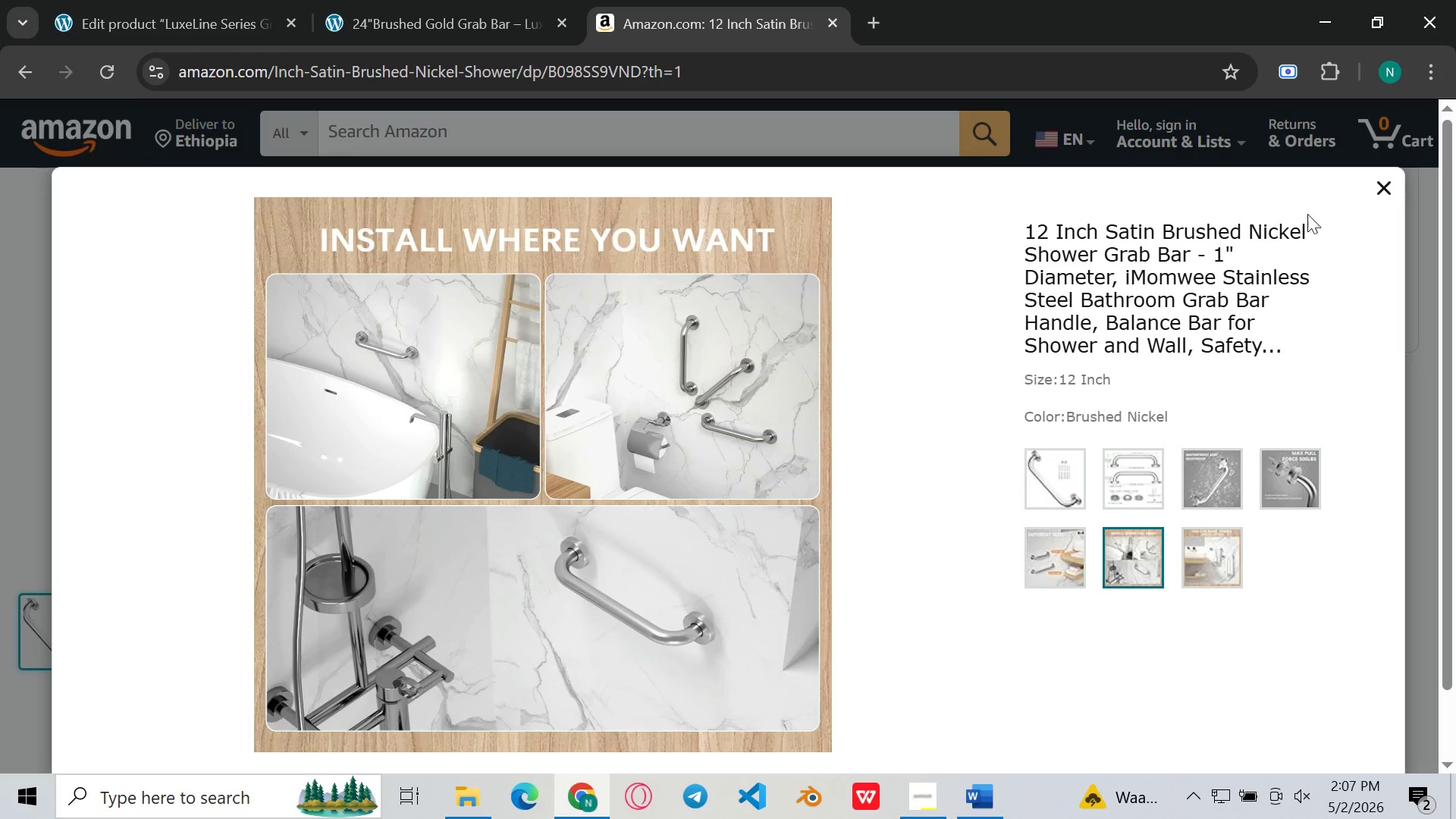 
left_click([1155, 478])
 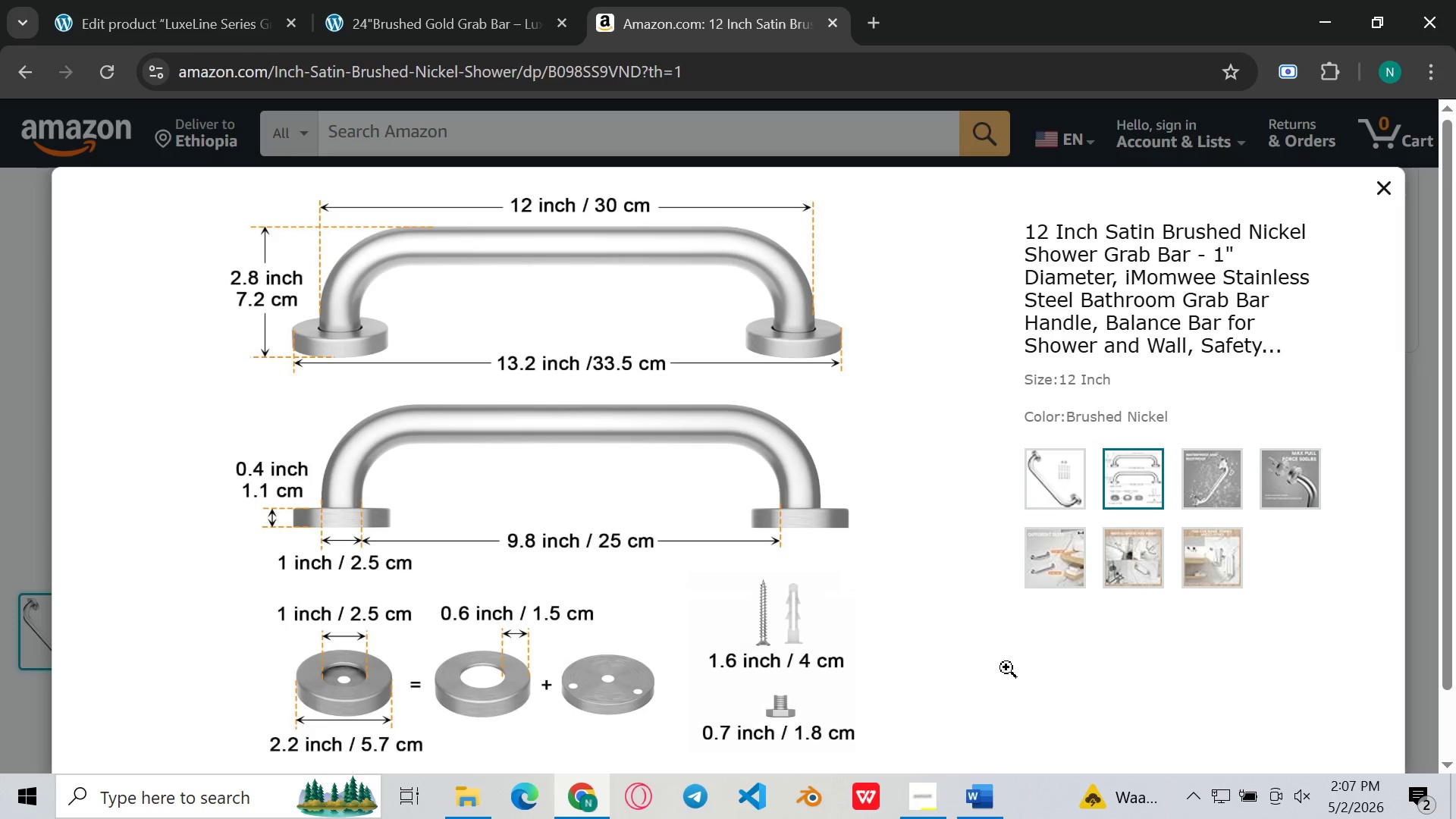 
key(Meta+Shift+S)
 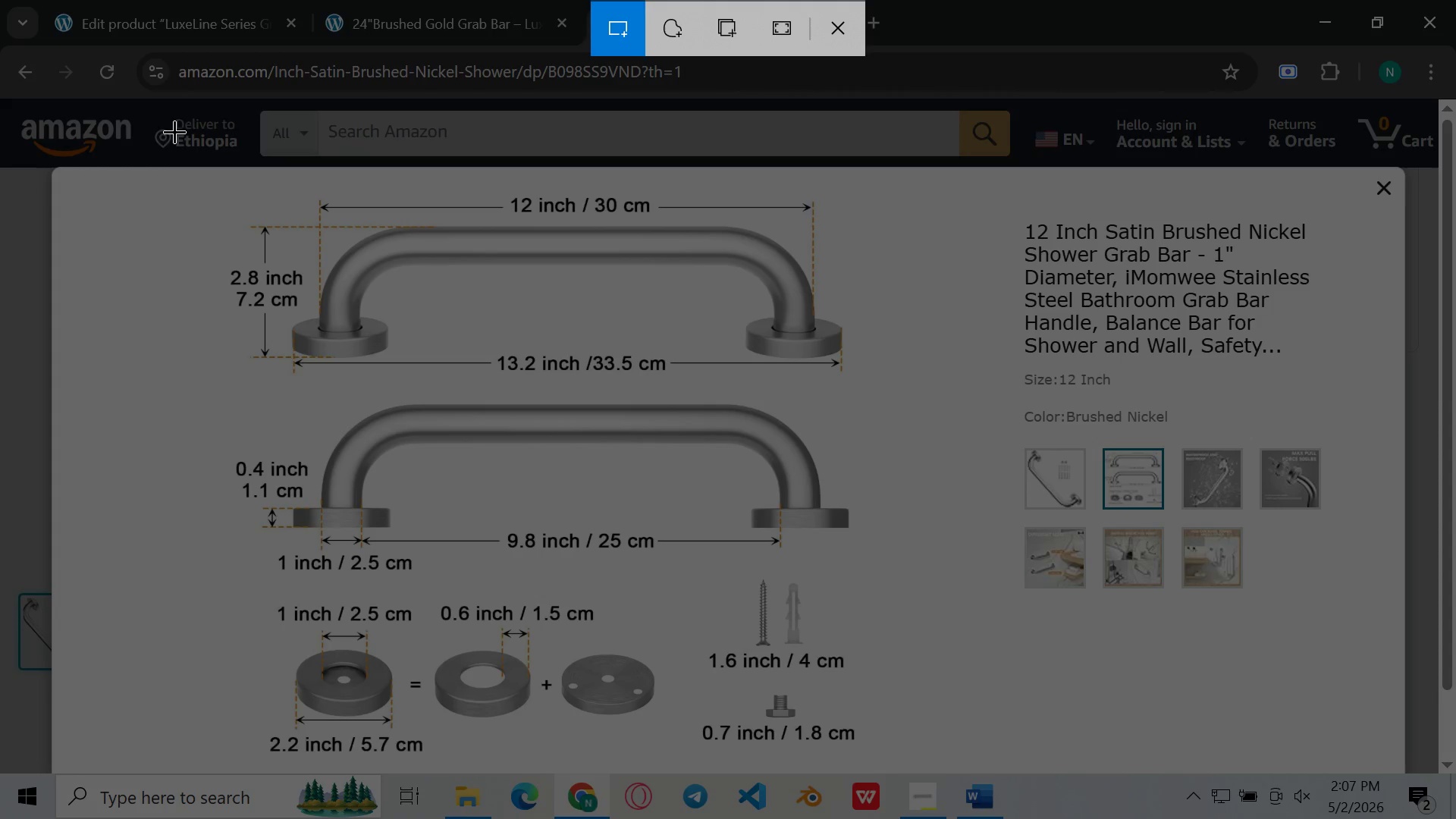 
left_click_drag(start_coordinate=[174, 174], to_coordinate=[933, 768])
 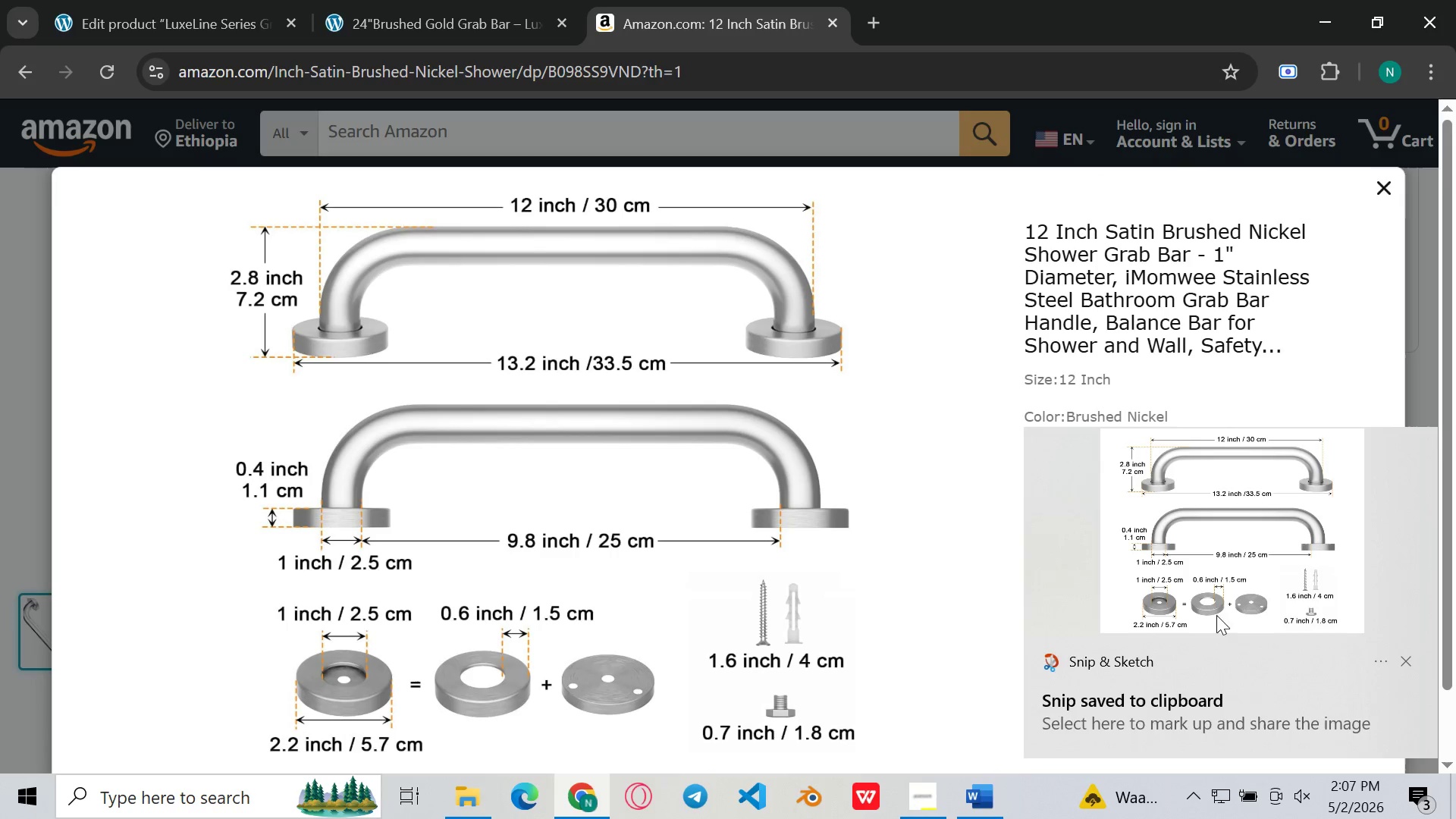 
double_click([1296, 610])
 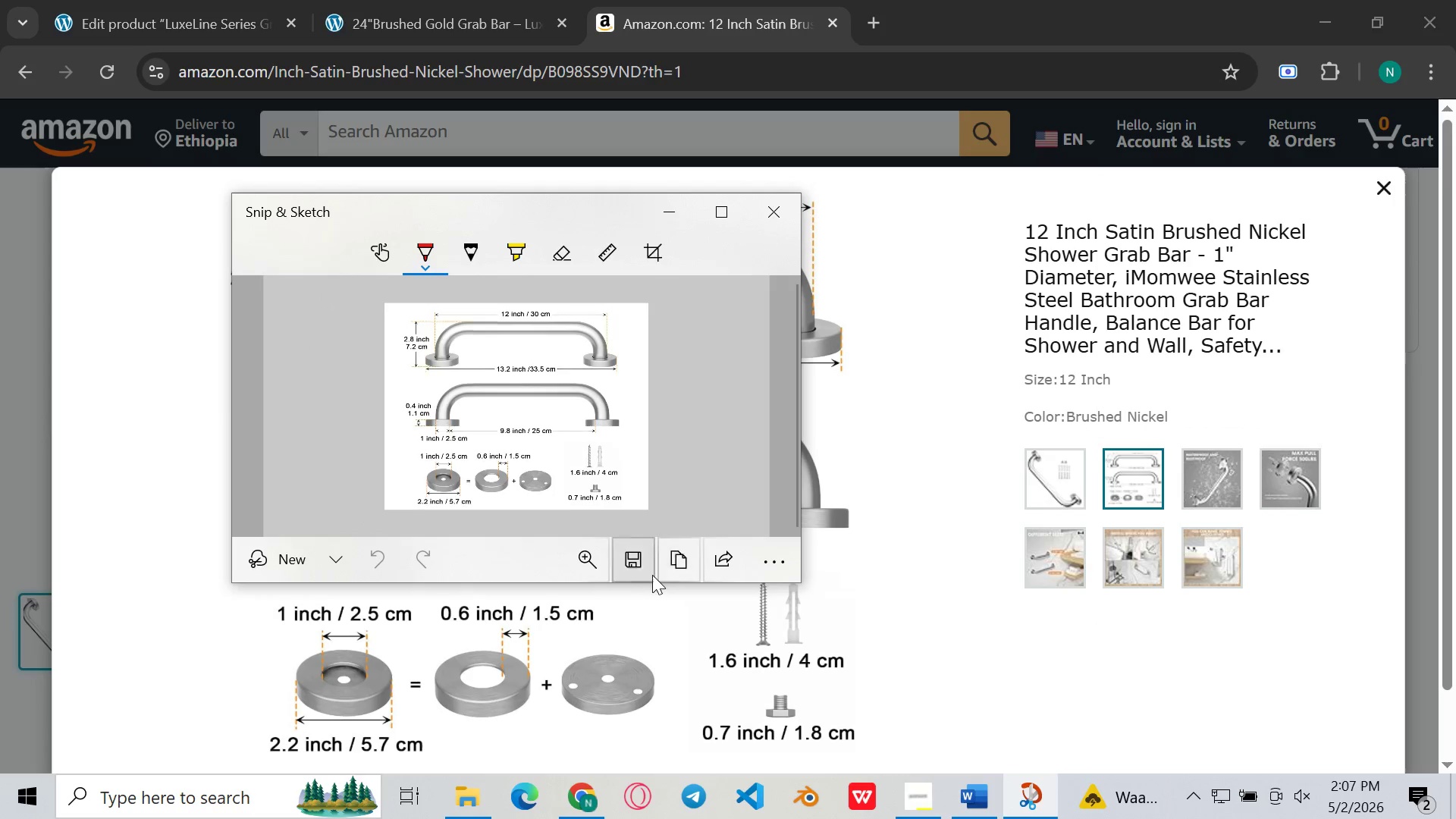 
left_click([635, 566])
 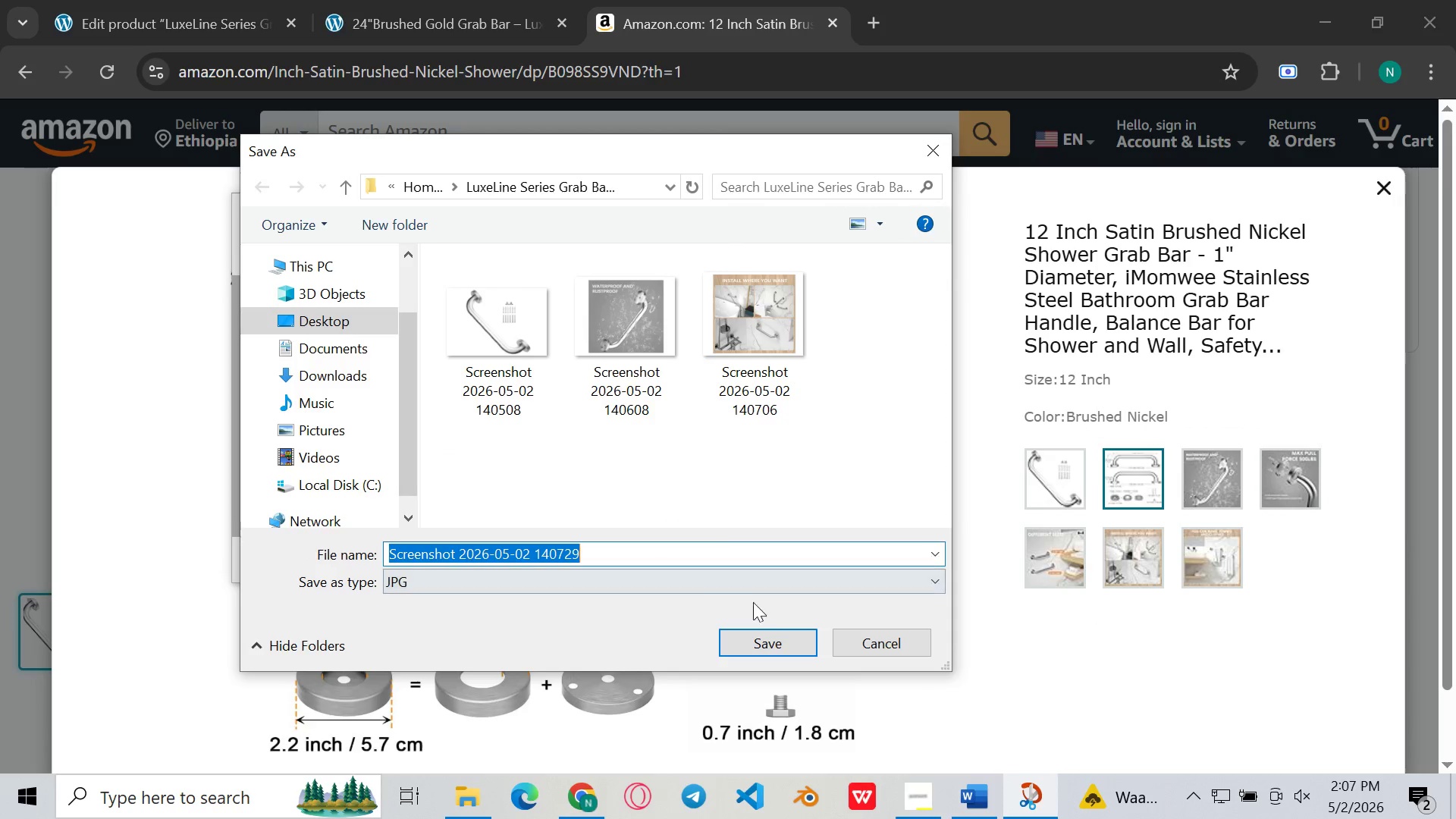 
left_click([764, 643])
 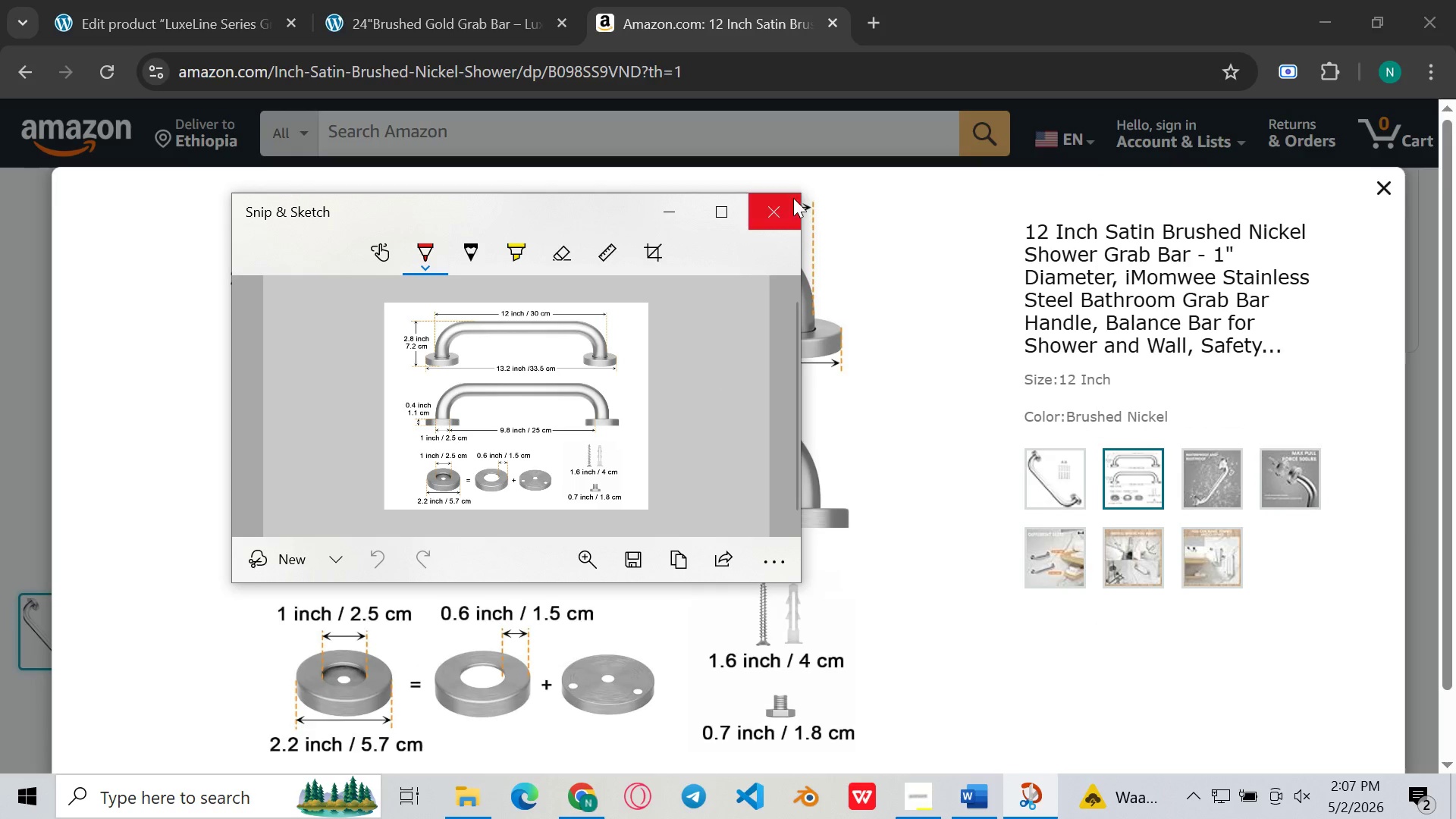 
left_click([789, 202])
 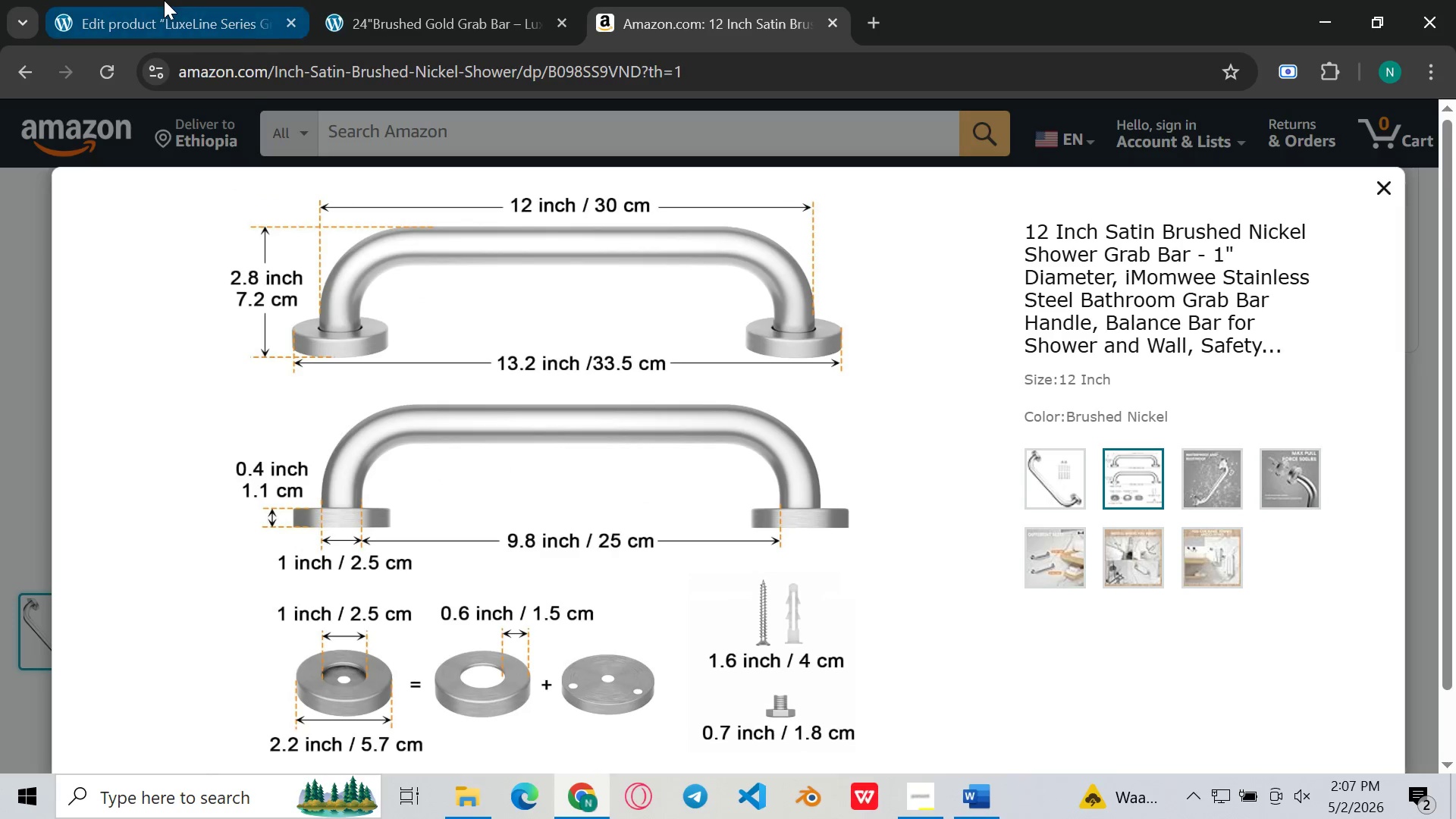 
left_click([164, 0])
 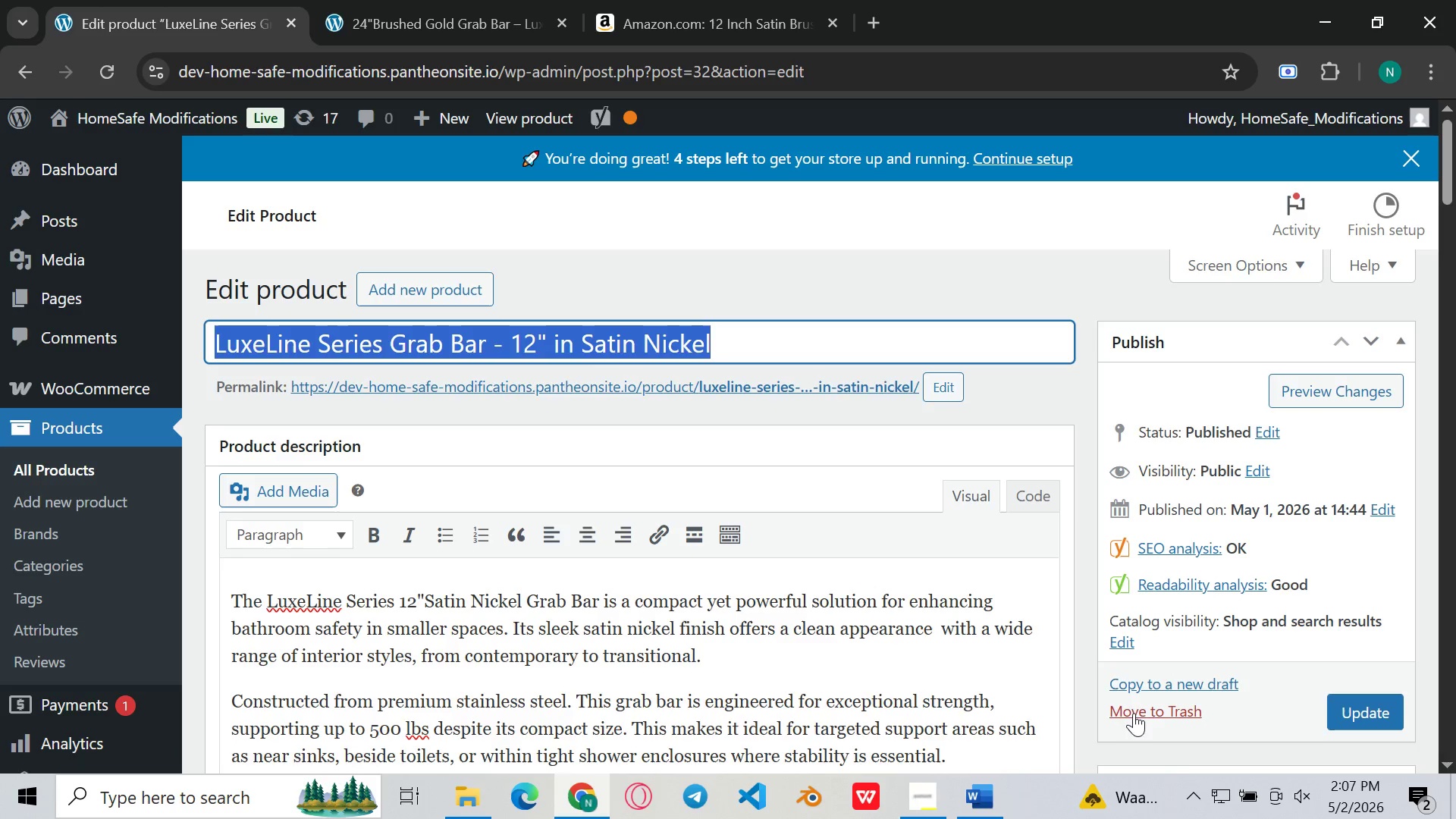 
left_click([1157, 689])
 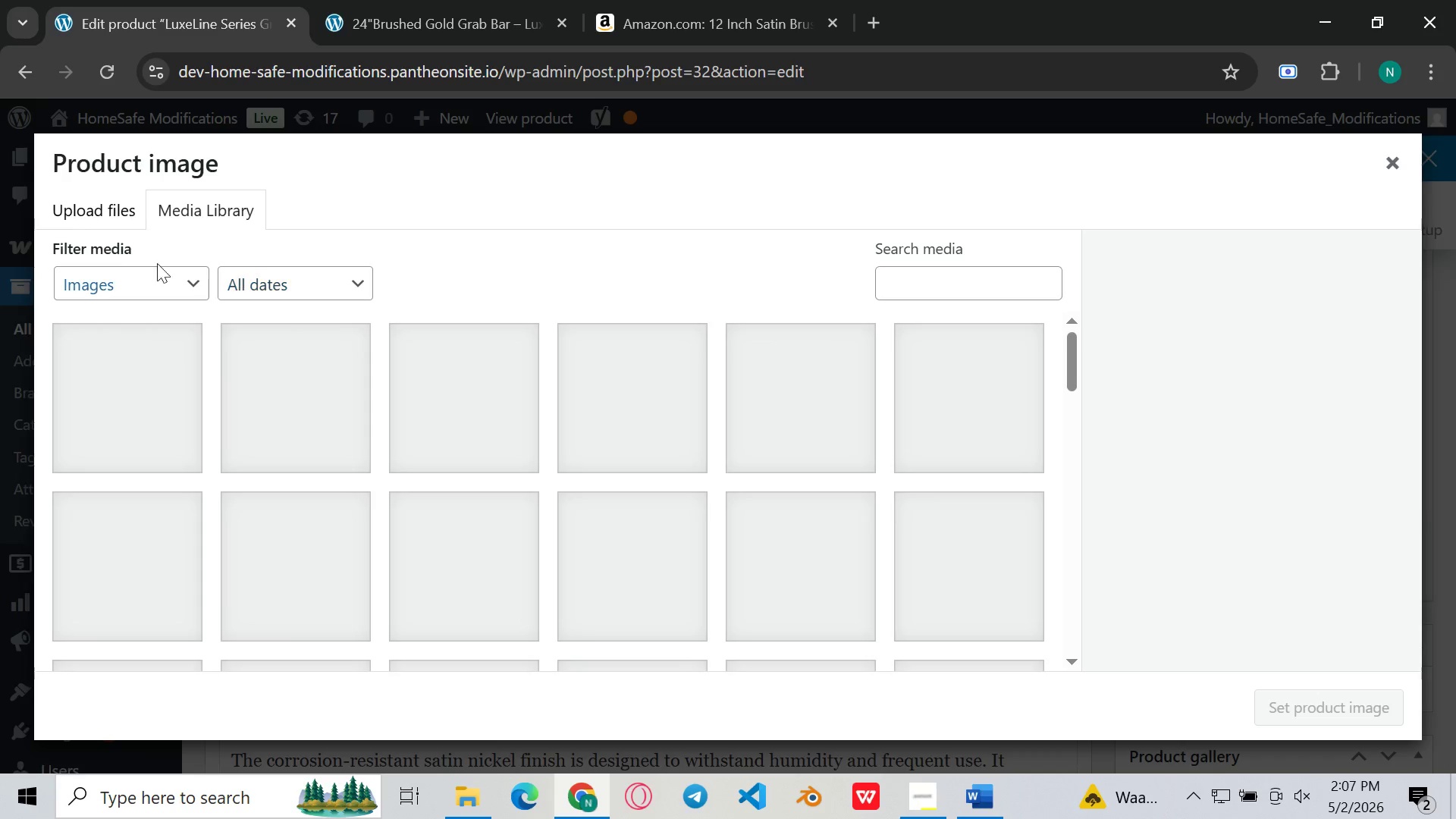 
left_click([100, 210])
 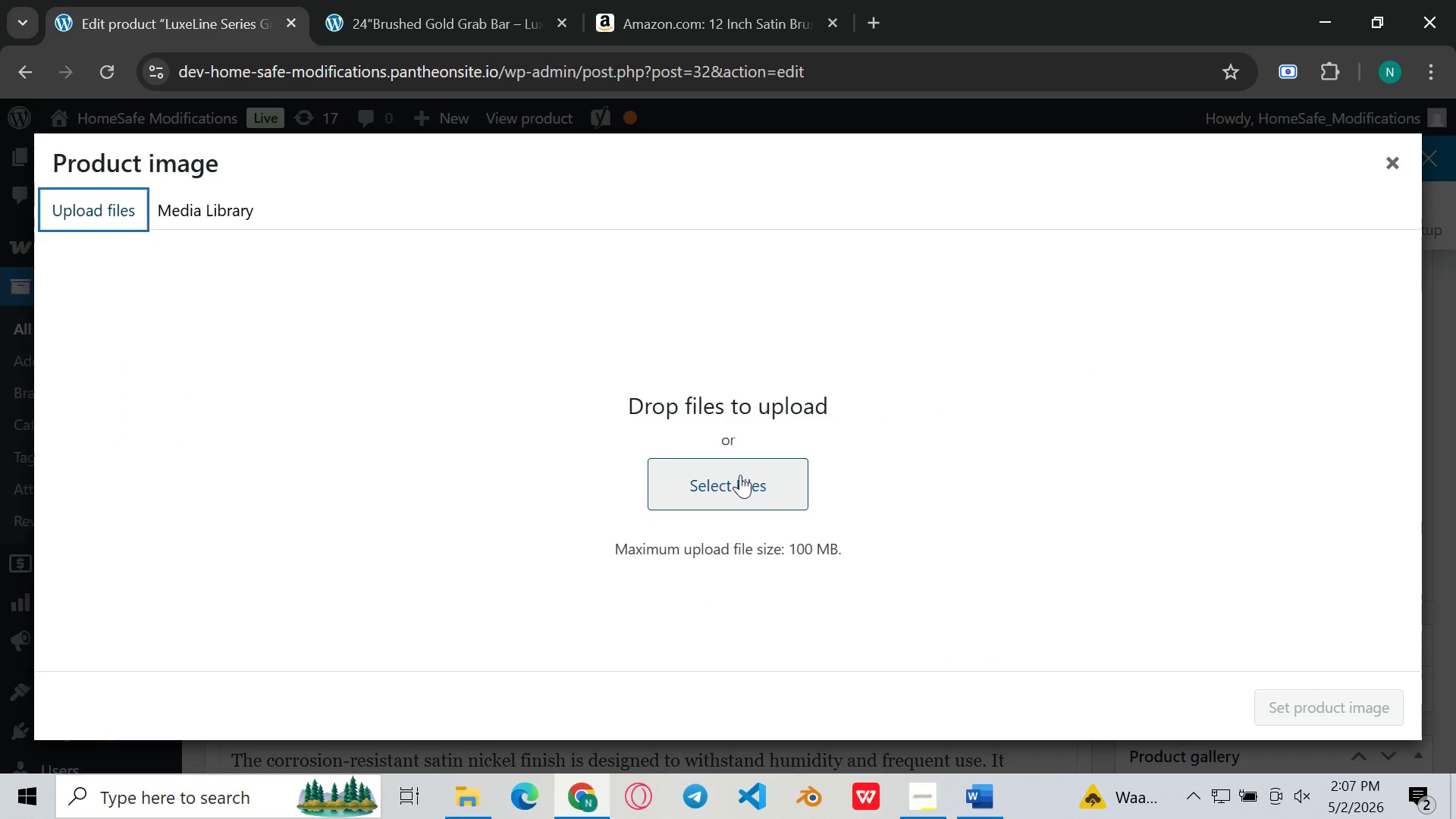 
left_click([740, 475])
 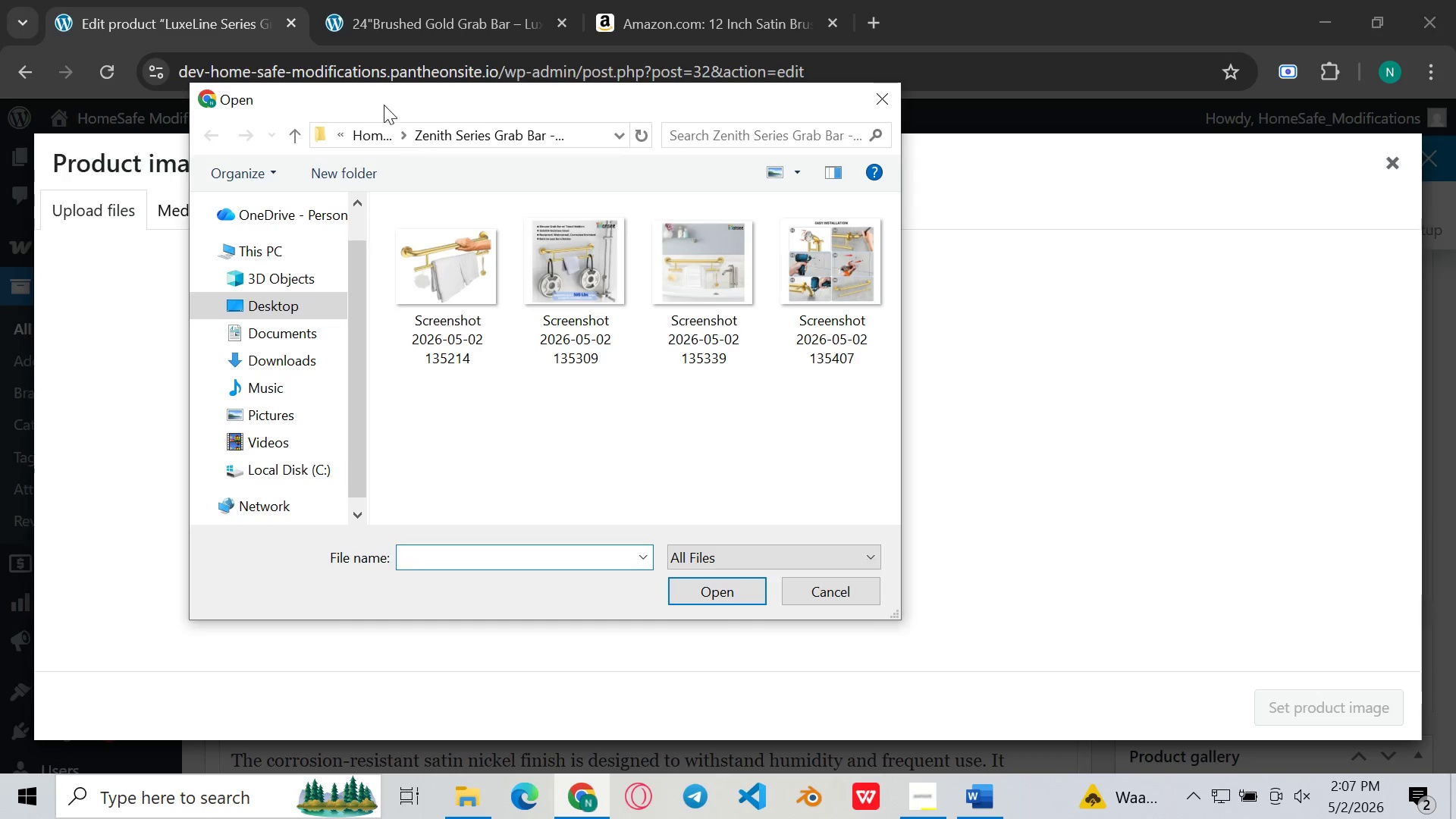 
left_click([366, 135])
 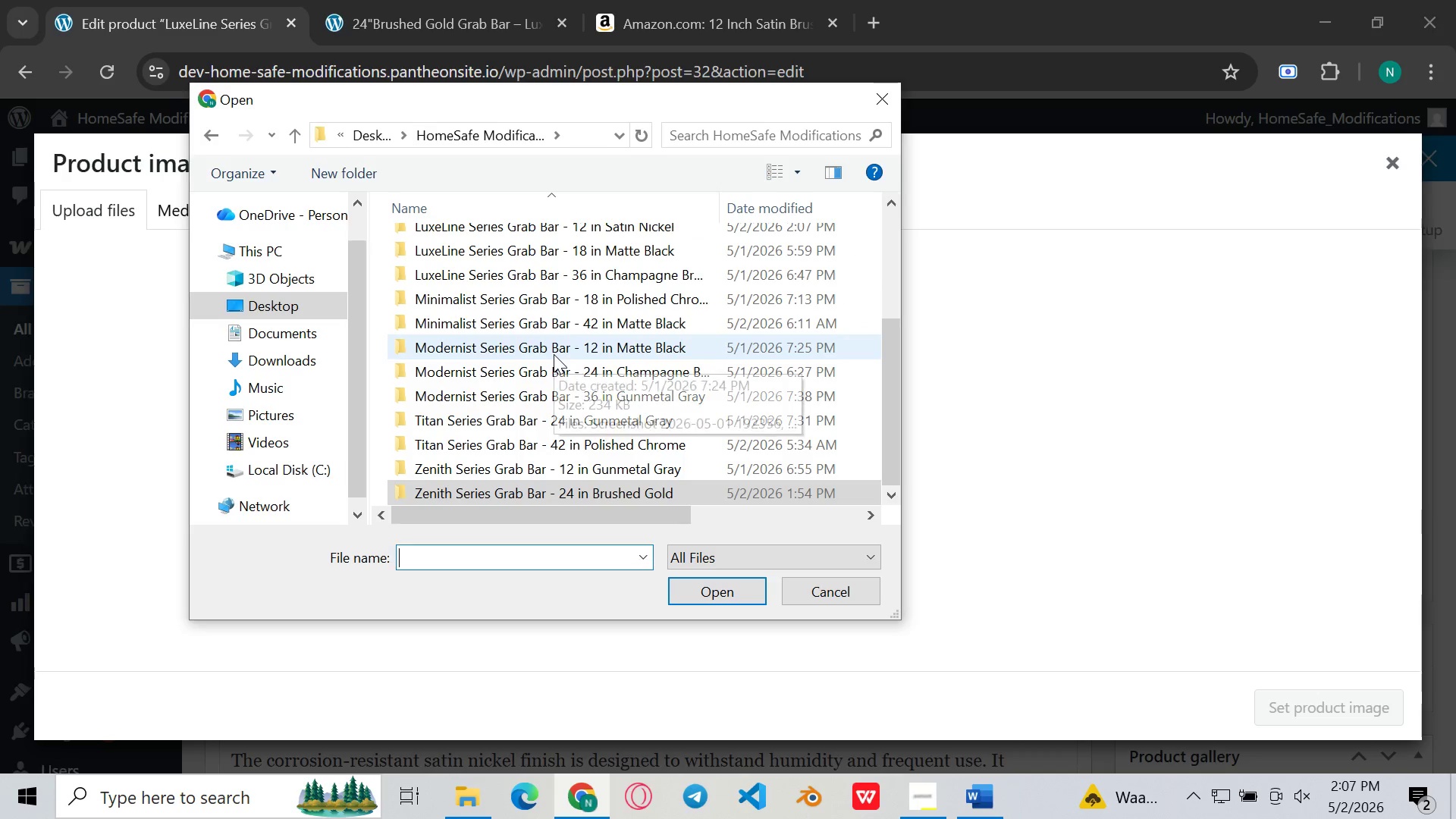 
scroll: coordinate [554, 354], scroll_direction: none, amount: 0.0
 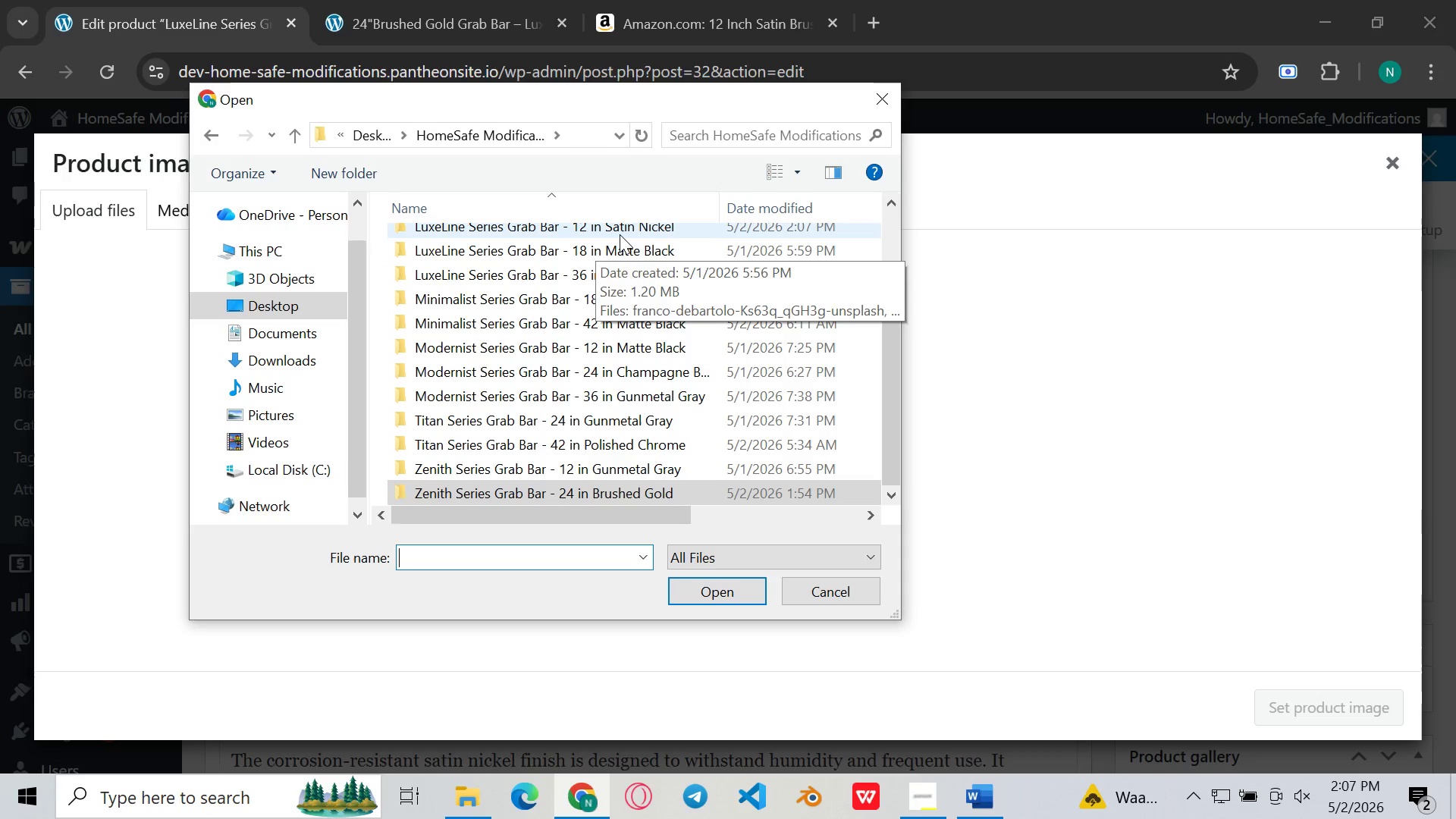 
scroll: coordinate [626, 231], scroll_direction: up, amount: 1.0
 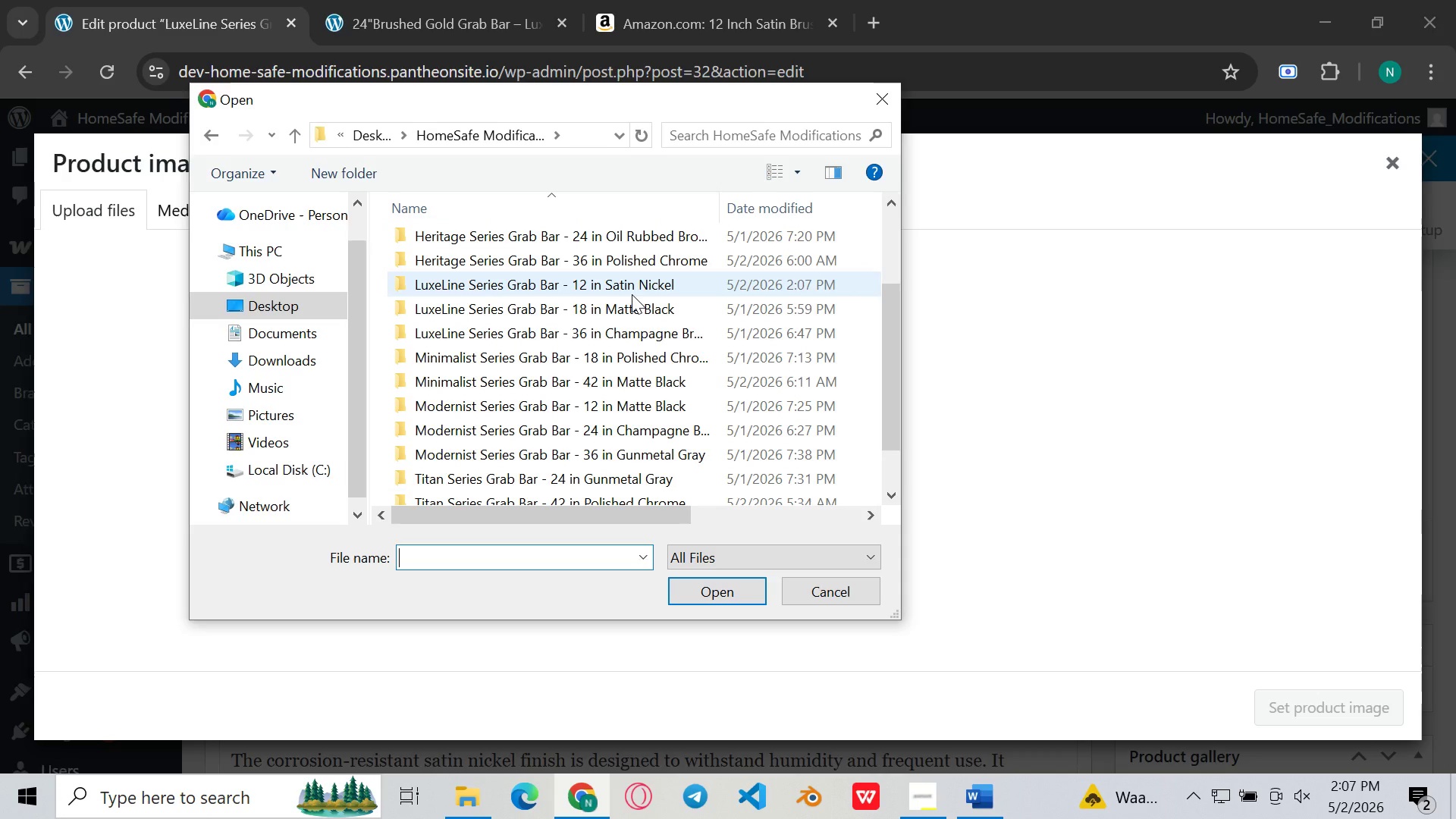 
double_click([632, 294])
 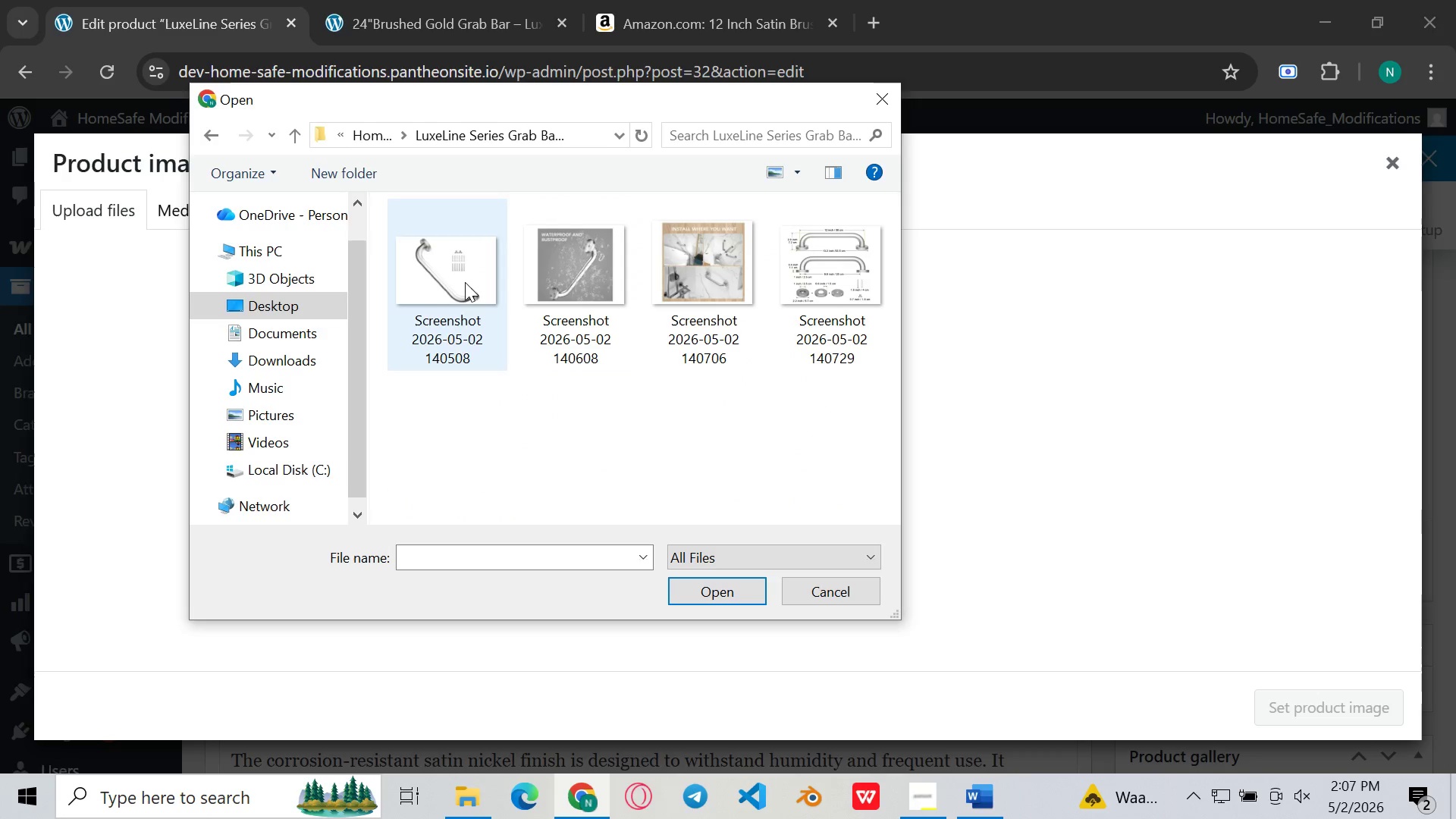 
double_click([465, 282])
 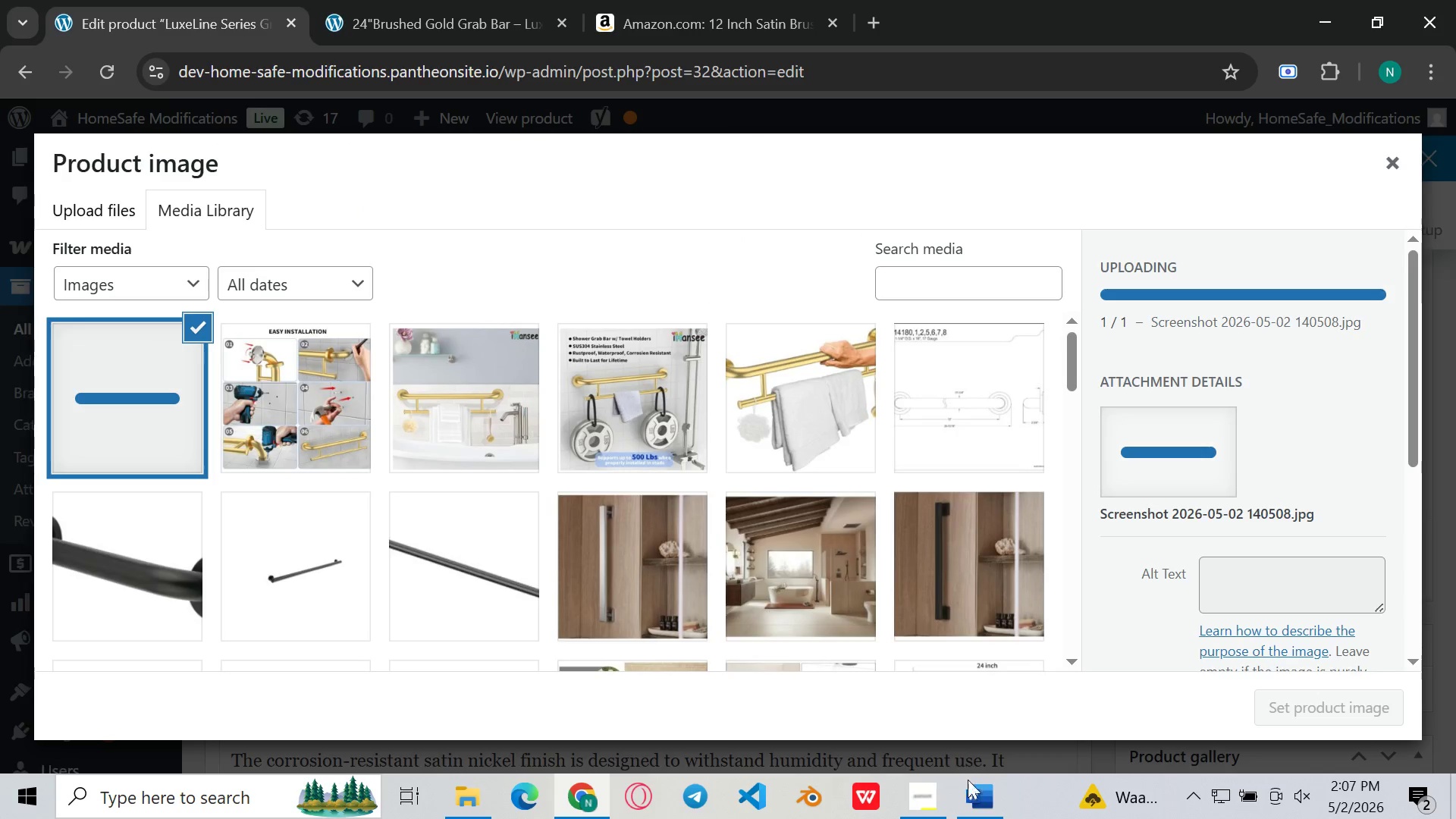 
left_click([993, 807])
 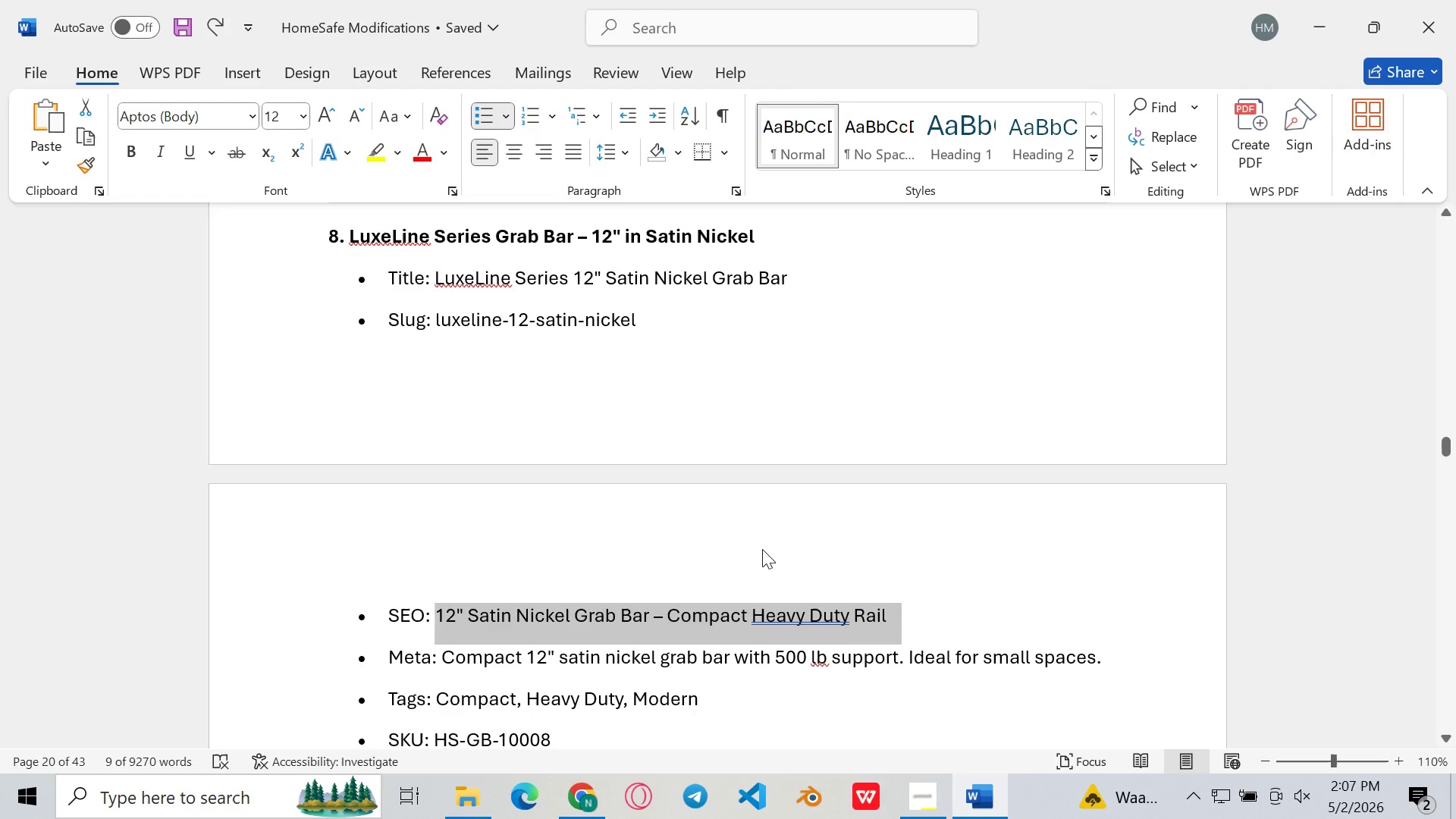 
scroll: coordinate [639, 625], scroll_direction: down, amount: 5.0
 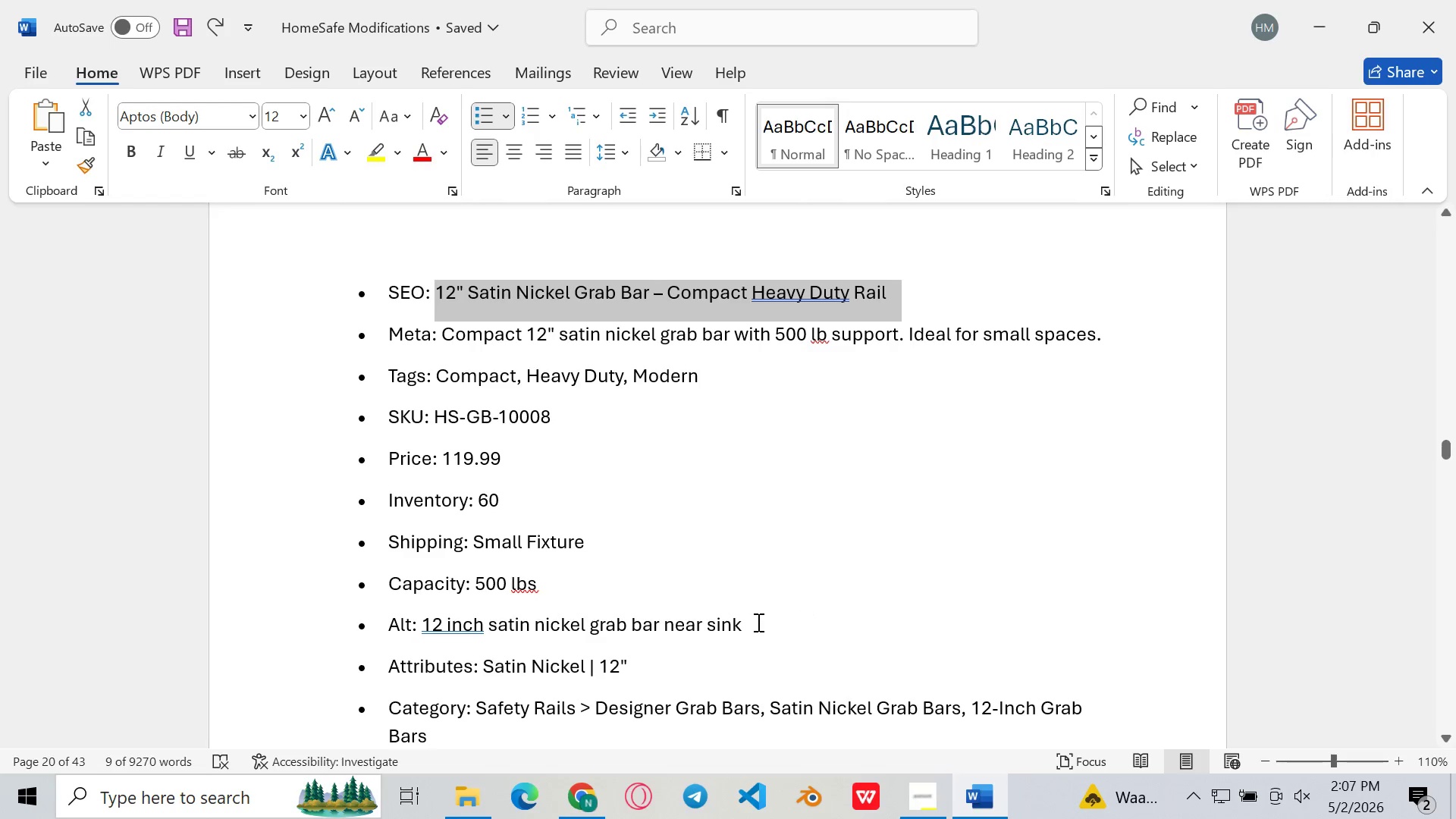 
left_click_drag(start_coordinate=[752, 622], to_coordinate=[434, 623])
 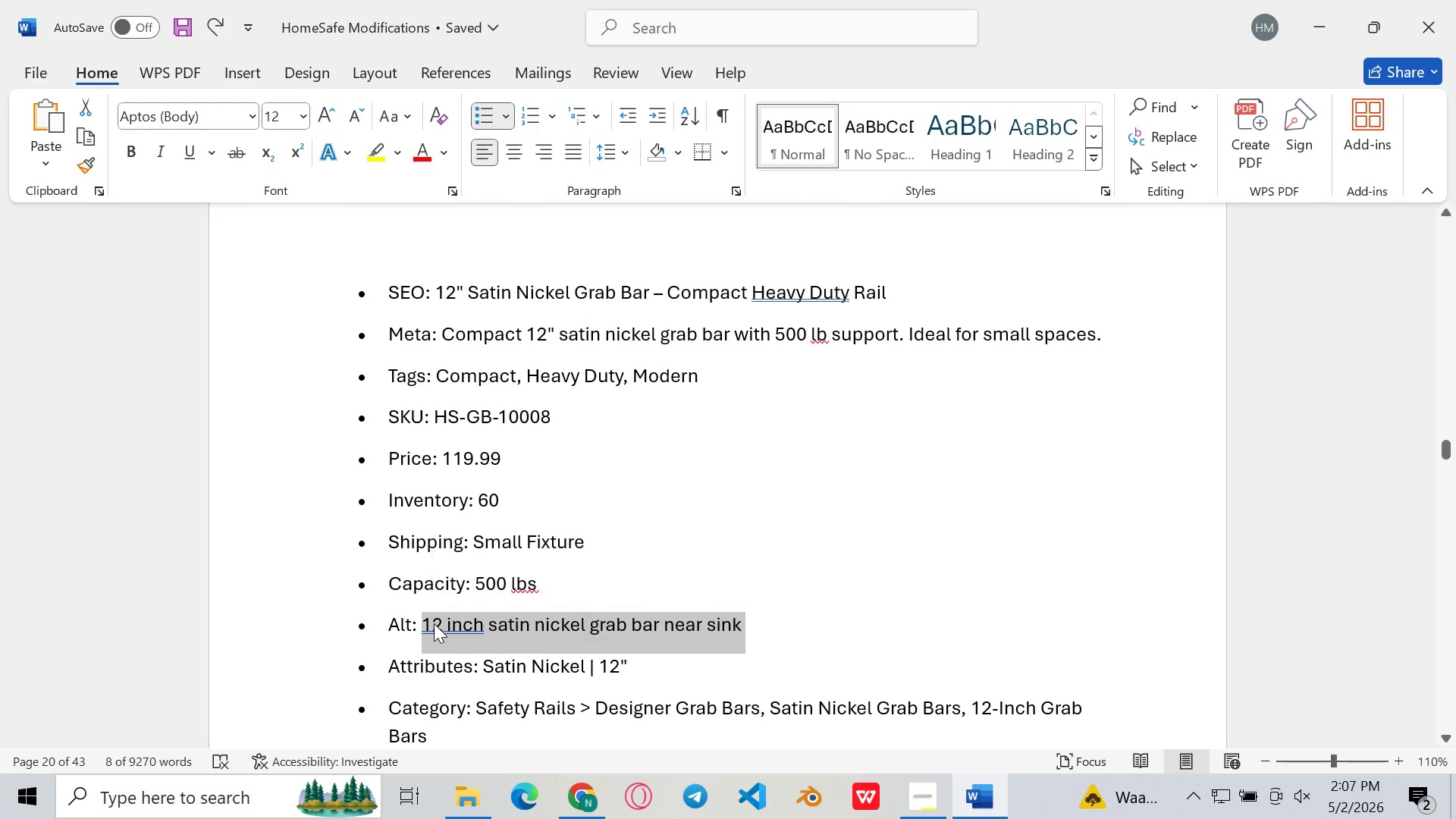 
key(Control+C)
 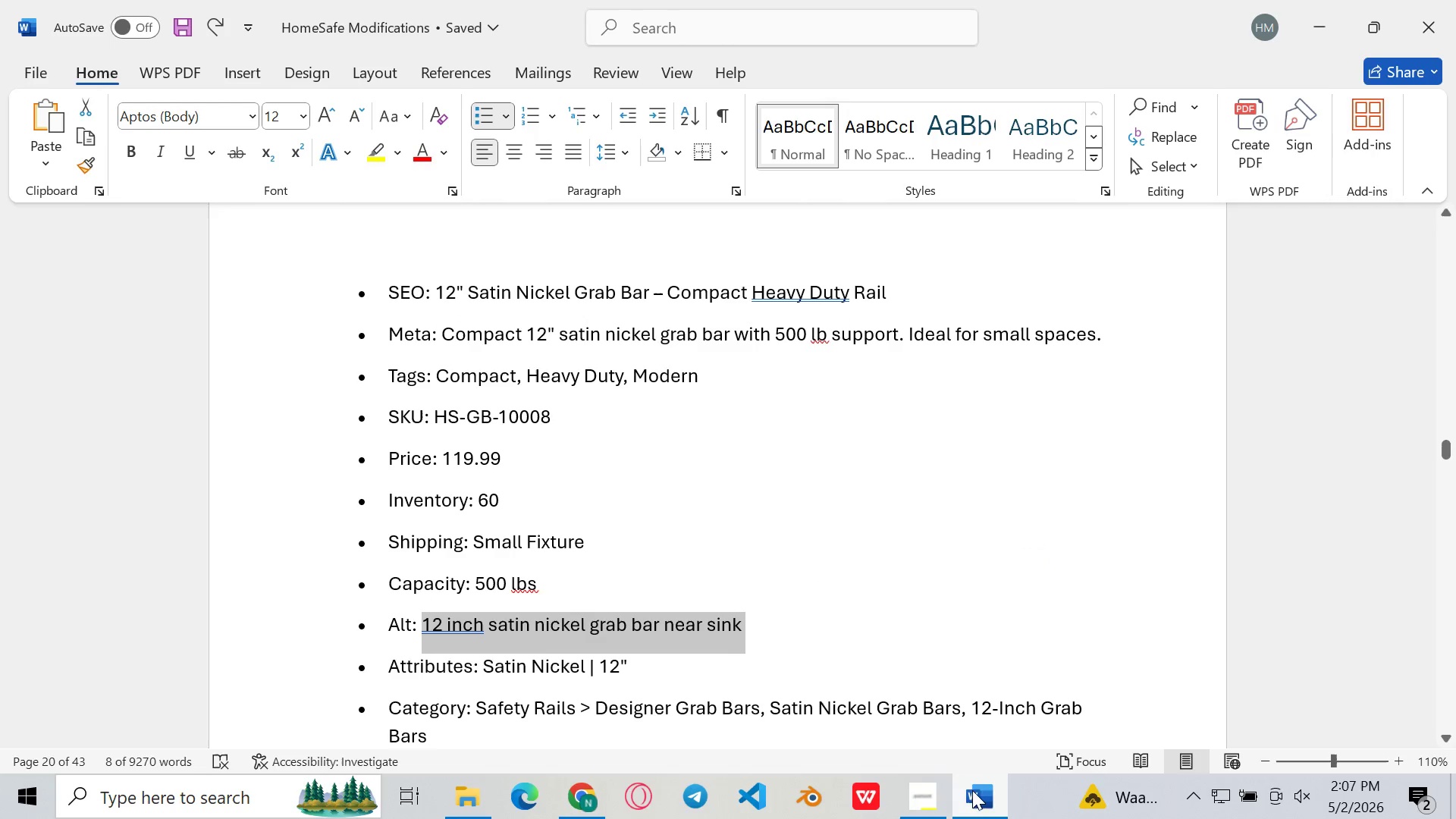 
left_click([974, 795])
 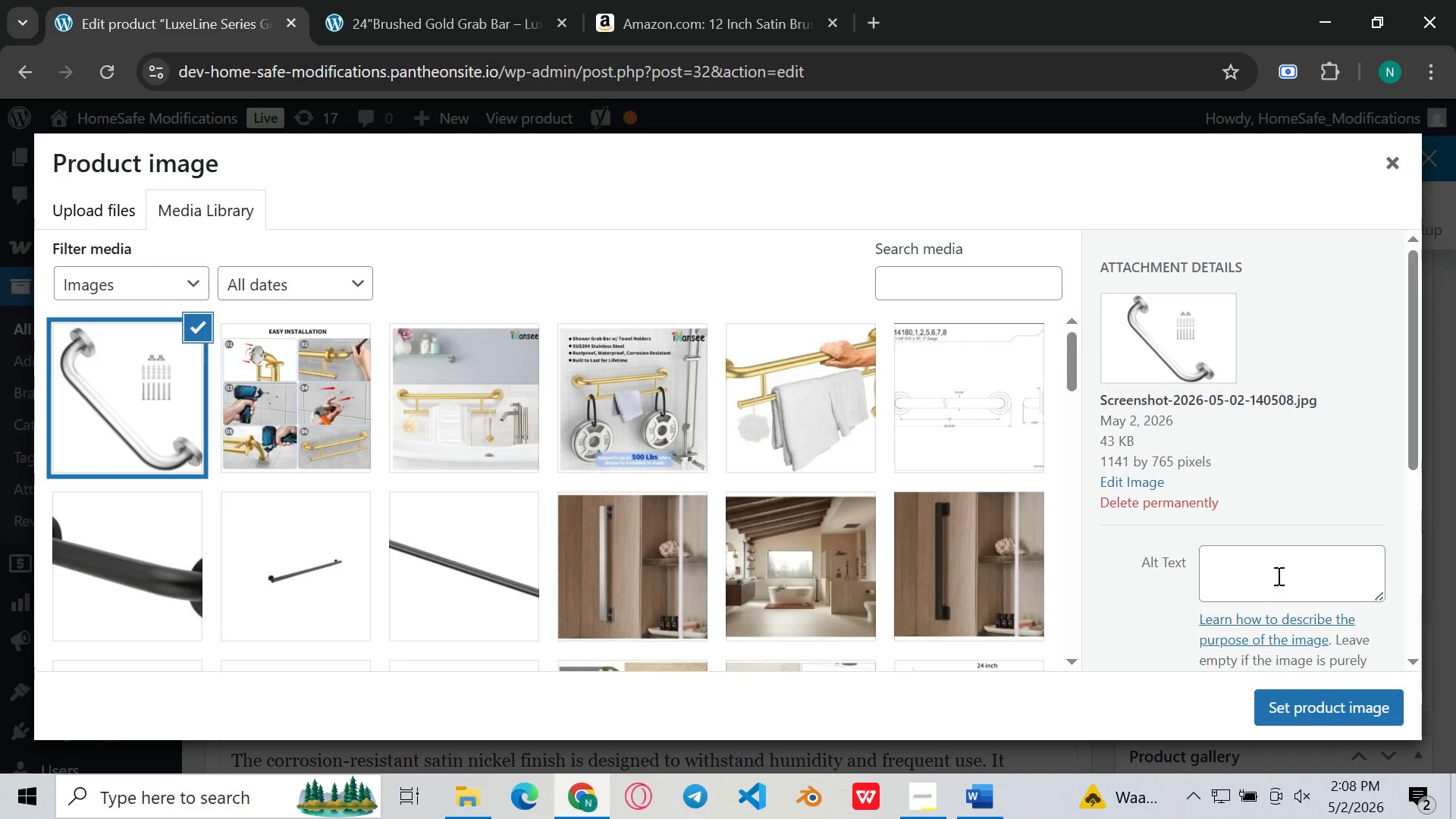 
left_click([1282, 579])
 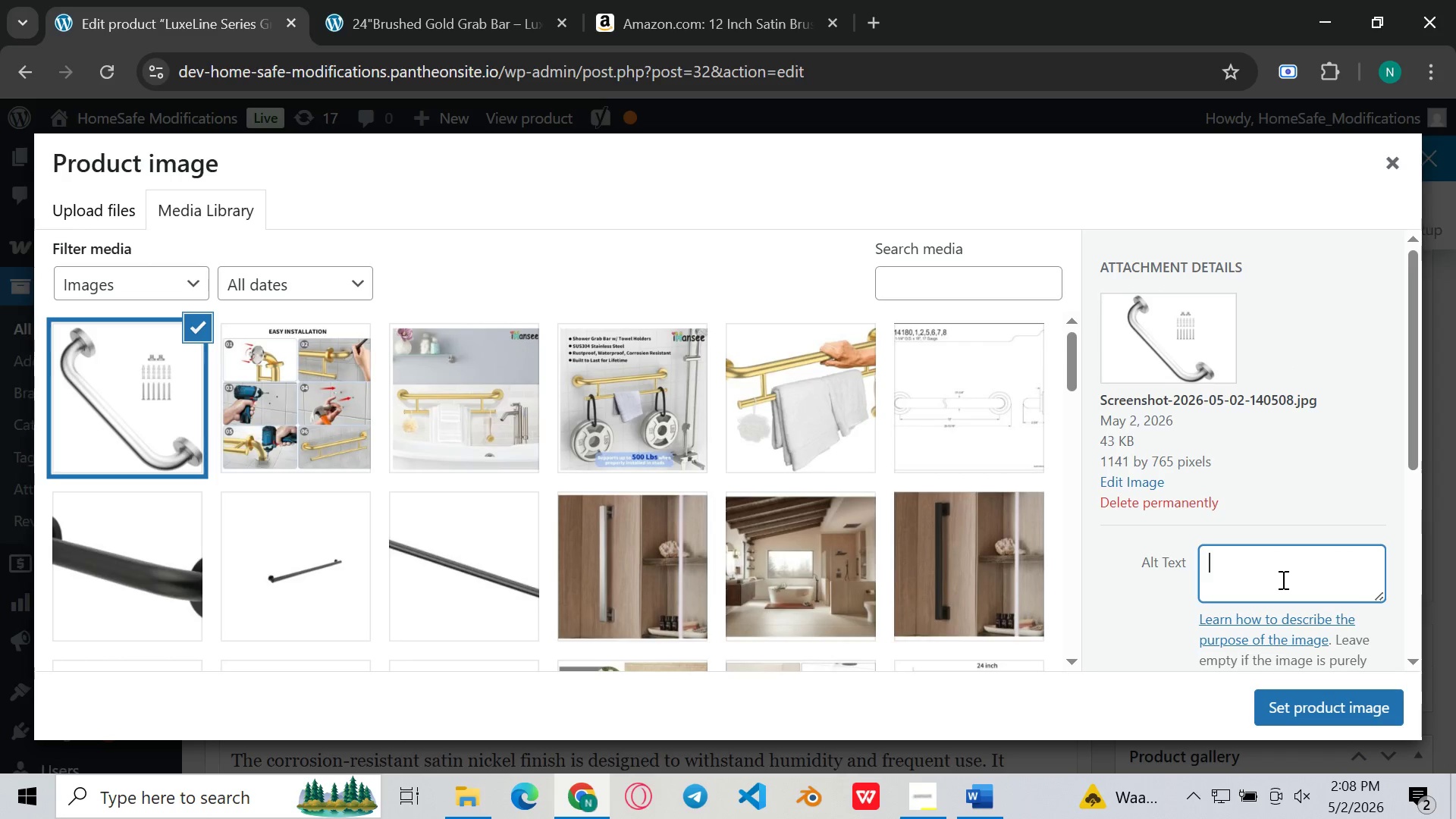 
key(Control+V)
 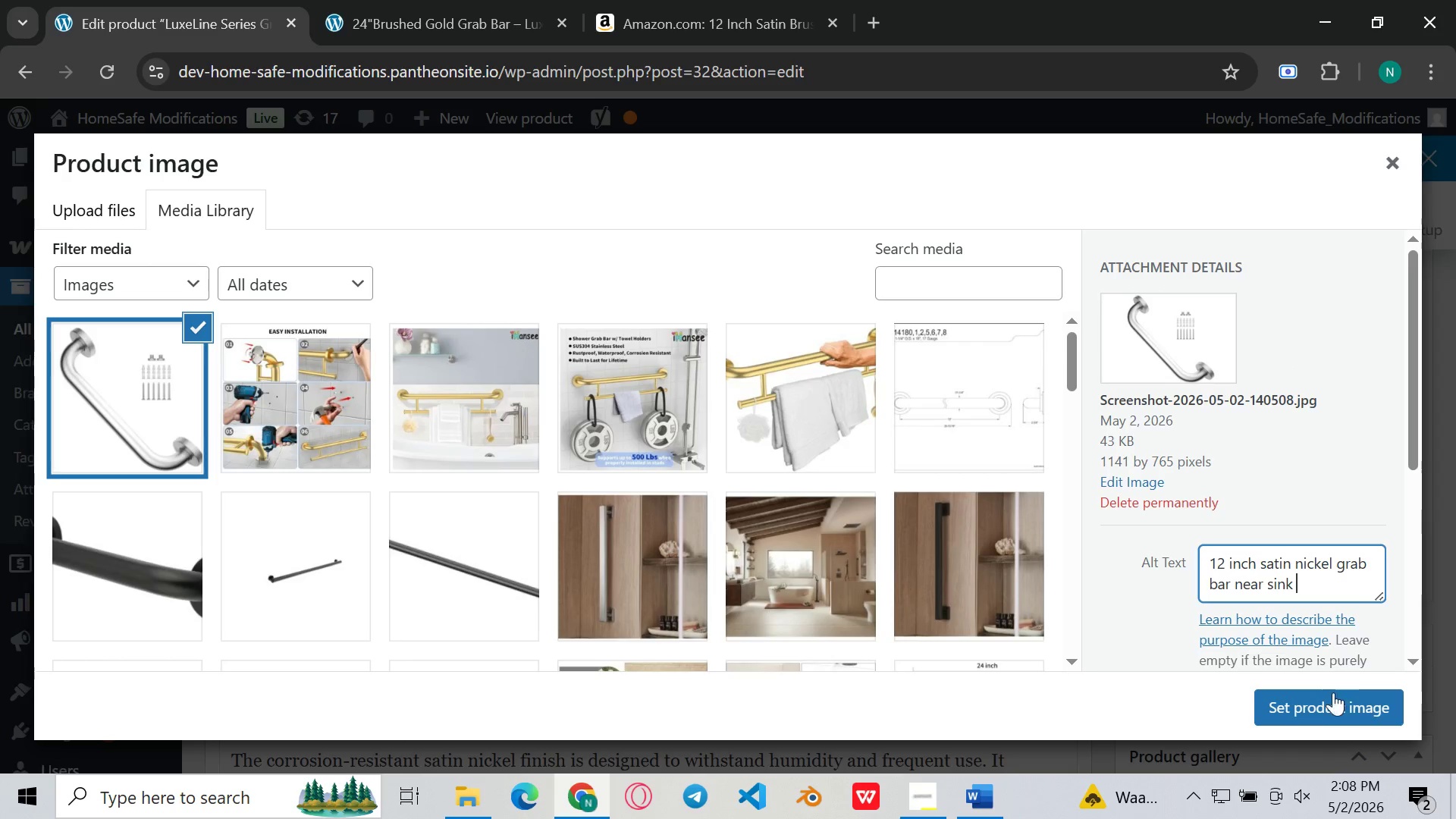 
left_click([1329, 695])
 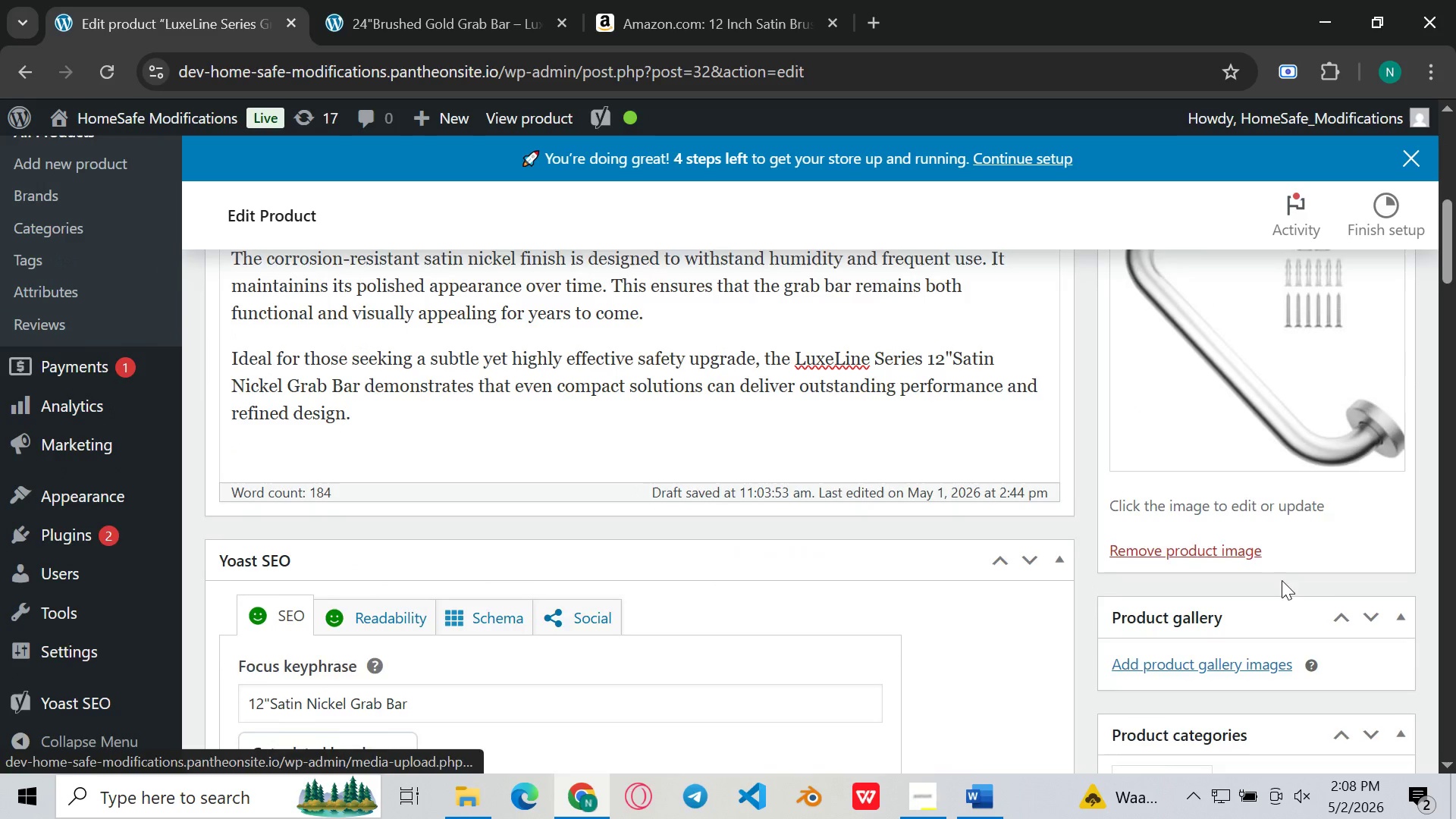 
left_click([1191, 629])
 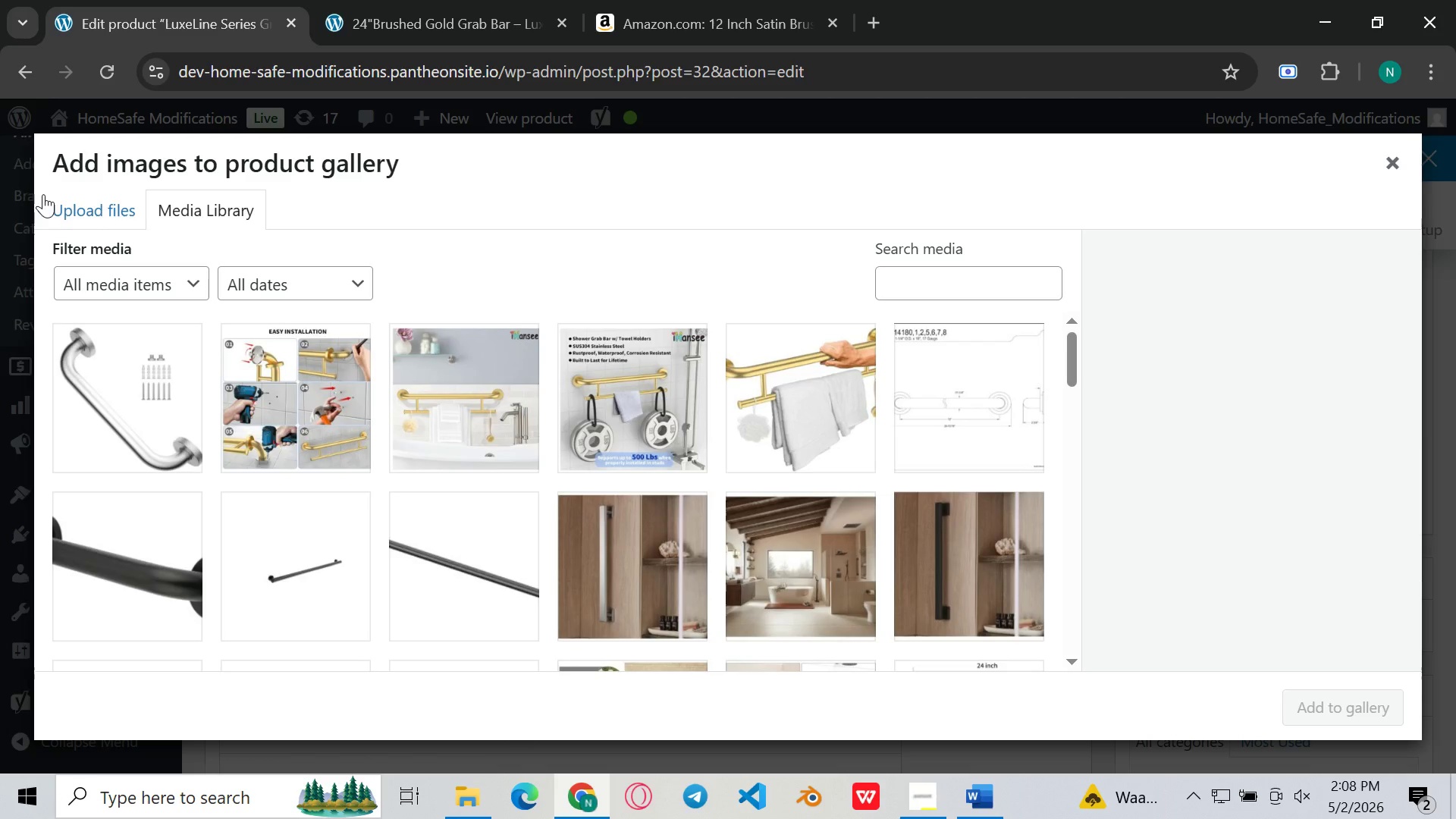 
left_click([78, 201])
 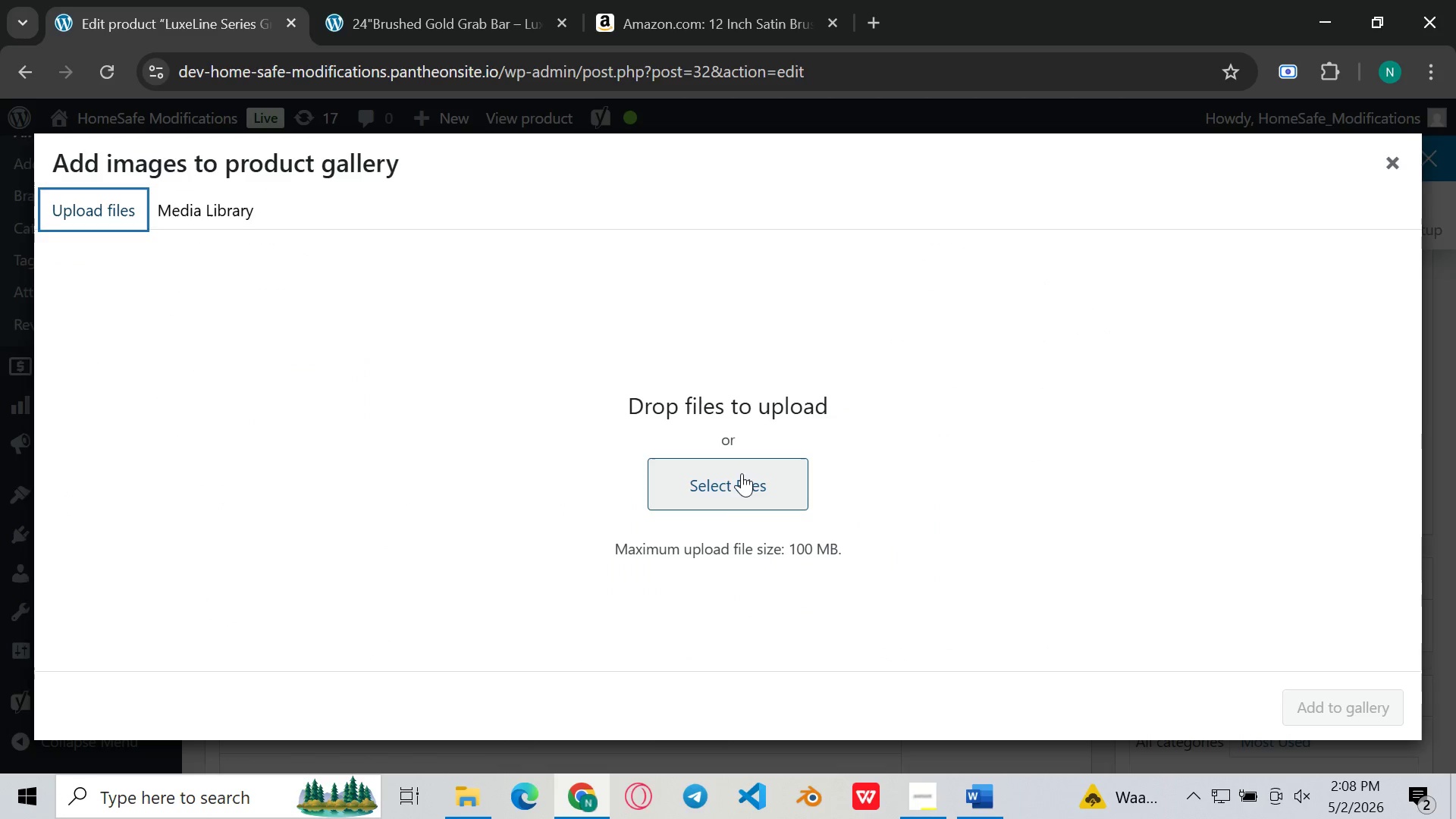 
left_click([734, 478])
 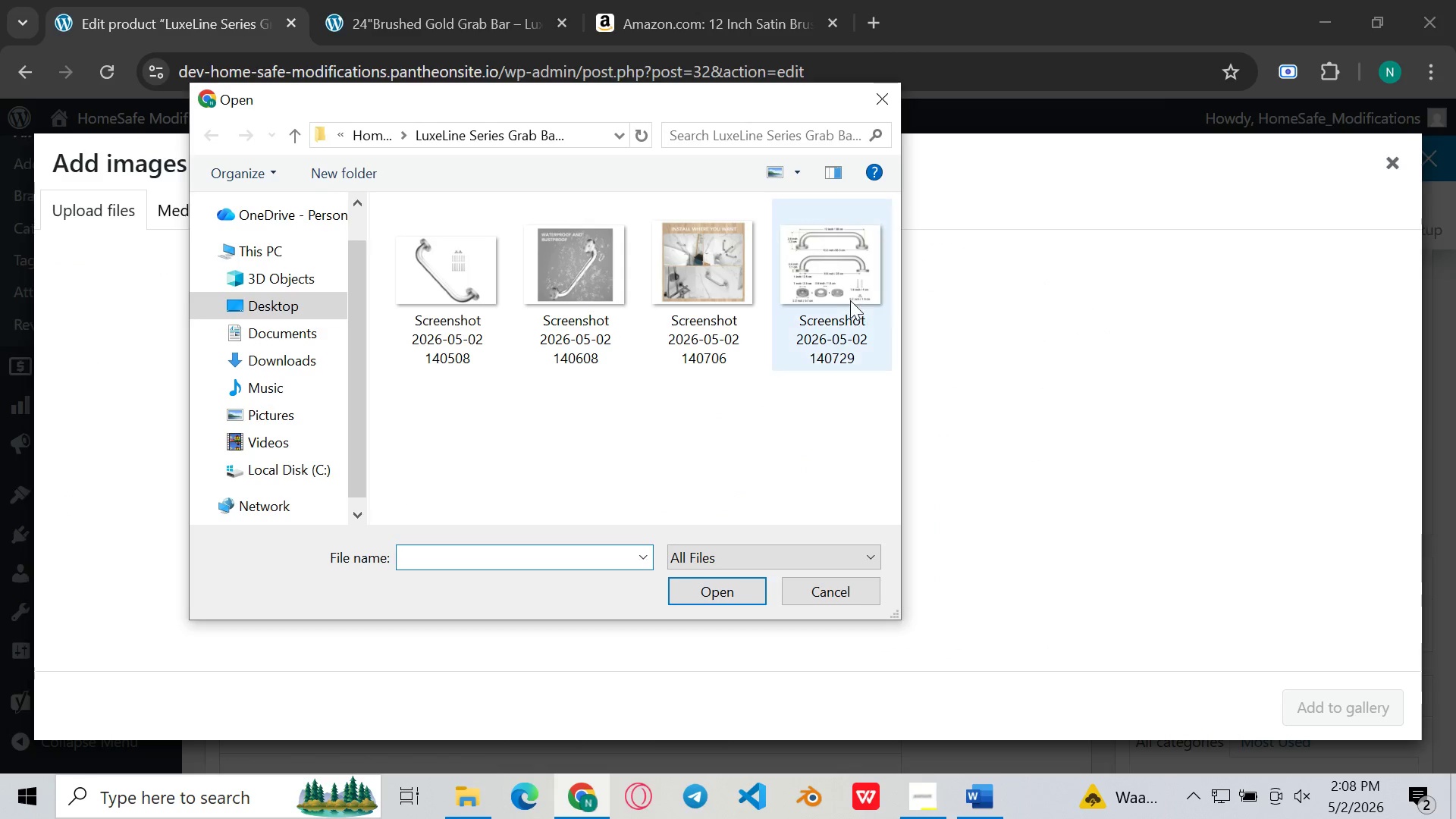 
double_click([868, 300])
 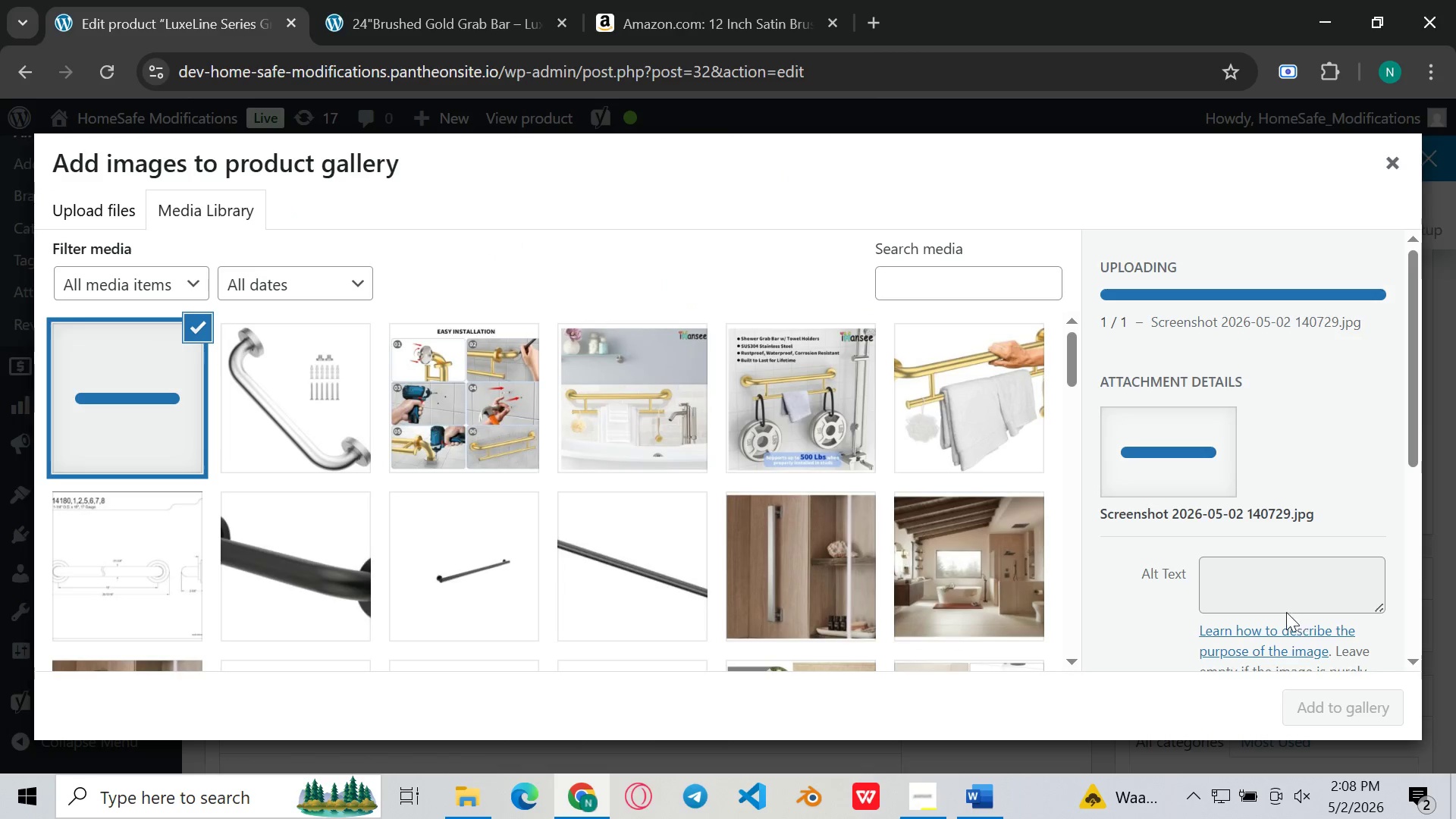 
left_click([1264, 575])
 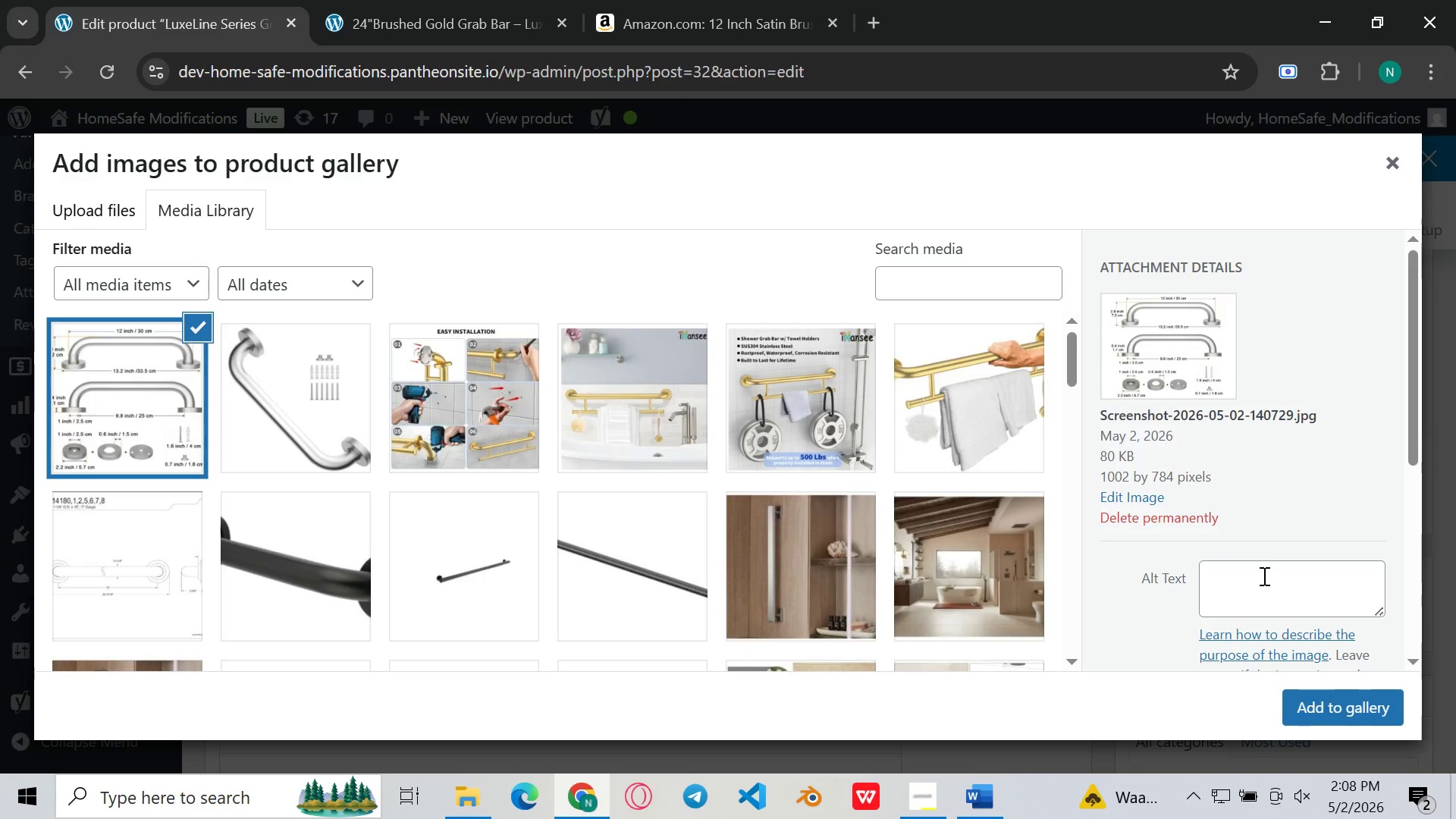 
left_click([1256, 580])
 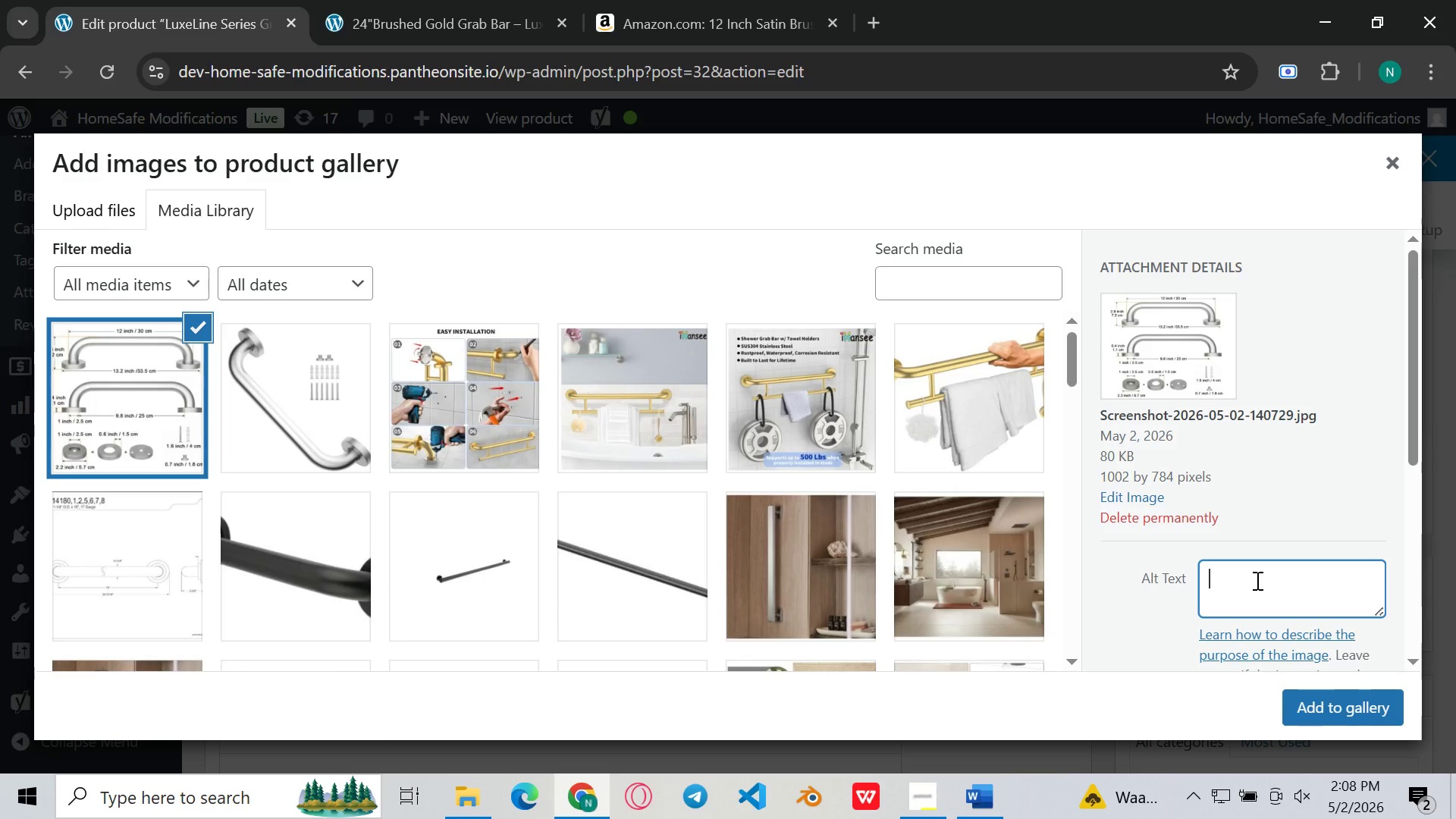 
key(Control+V)
 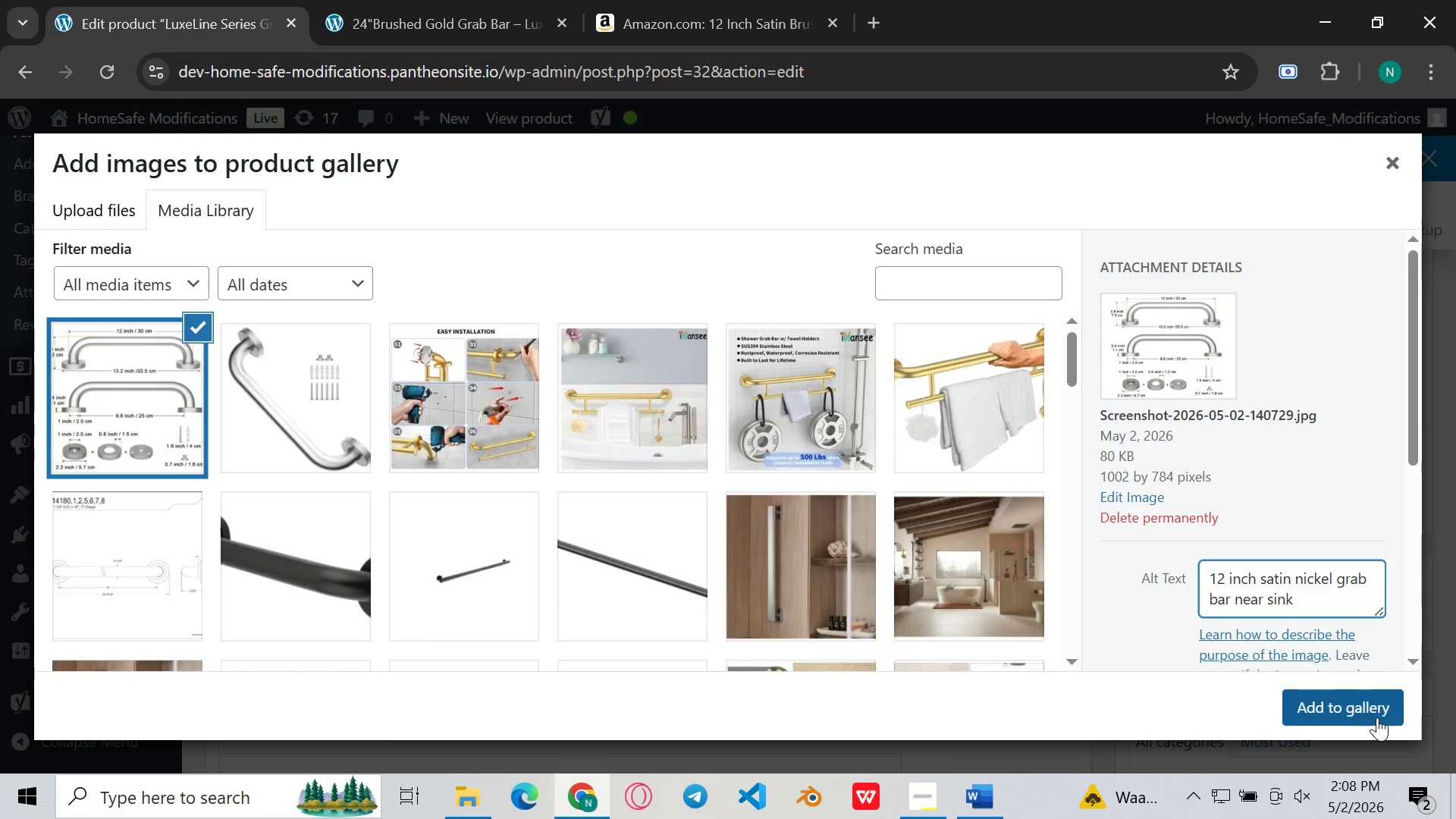 
left_click([1377, 717])
 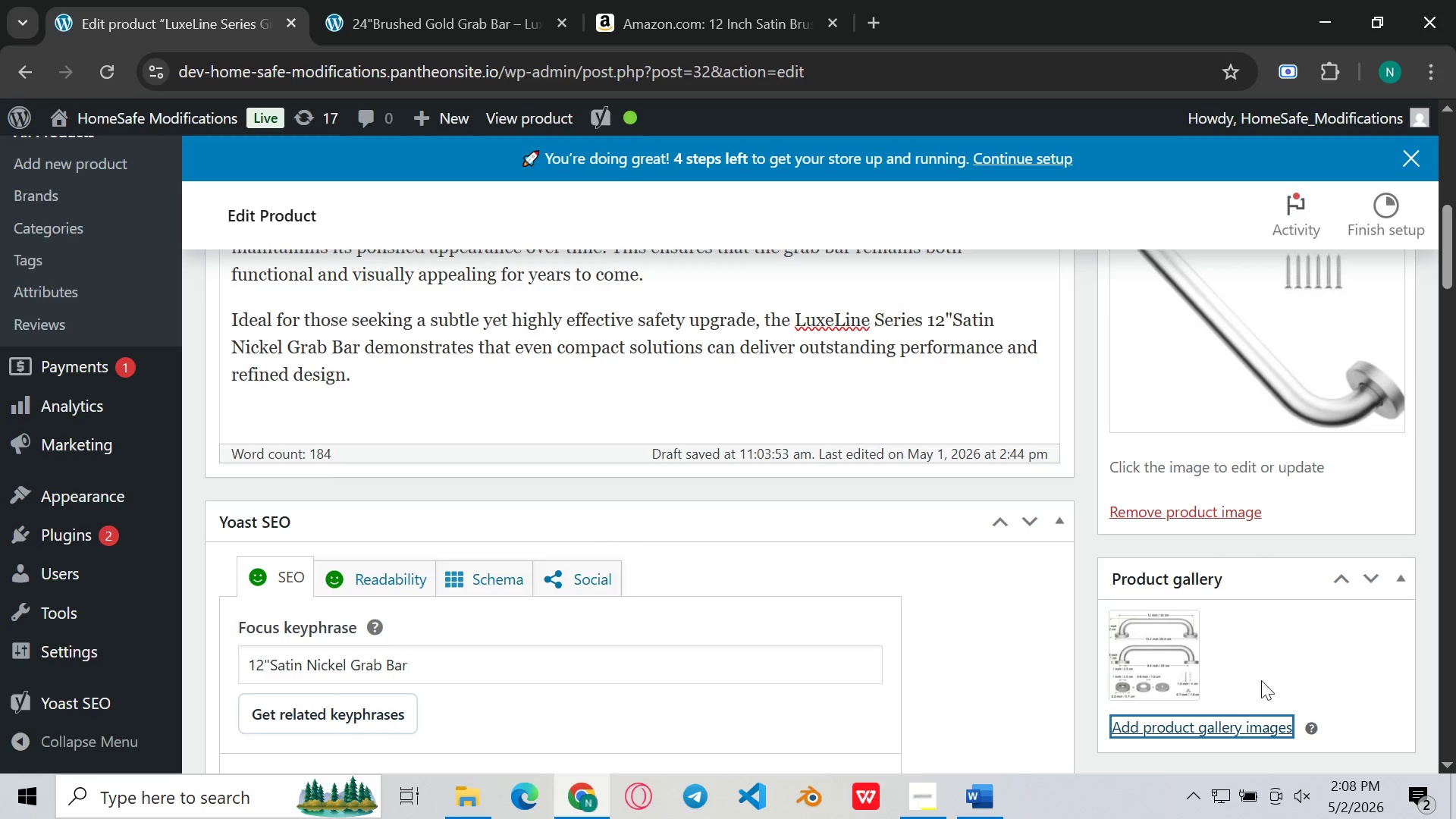 
left_click([1220, 720])
 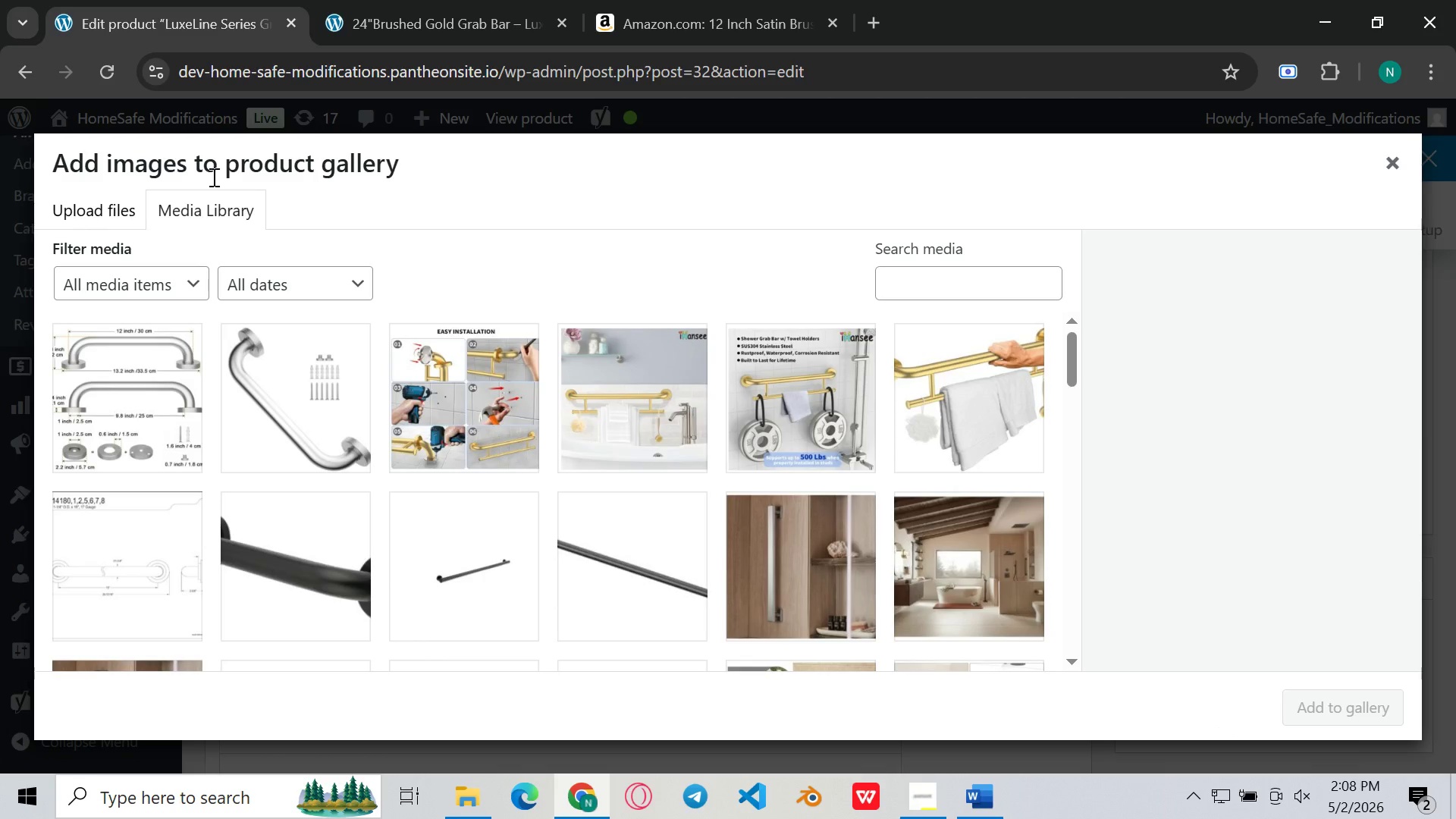 
left_click([104, 221])
 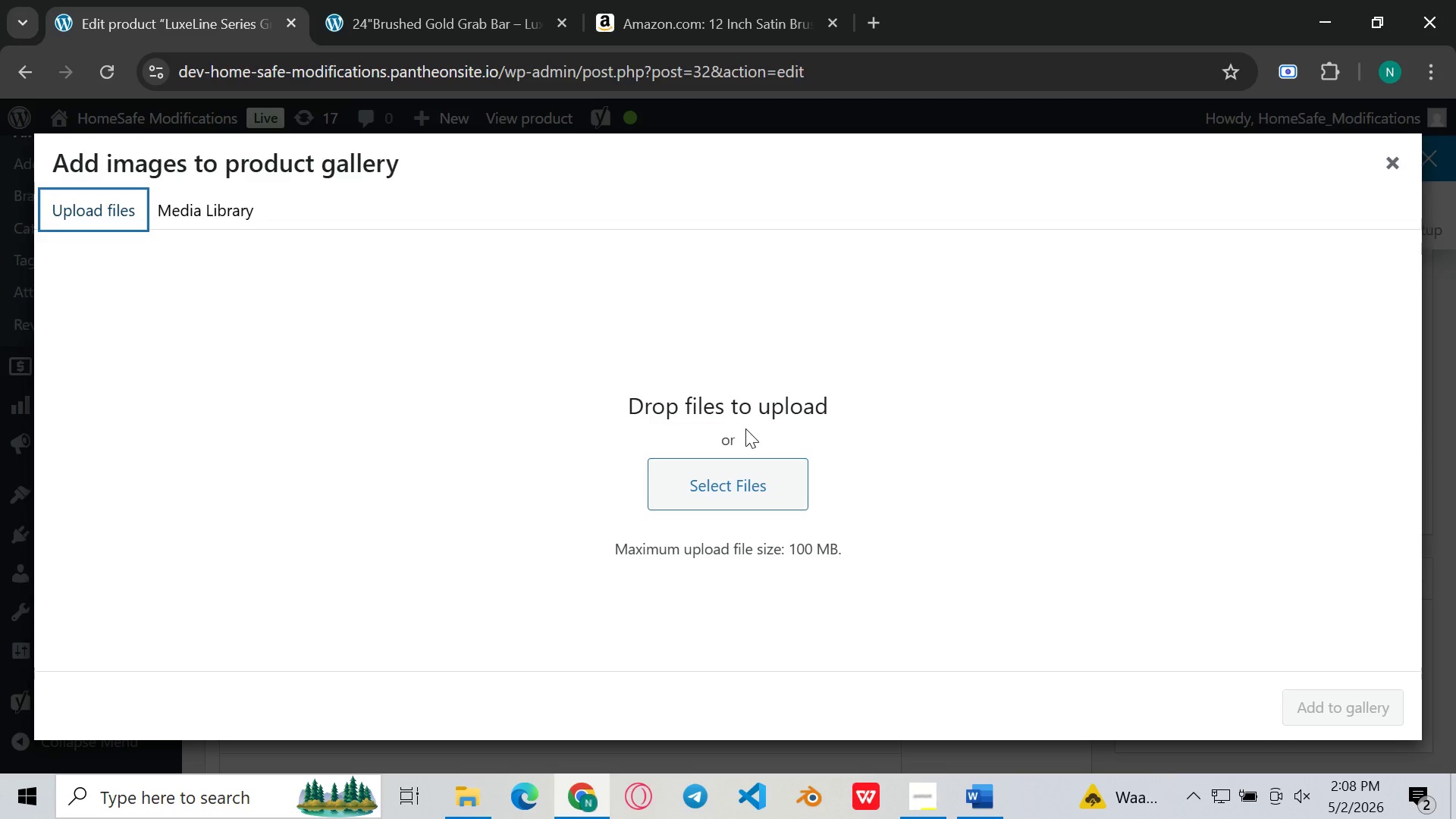 
left_click([727, 478])
 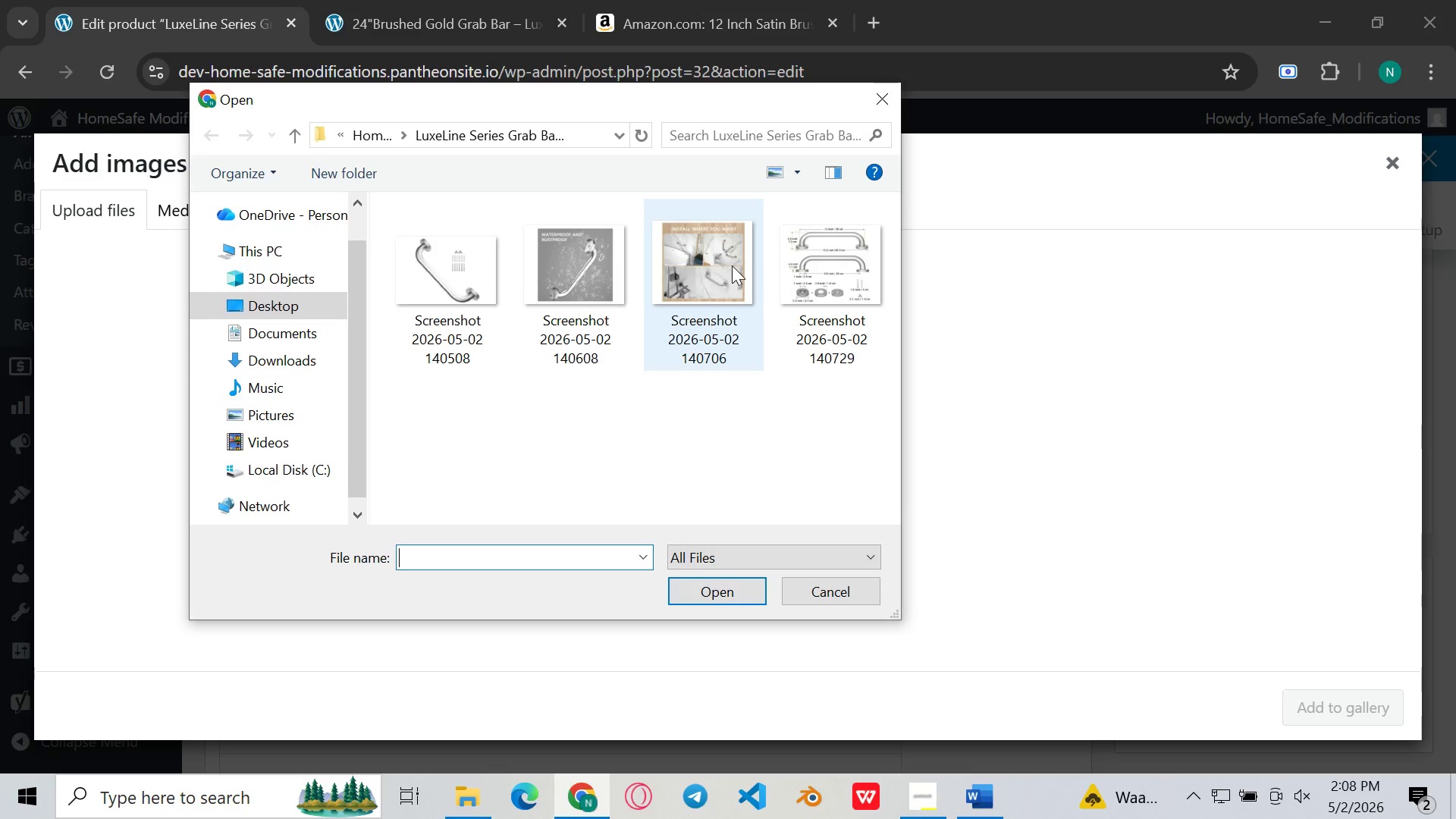 
left_click([732, 265])
 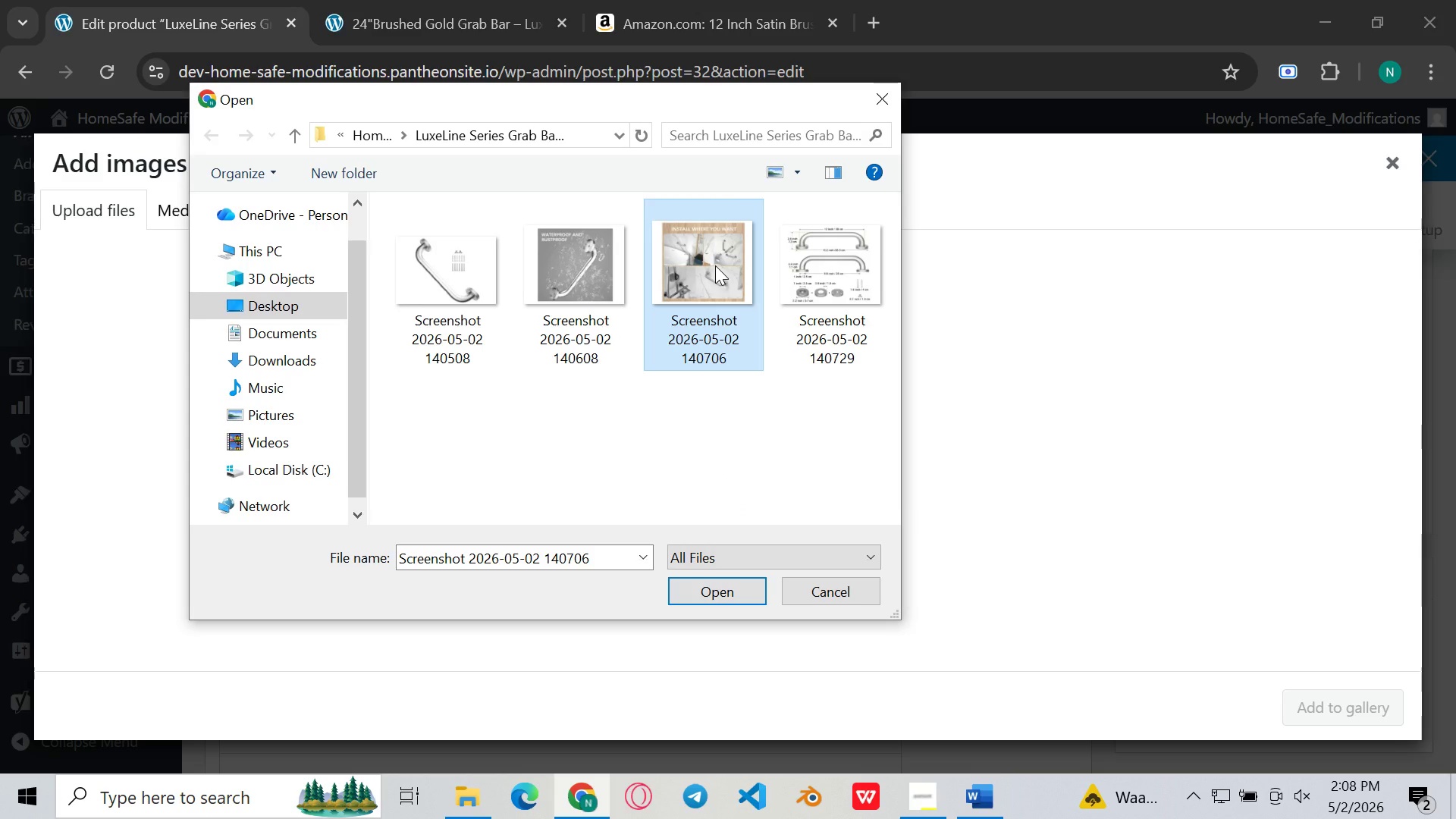 
double_click([715, 265])
 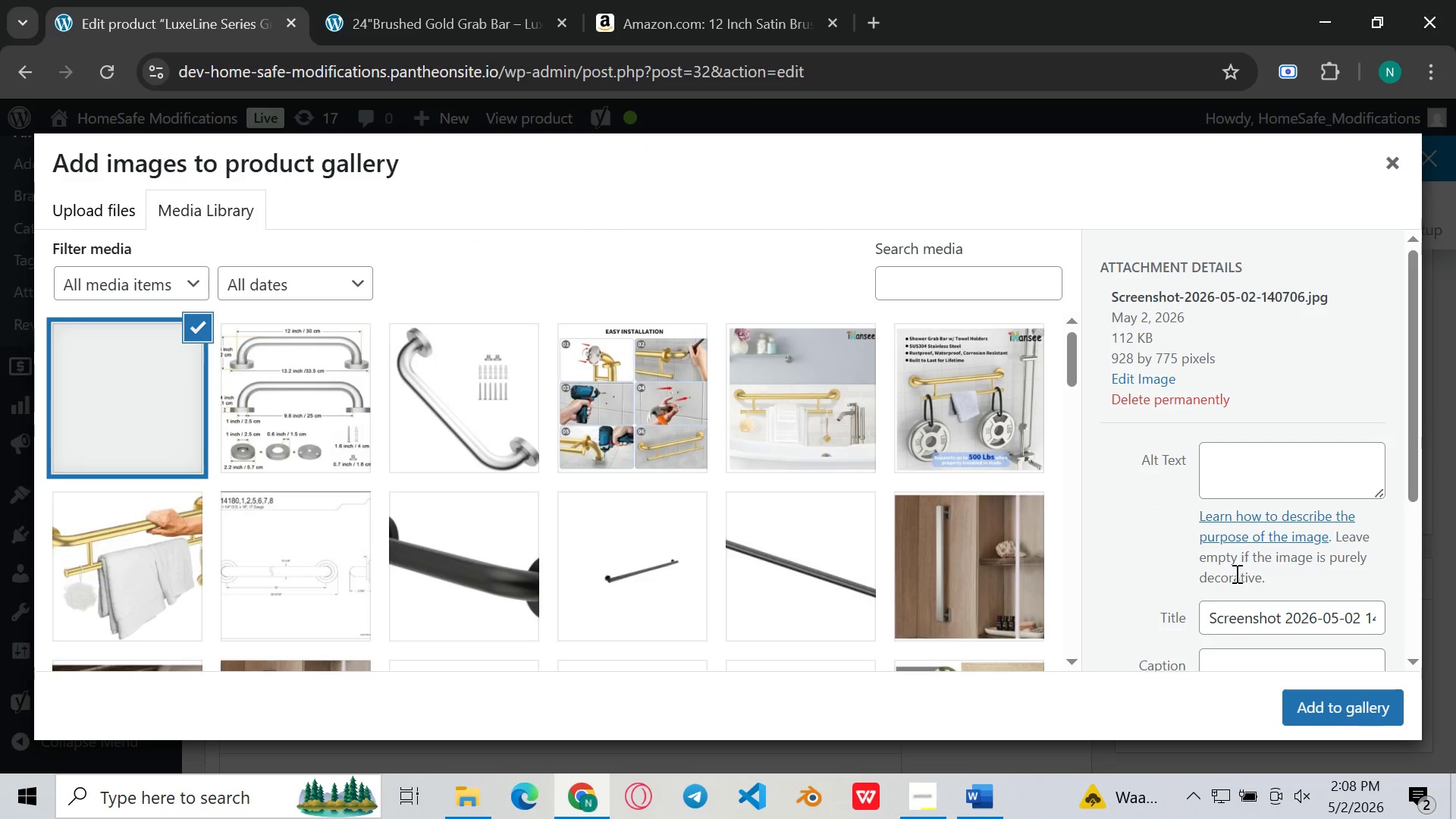 
left_click([1235, 579])
 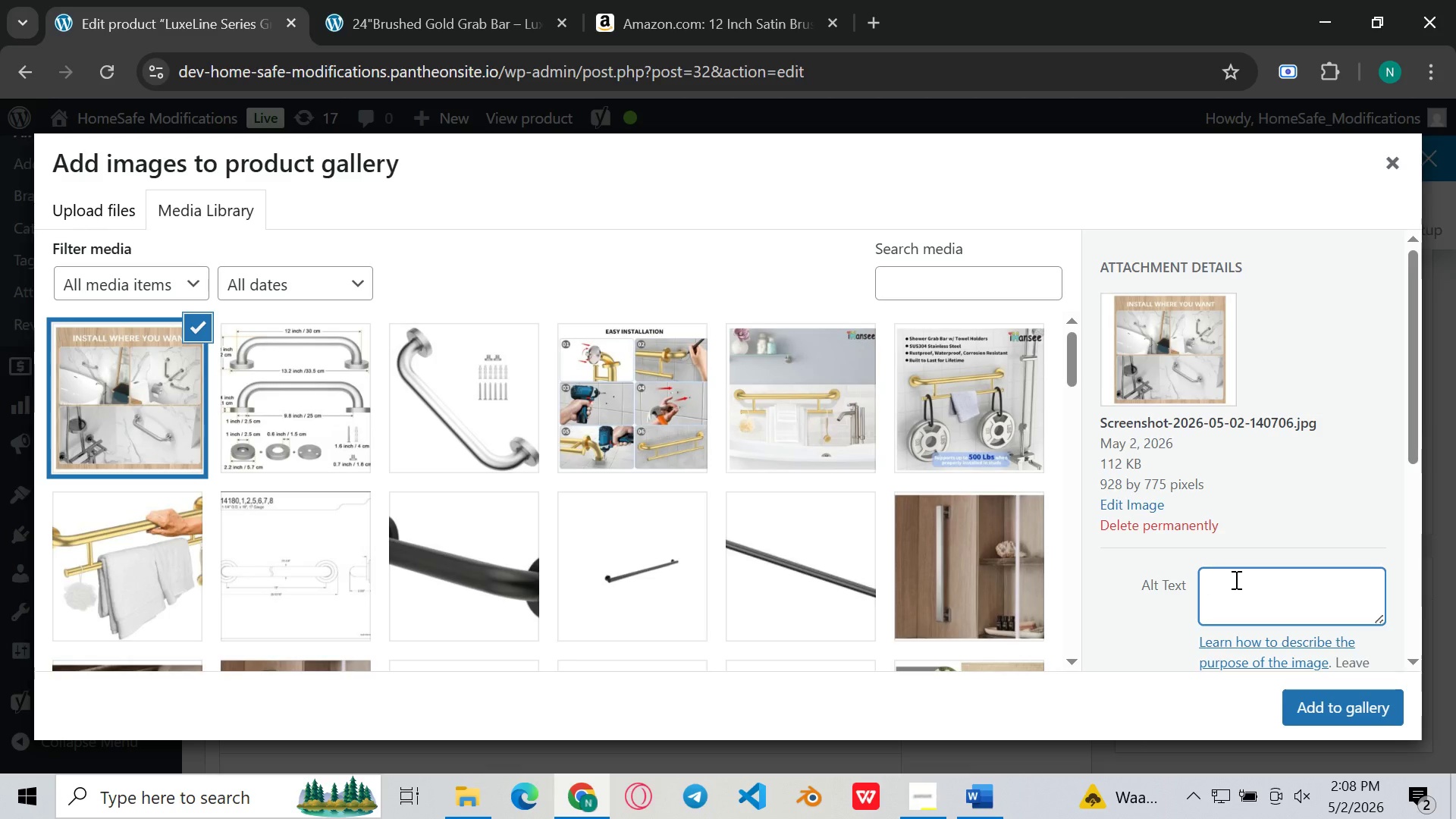 
key(Control+V)
 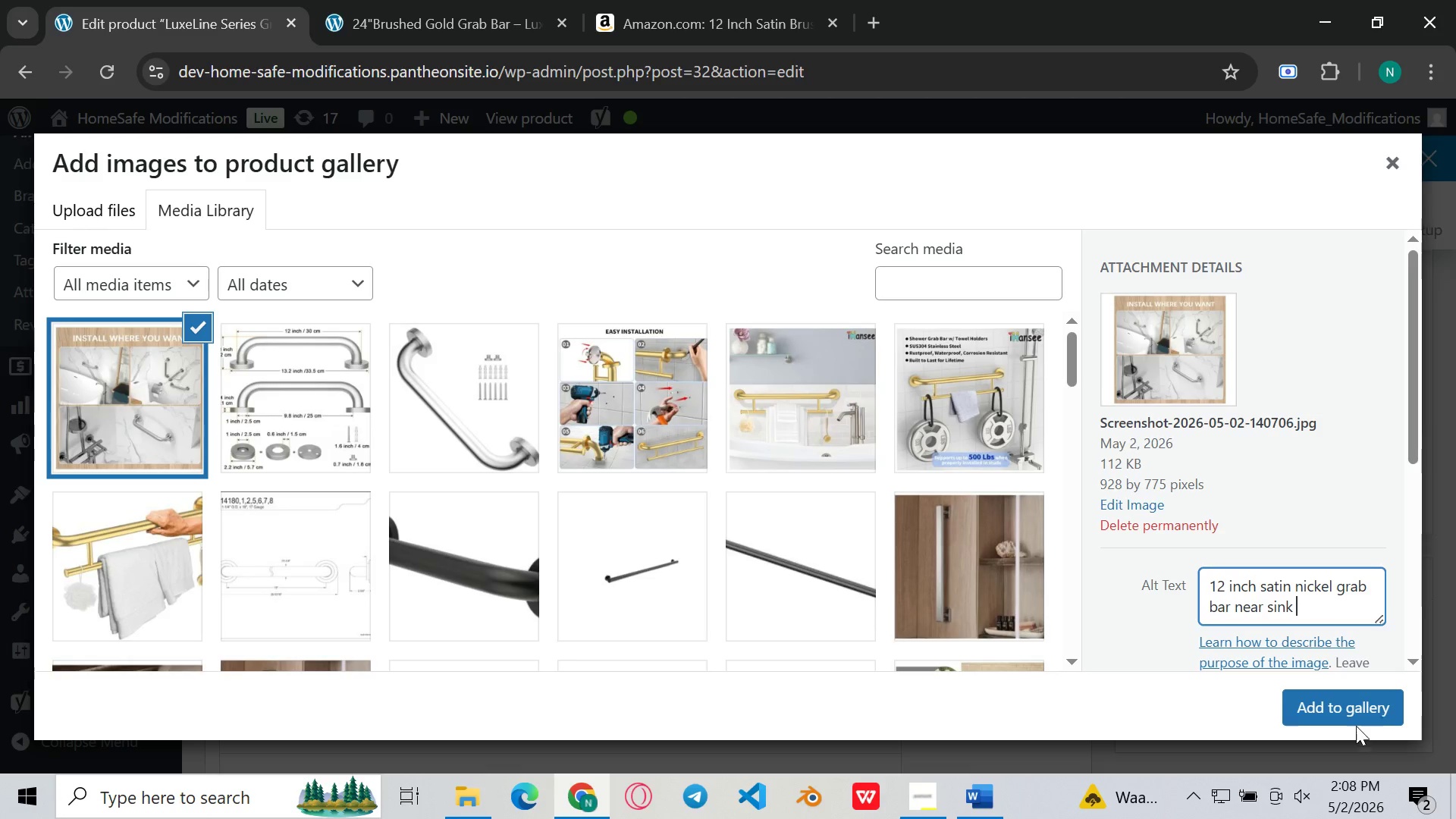 
left_click([1349, 716])
 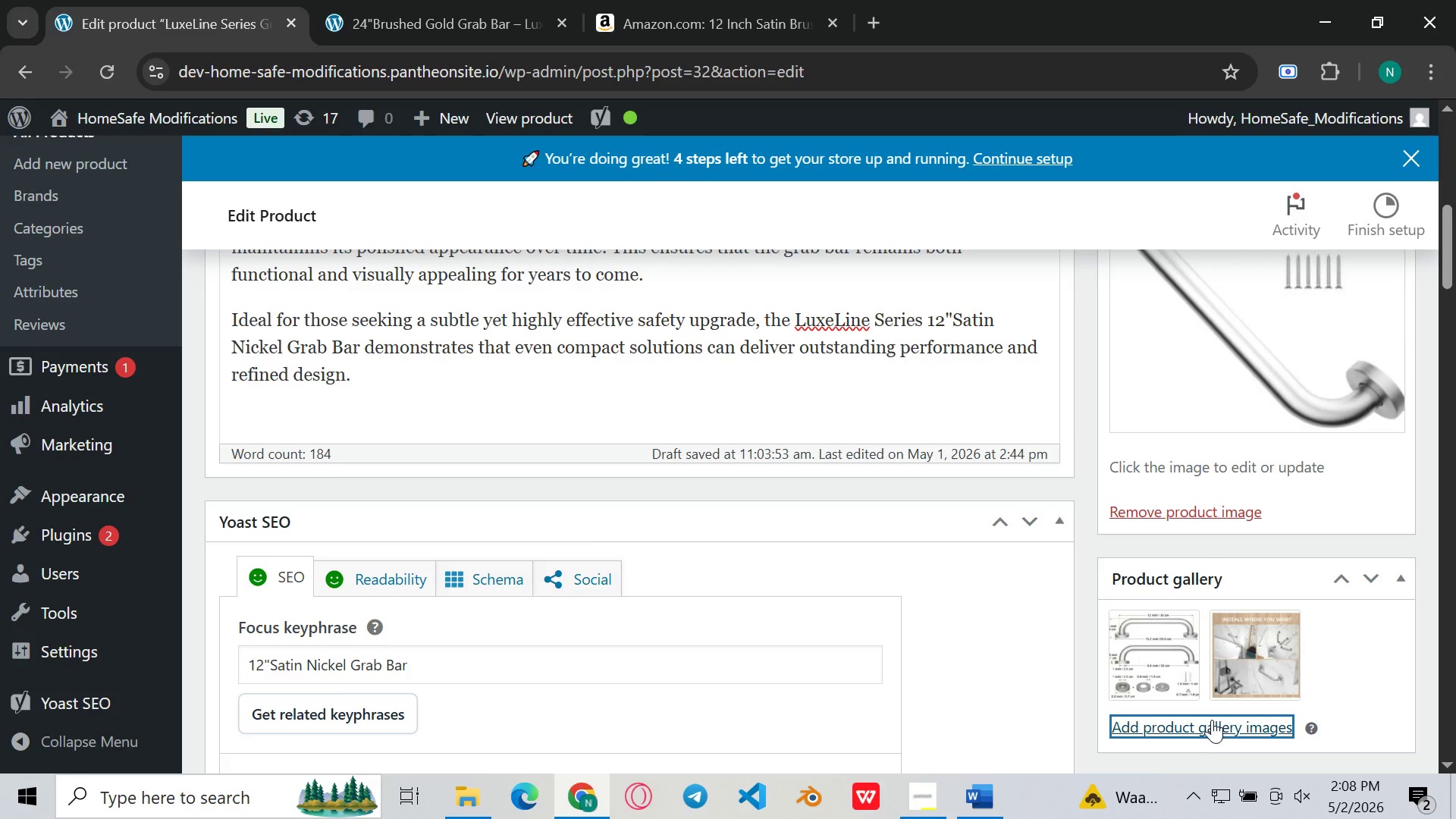 
left_click([1202, 733])
 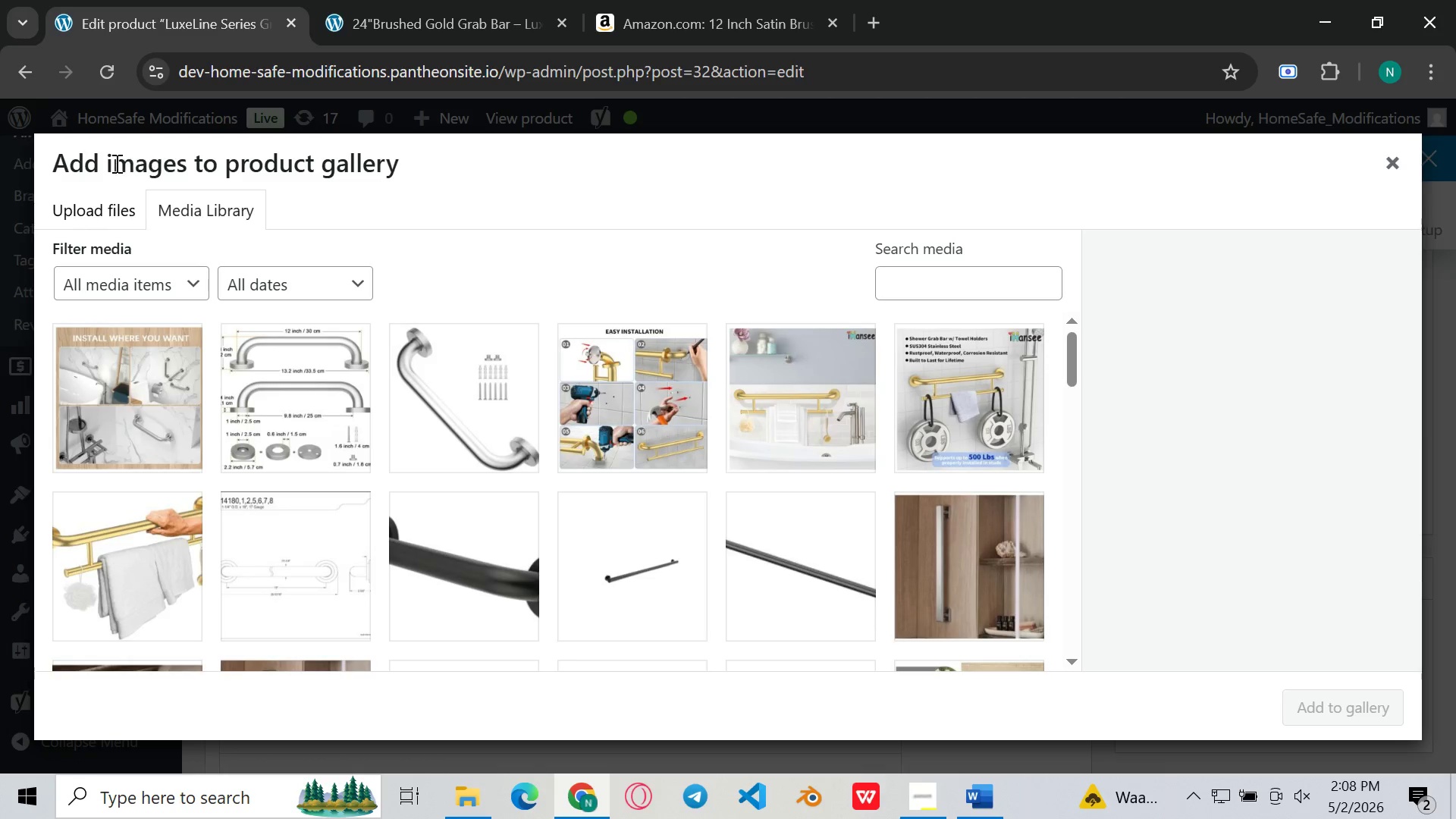 
left_click([85, 208])
 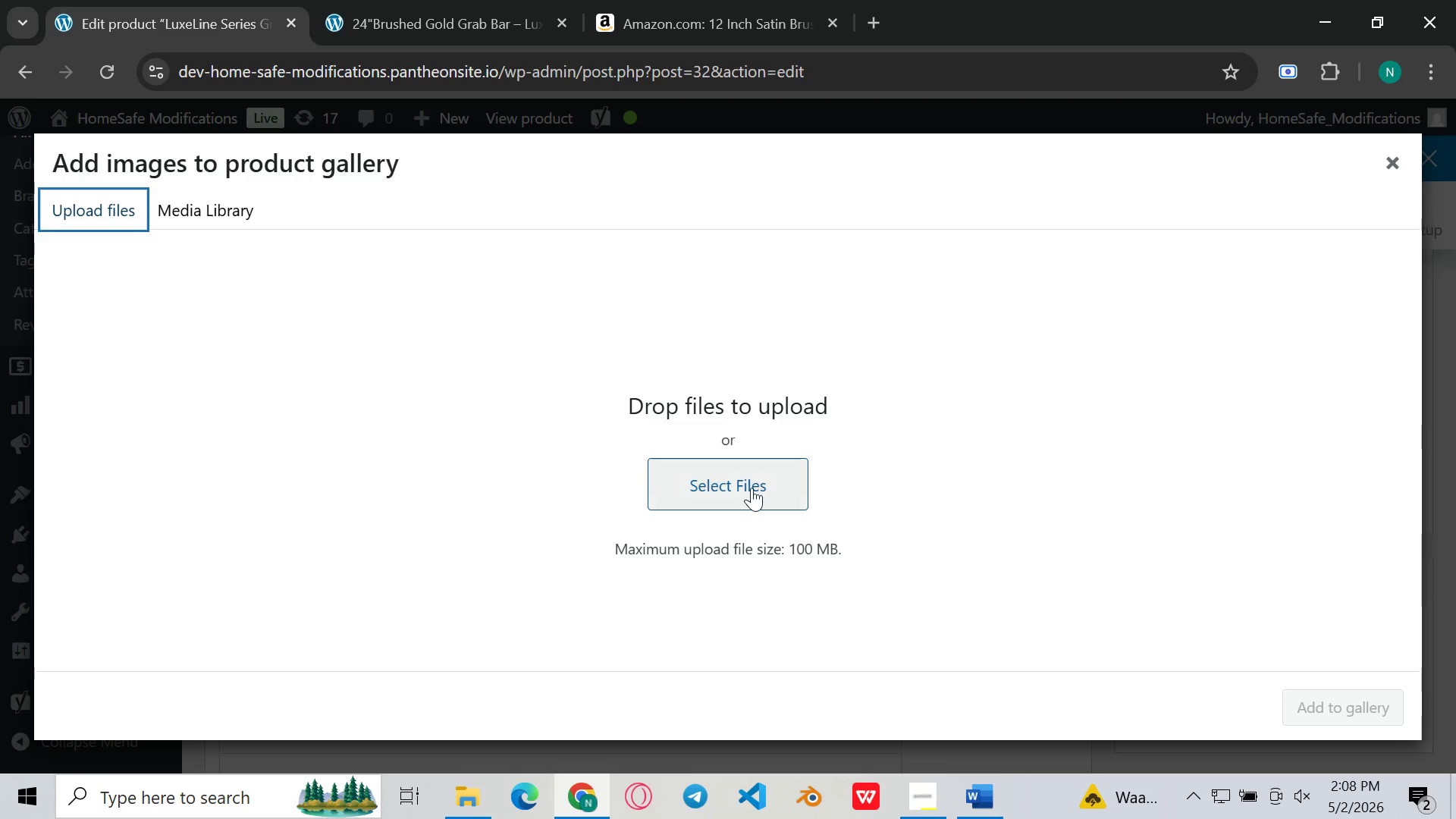 
left_click([750, 488])
 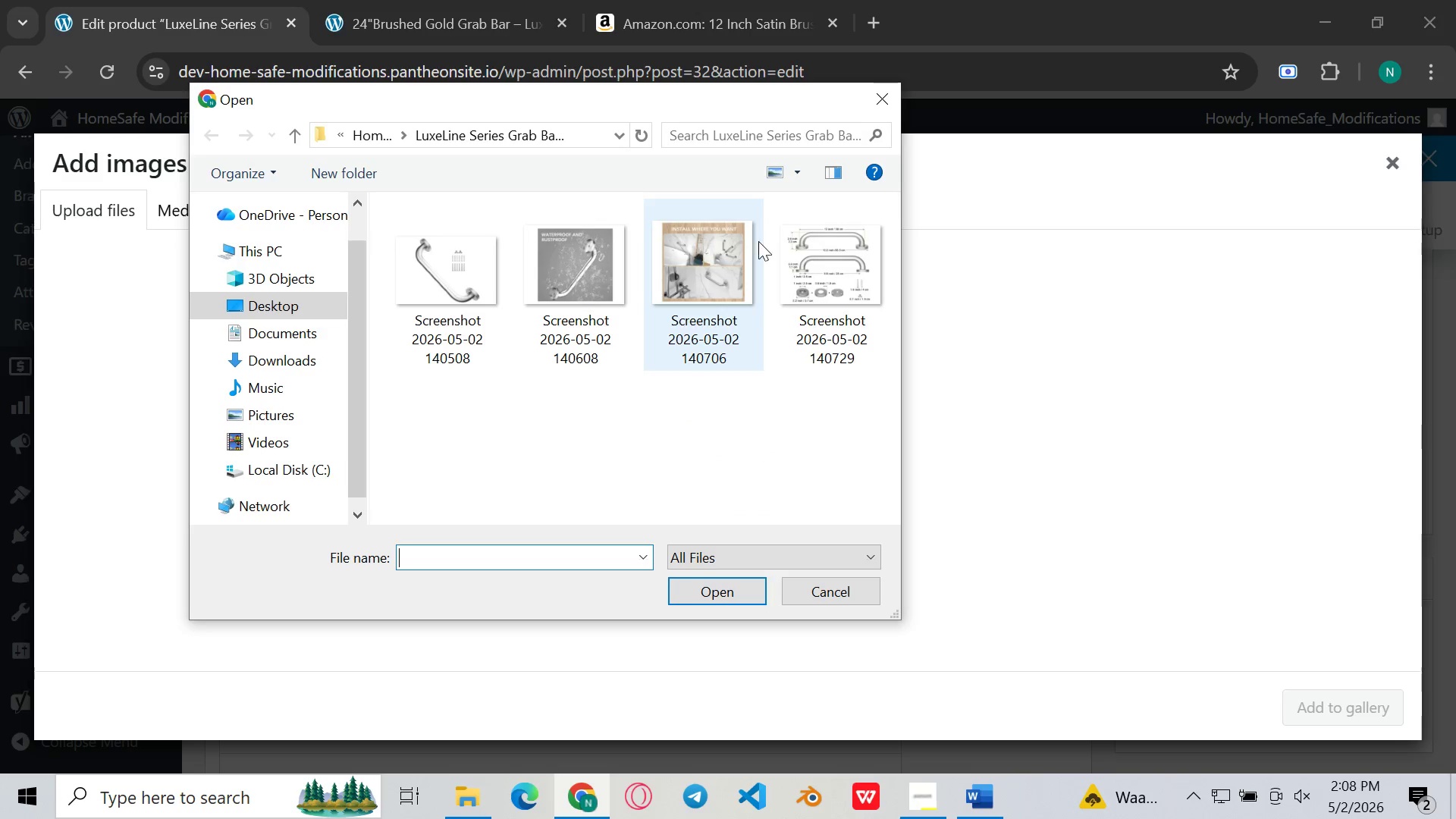 
double_click([610, 244])
 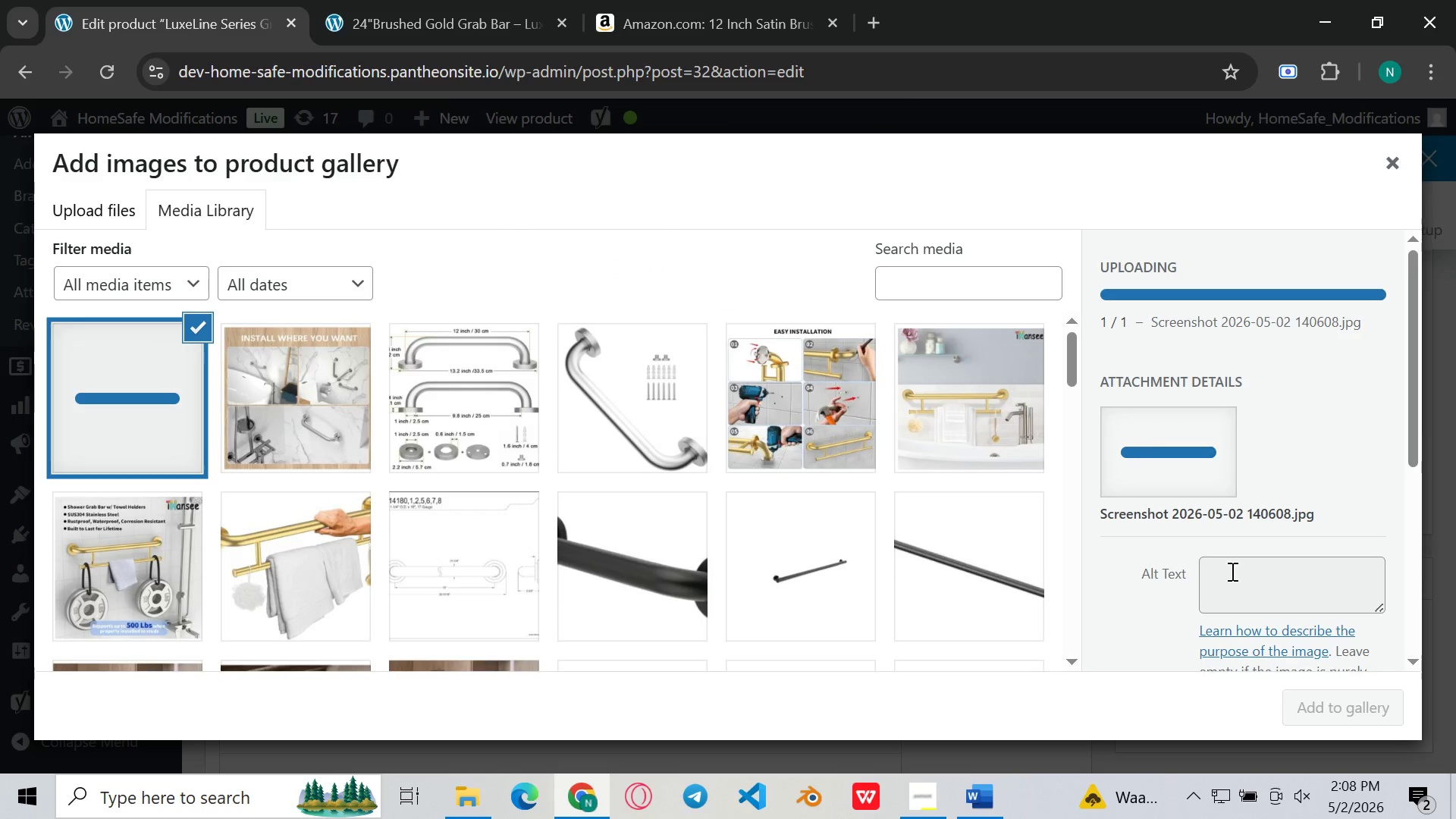 
left_click([1235, 575])
 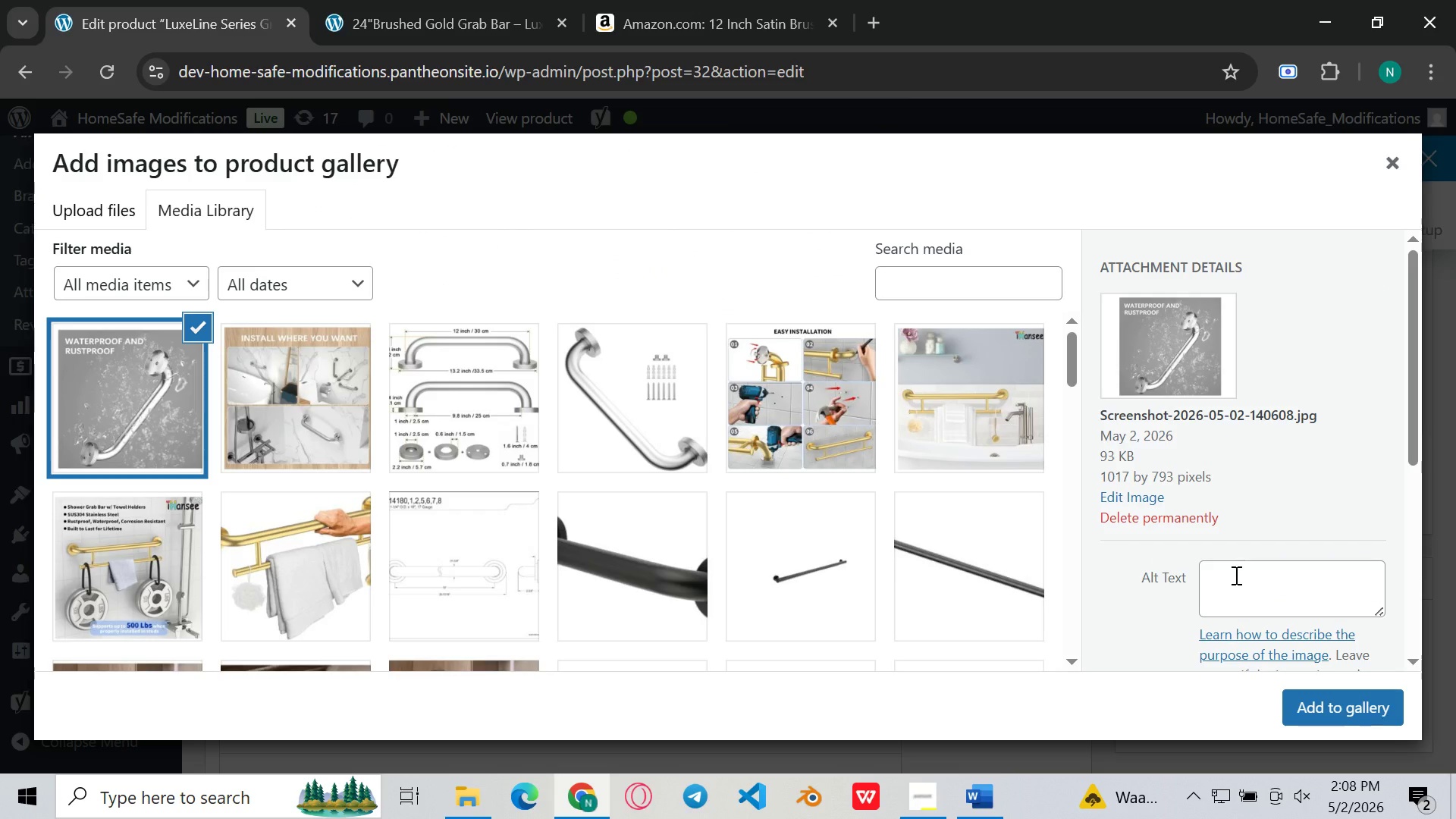 
left_click([1235, 575])
 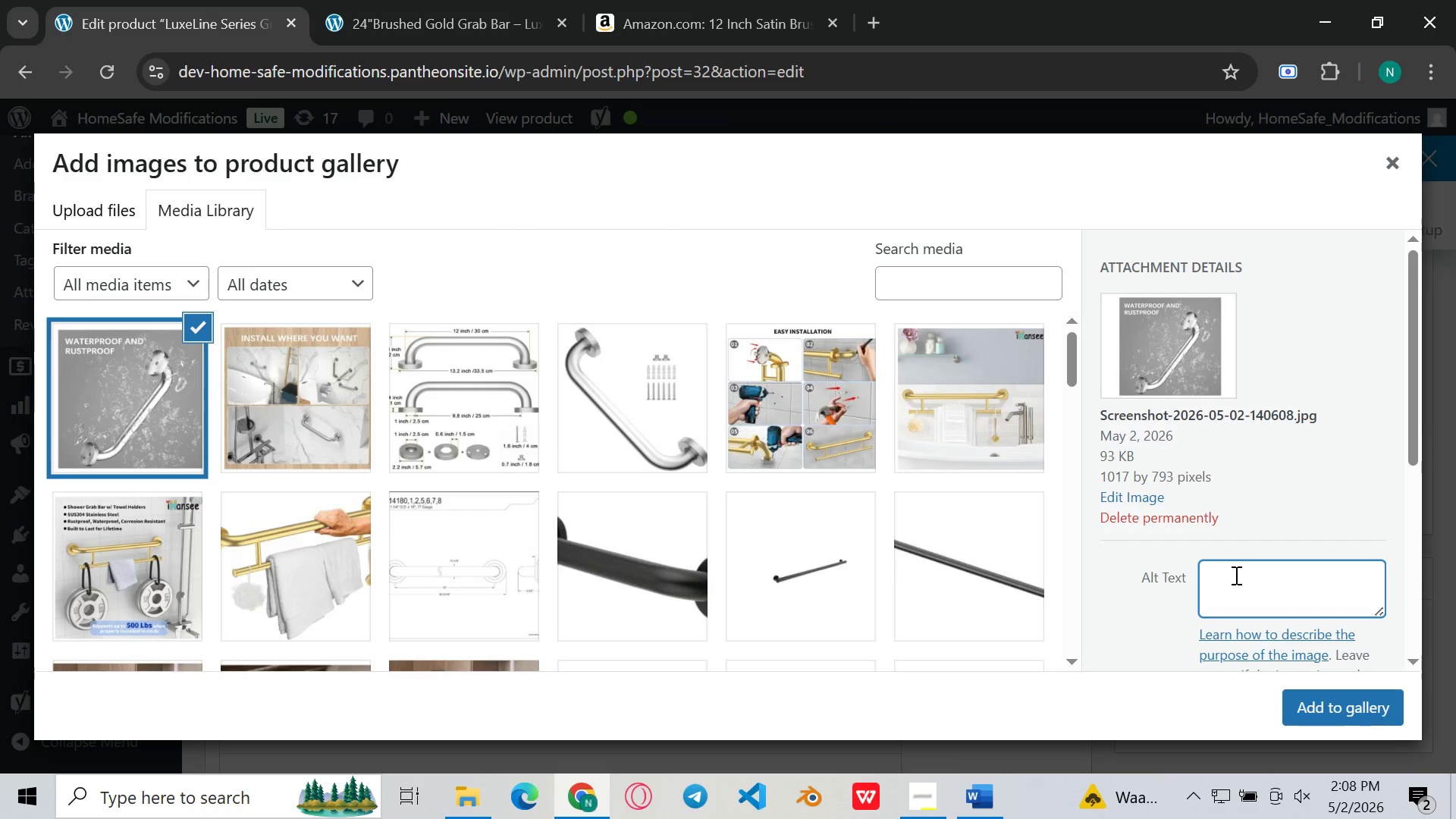 
key(Control+V)
 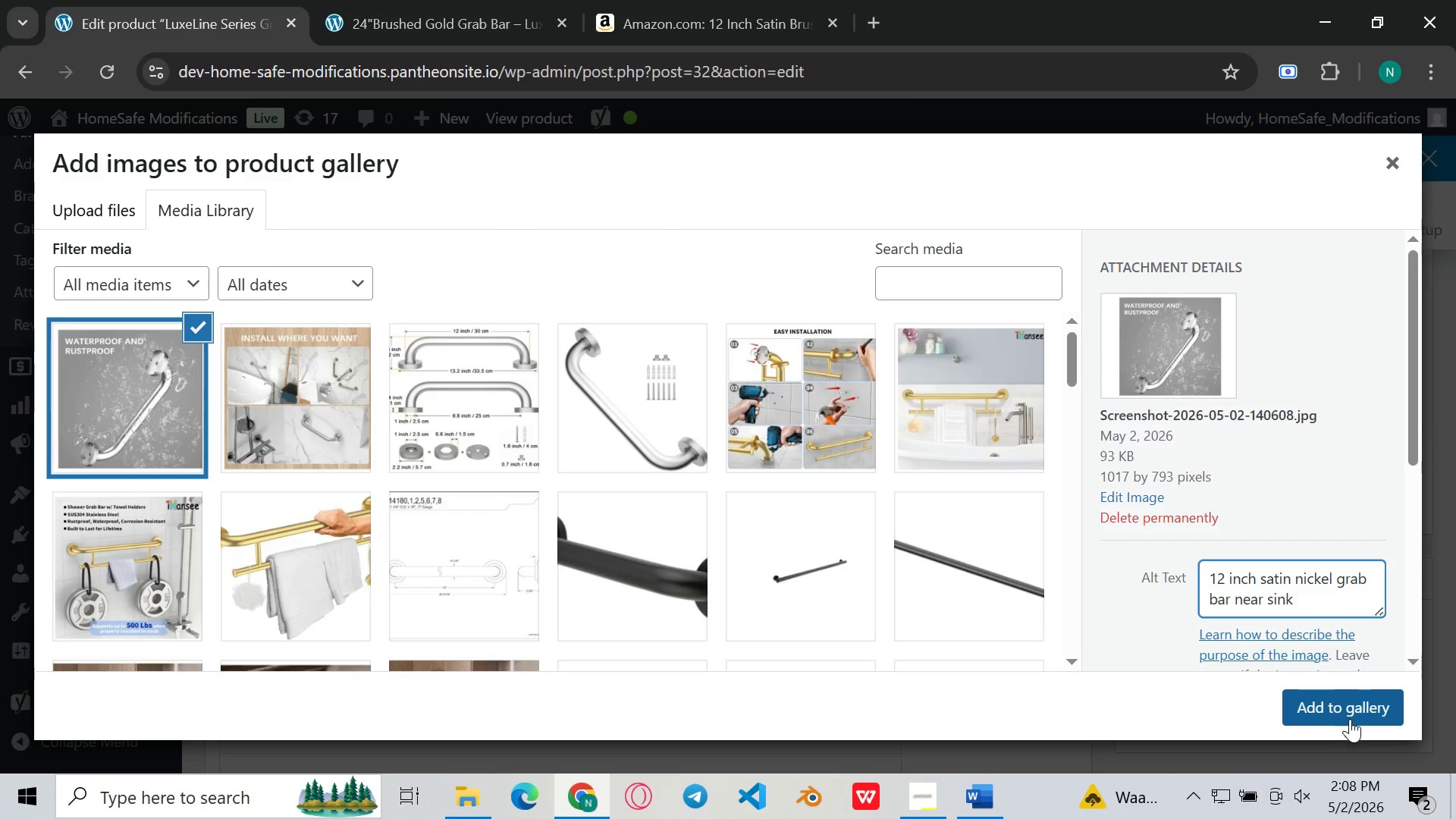 
left_click([1350, 719])
 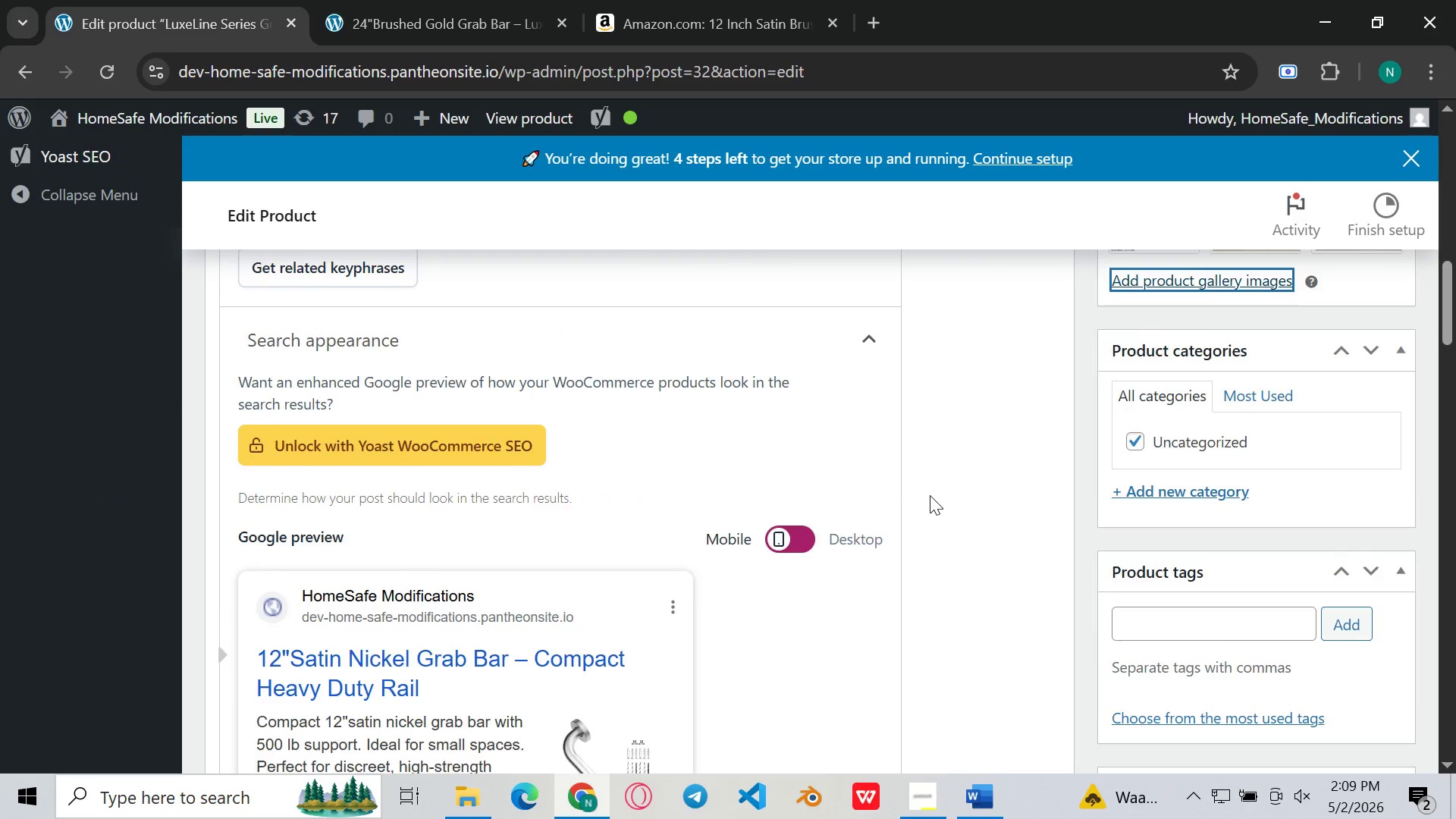 
wait(7.75)
 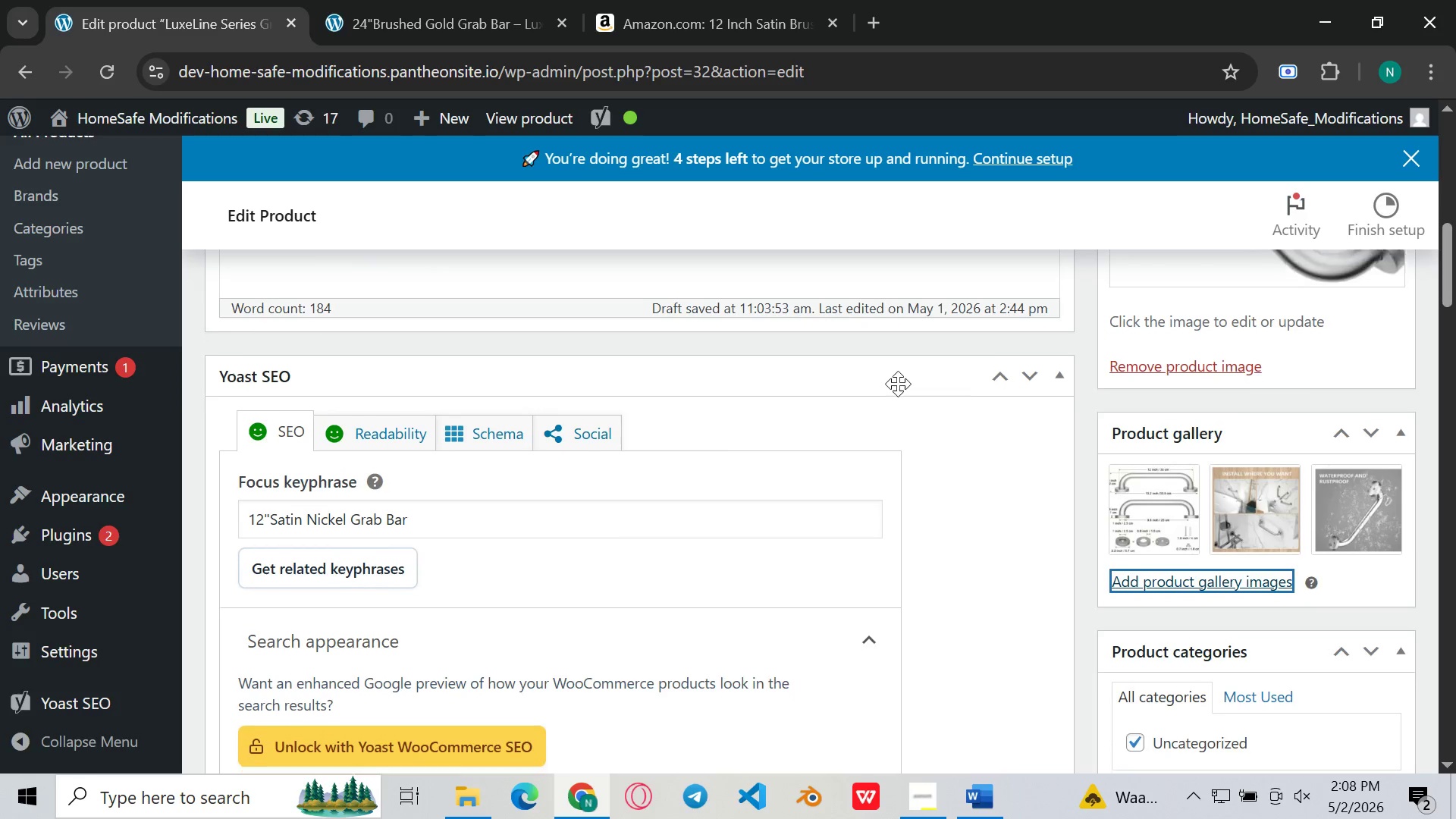 
left_click([989, 797])
 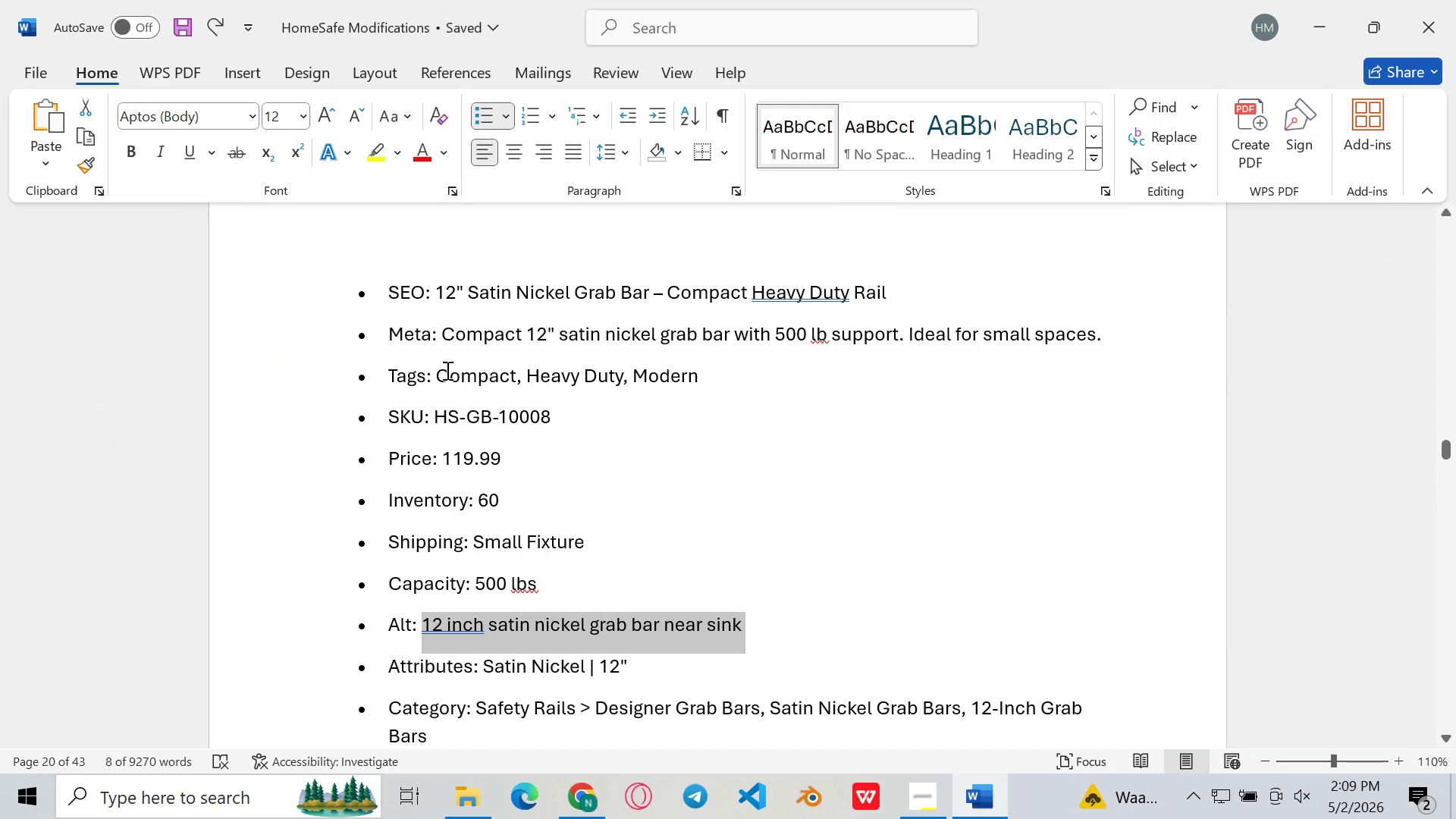 
left_click_drag(start_coordinate=[438, 371], to_coordinate=[698, 365])
 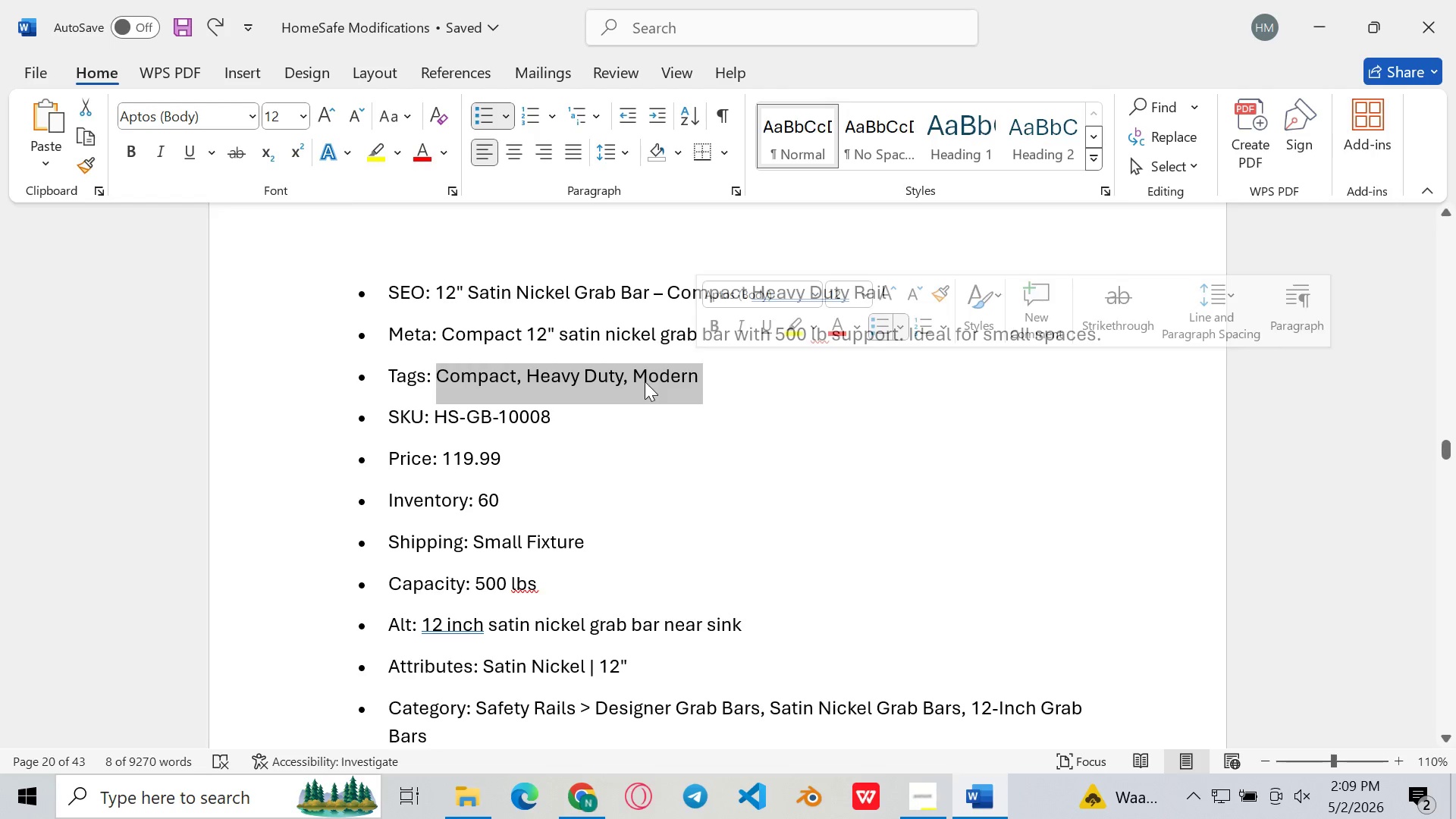 
key(Control+C)
 